 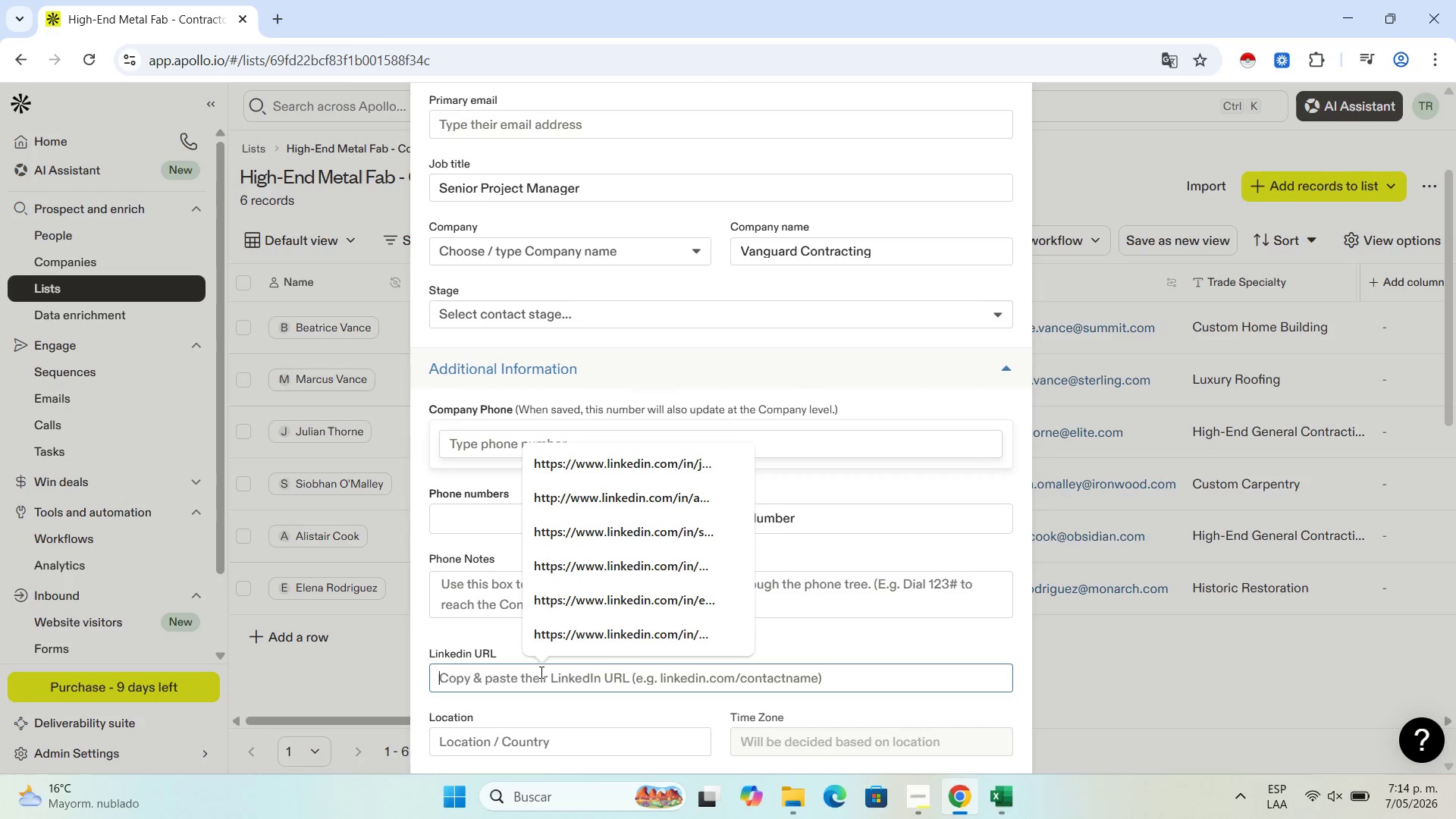 
key(Control+V)
 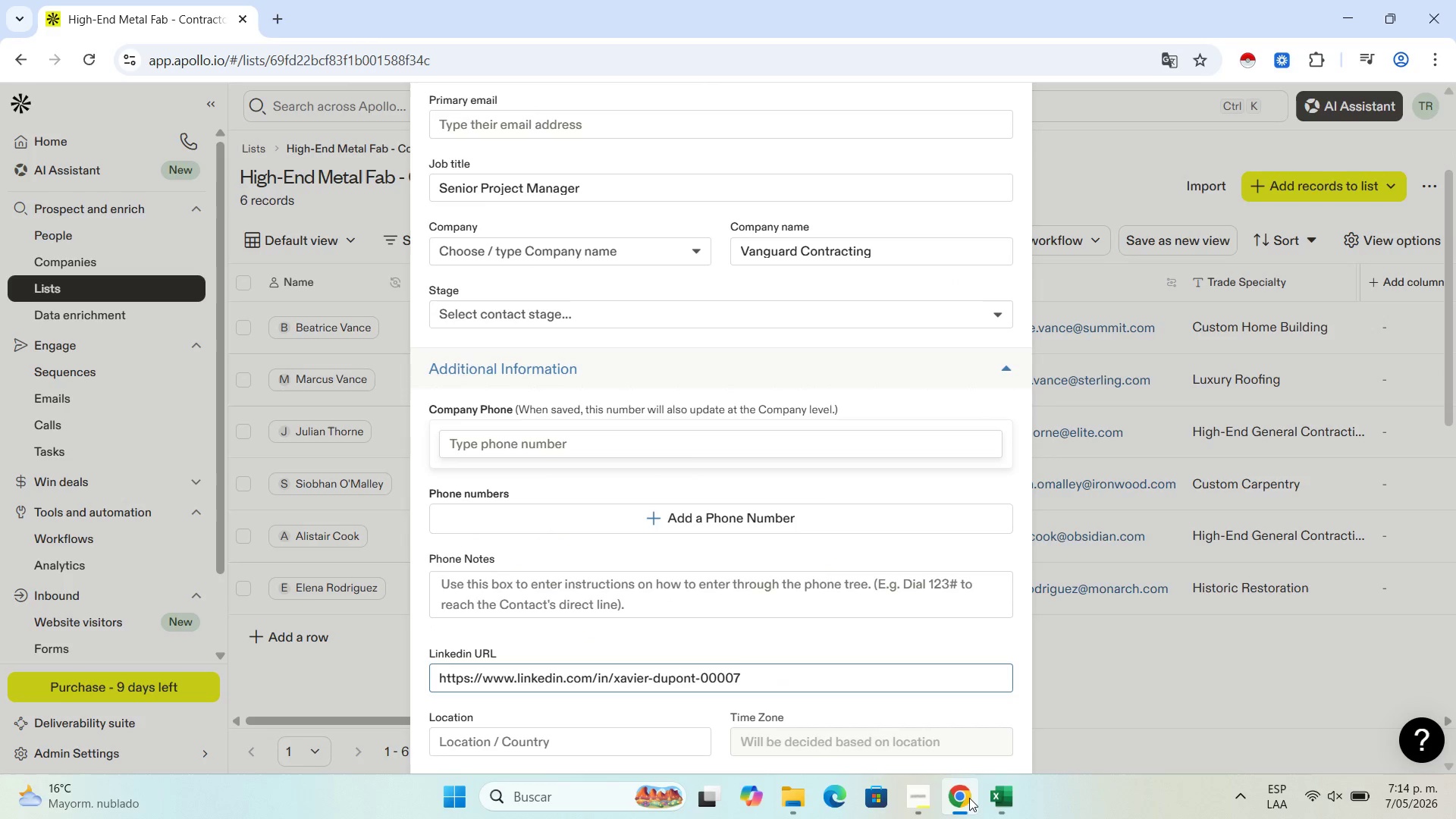 
left_click([1006, 811])
 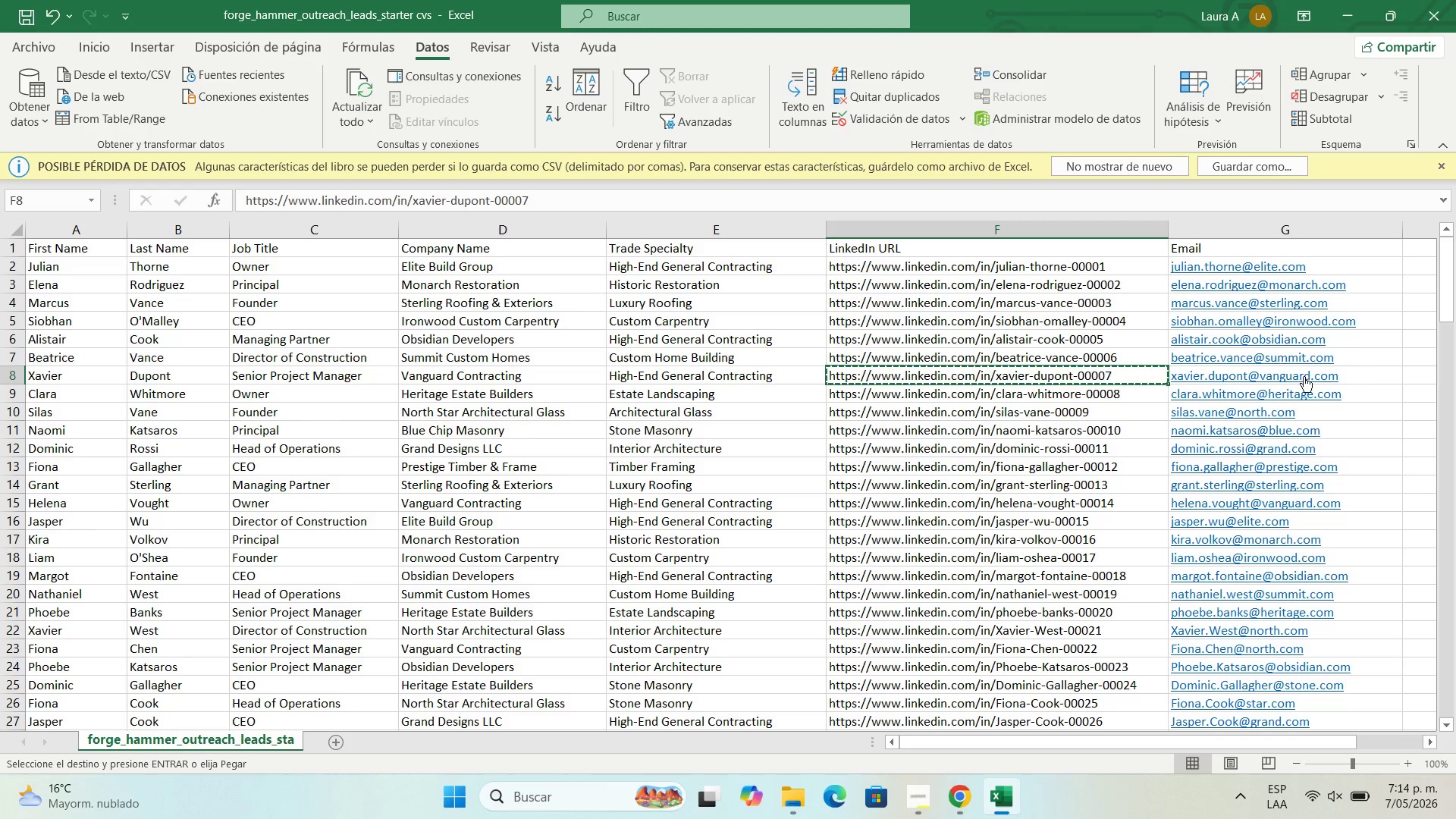 
left_click([1368, 378])
 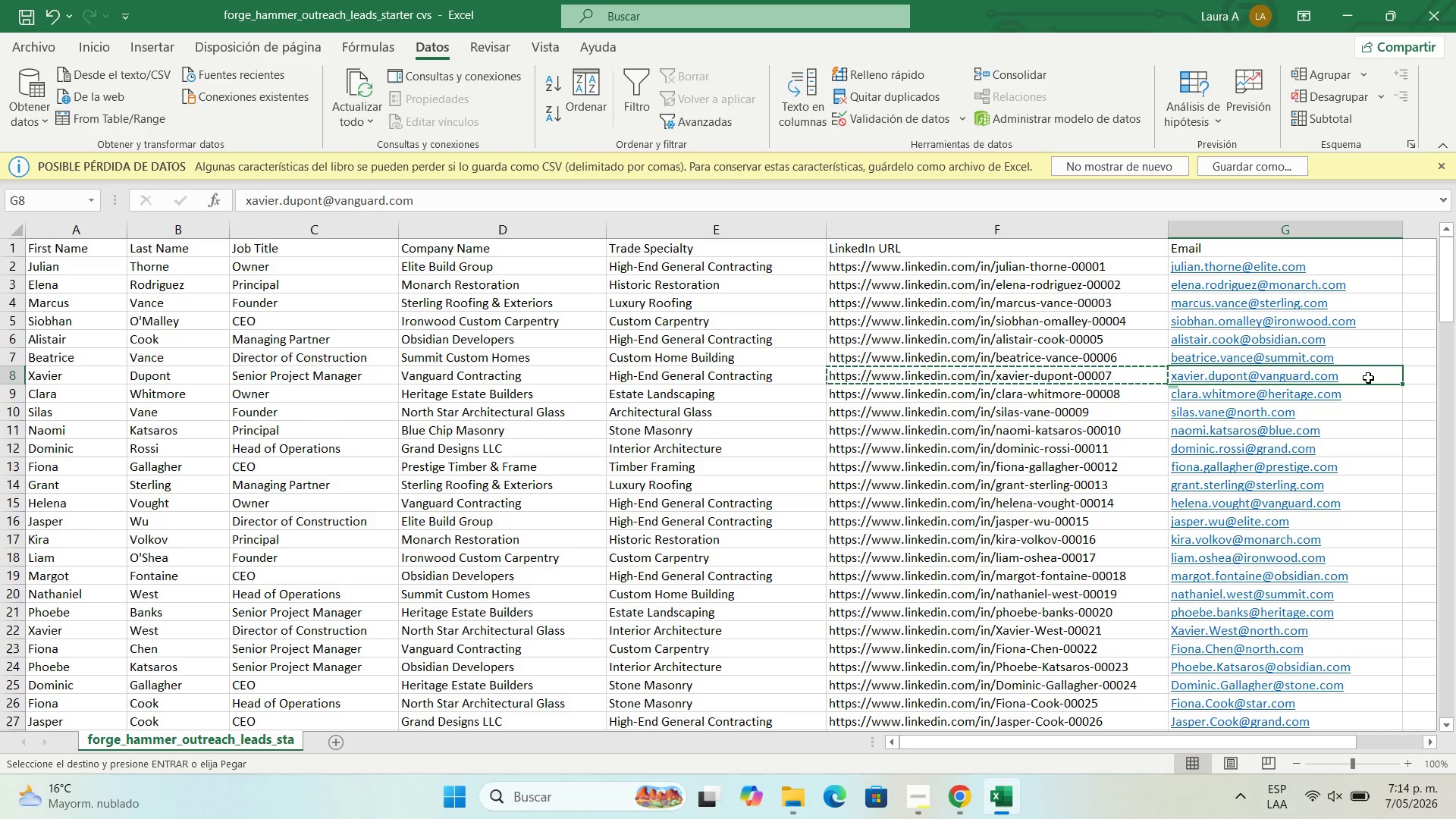 
key(Control+C)
 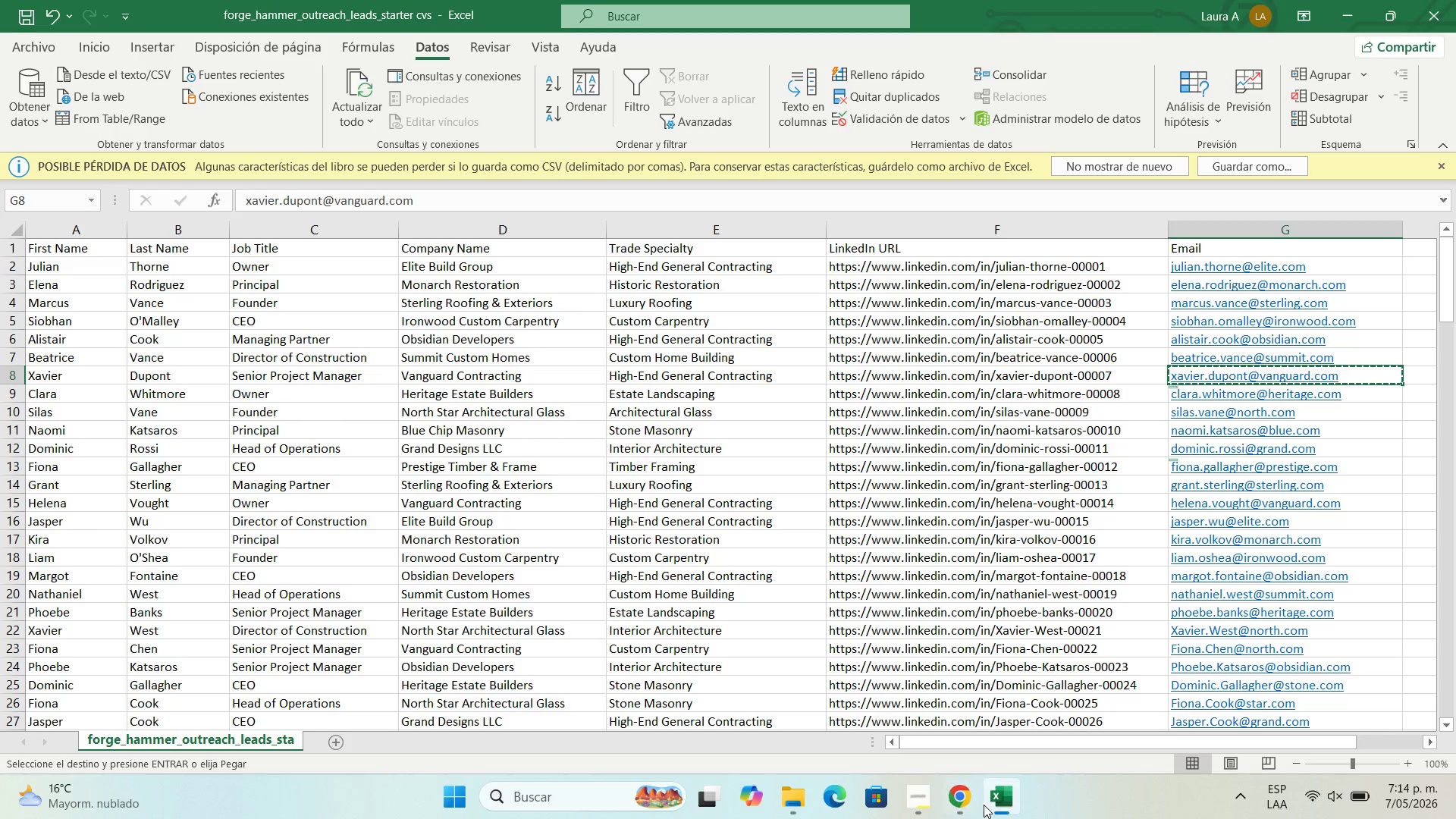 
left_click([968, 809])
 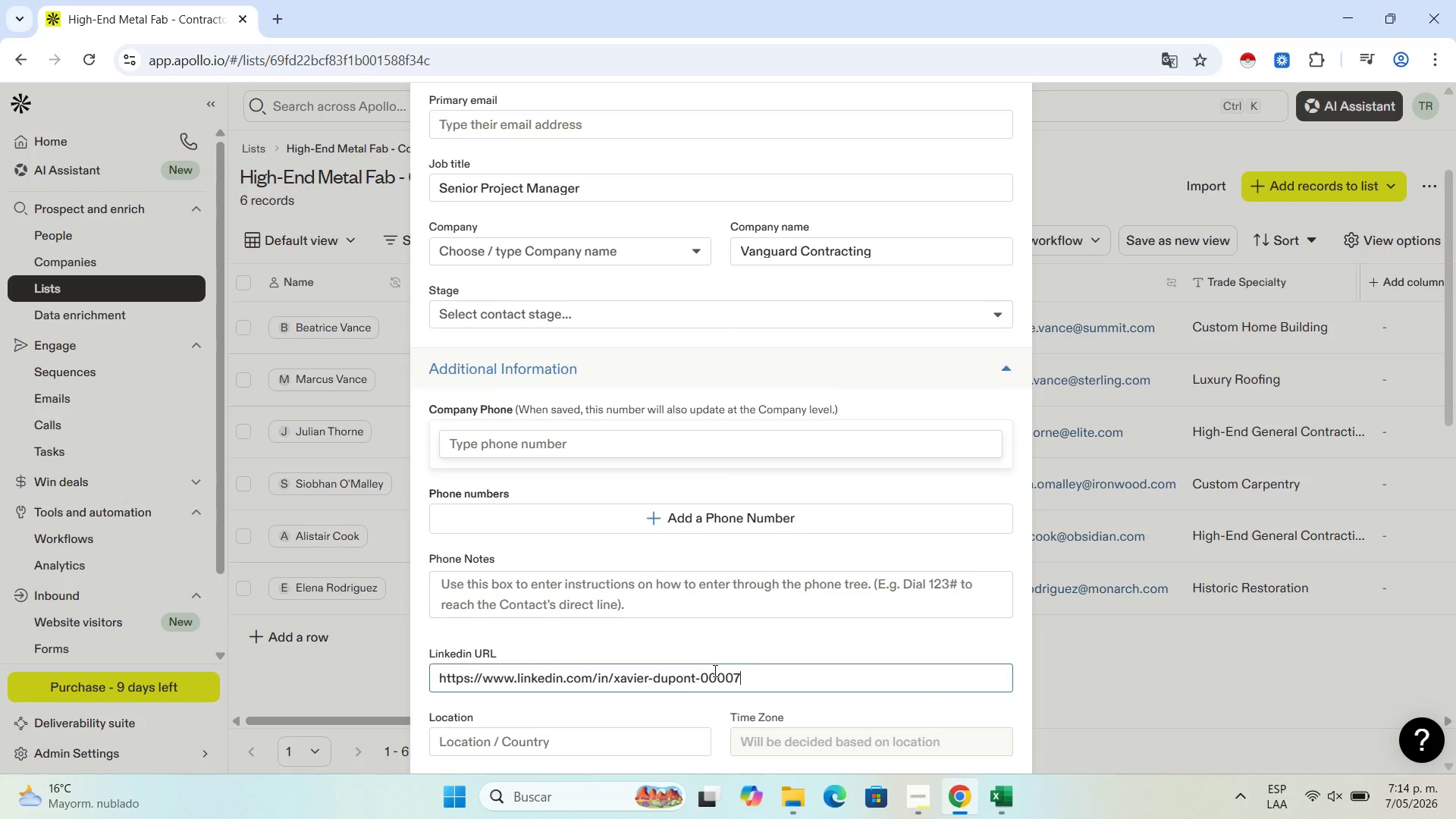 
scroll: coordinate [742, 648], scroll_direction: down, amount: 2.0
 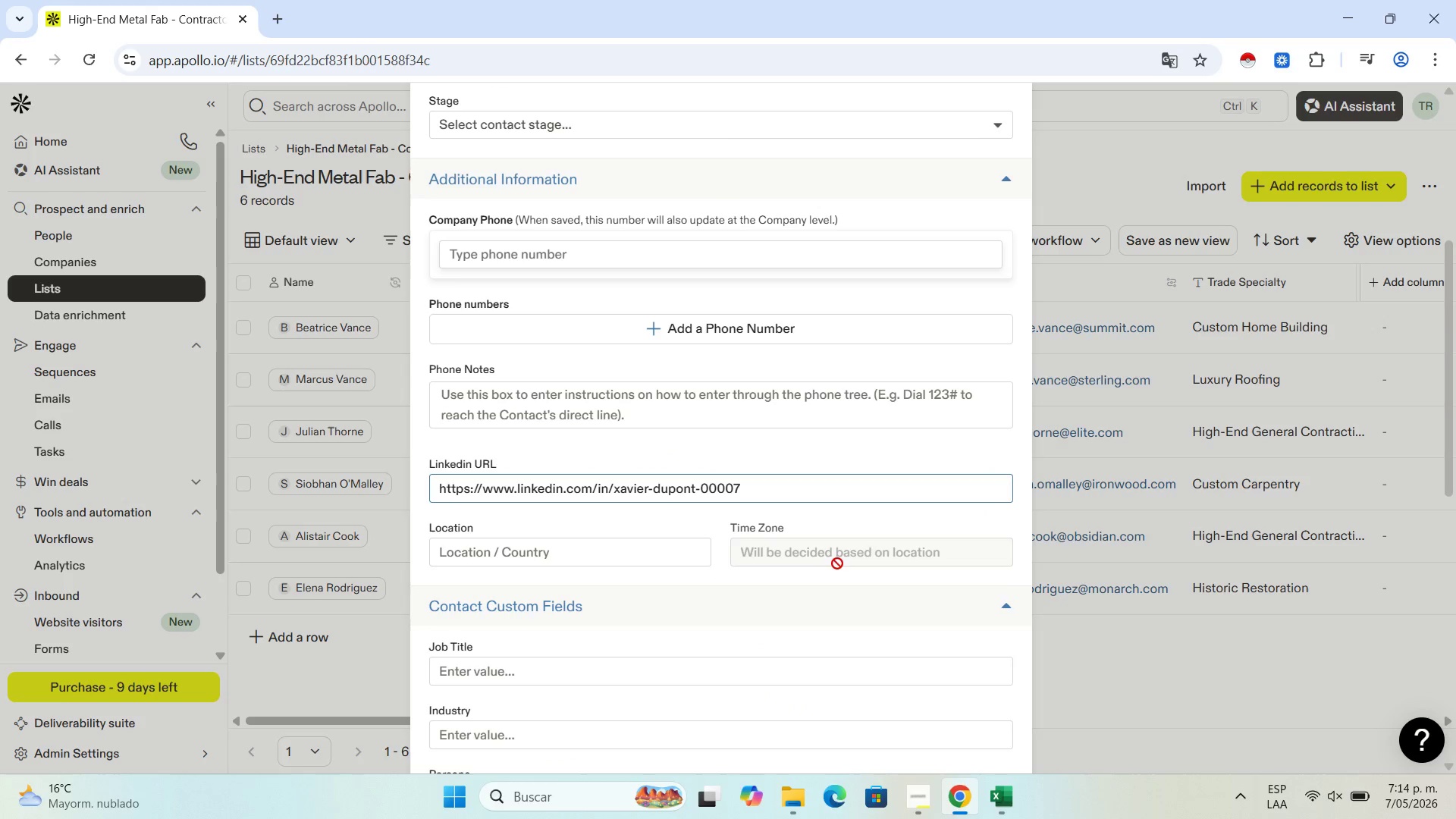 
scroll: coordinate [444, 195], scroll_direction: up, amount: 5.0
 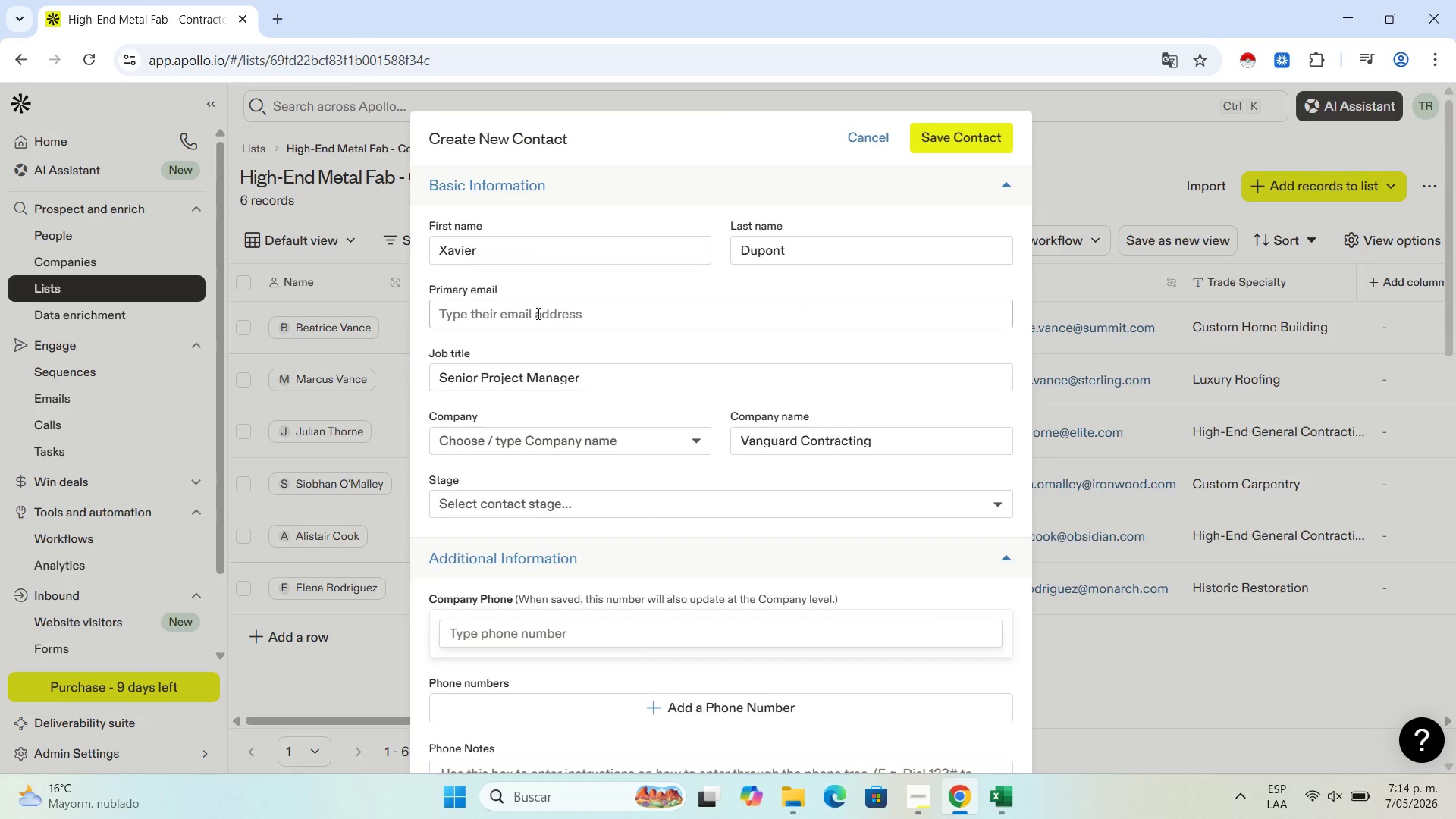 
left_click([537, 313])
 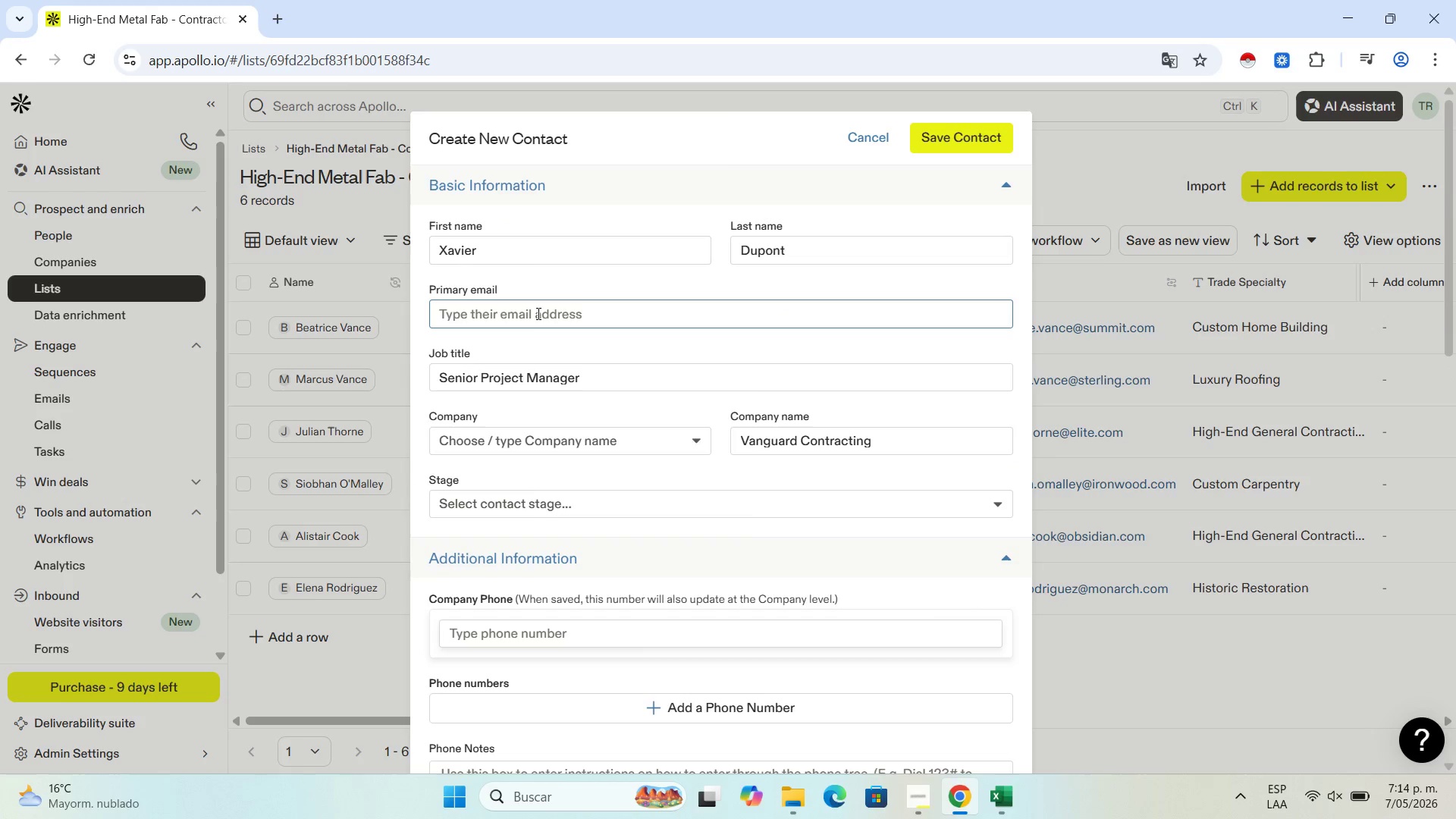 
key(Control+V)
 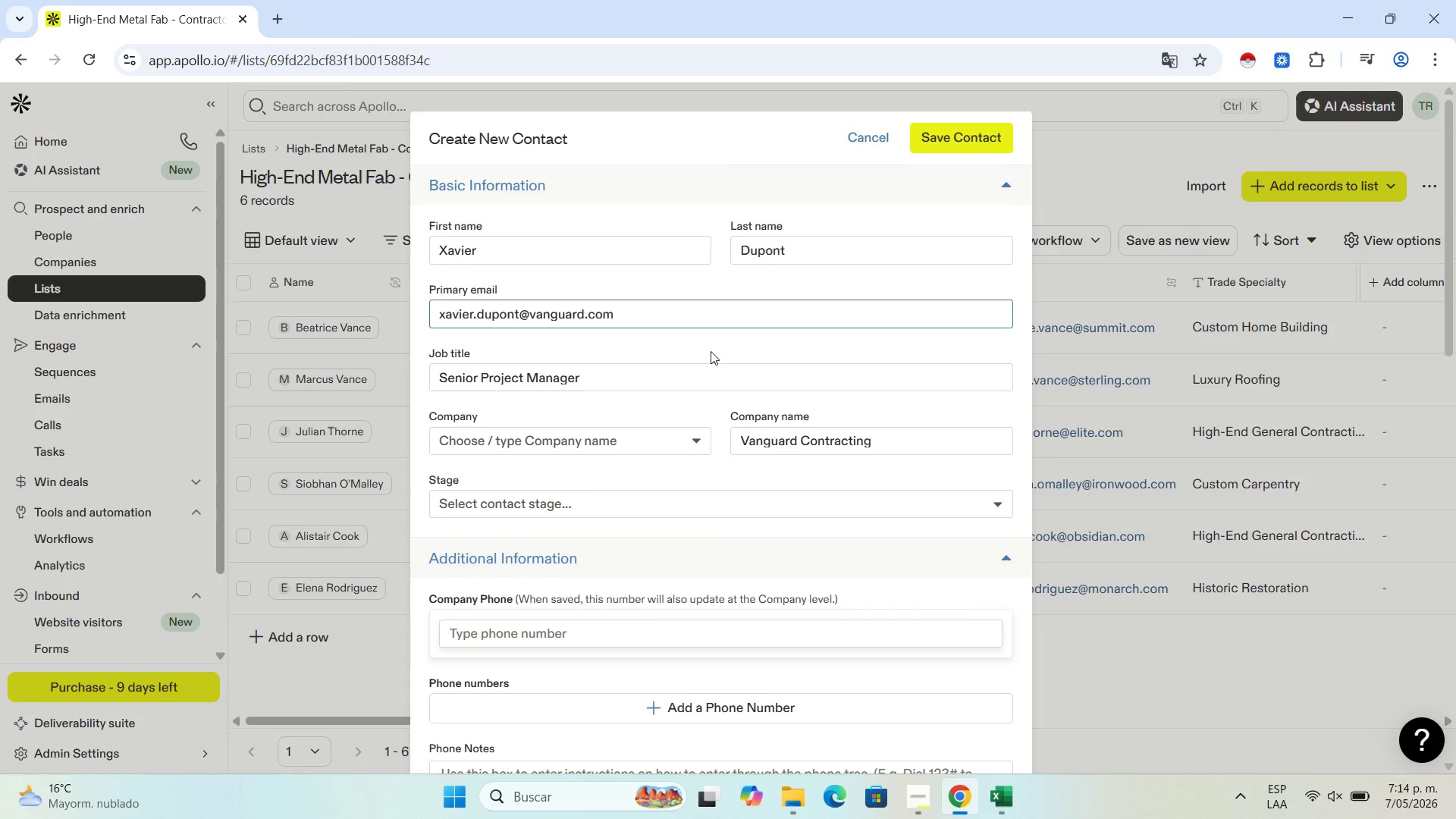 
scroll: coordinate [638, 306], scroll_direction: down, amount: 3.0
 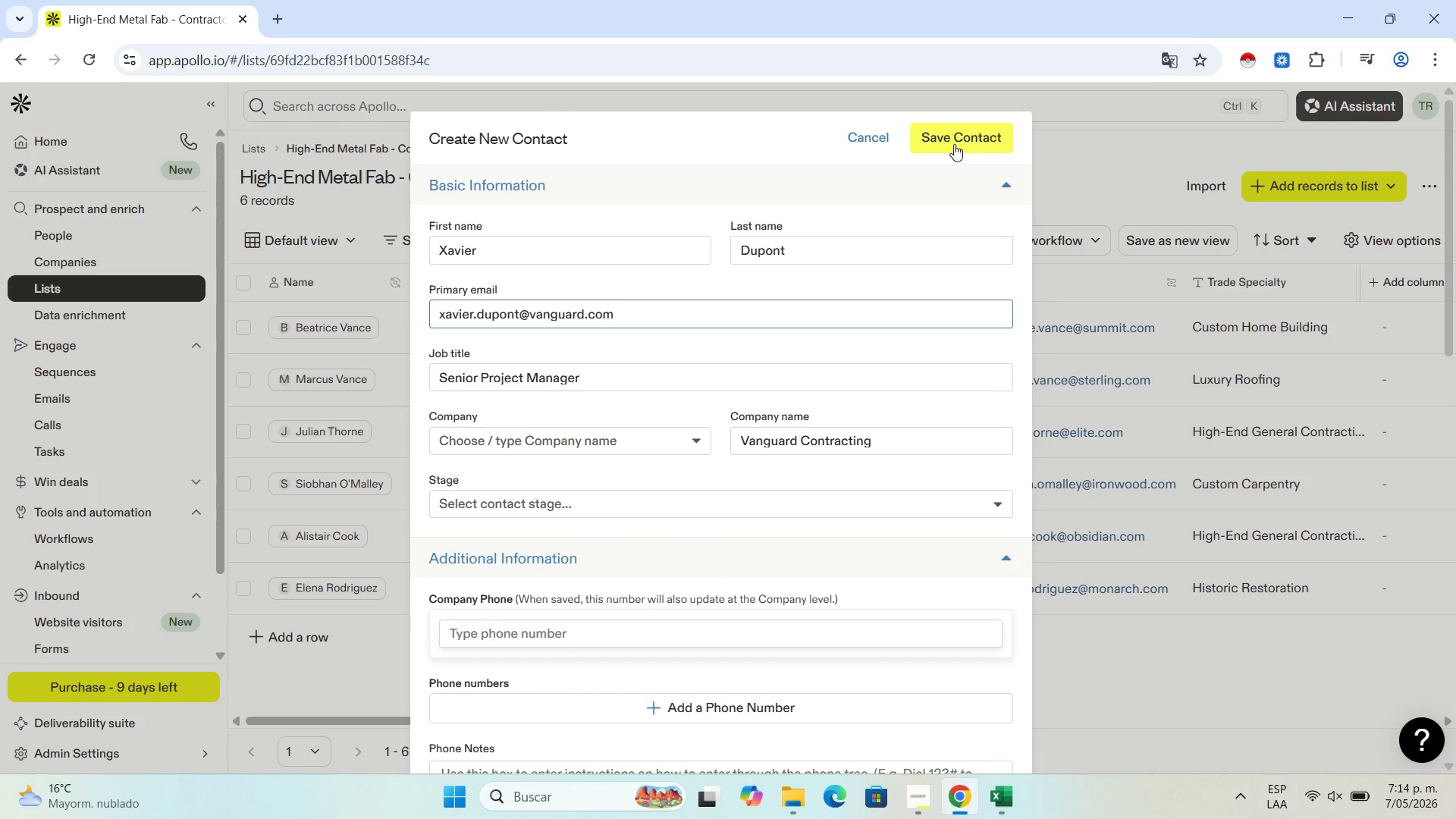 
left_click([952, 140])
 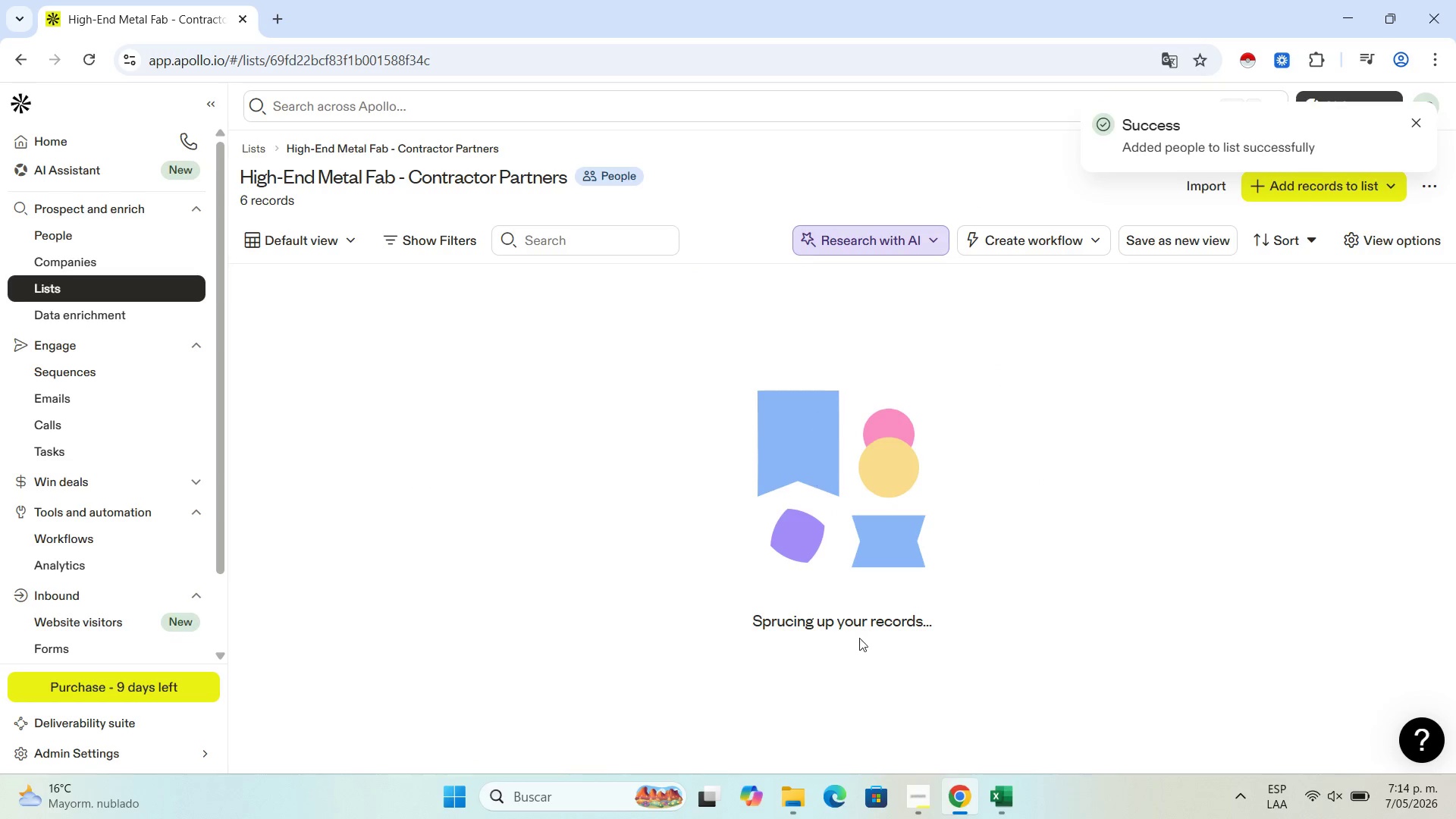 
mouse_move([977, 789])
 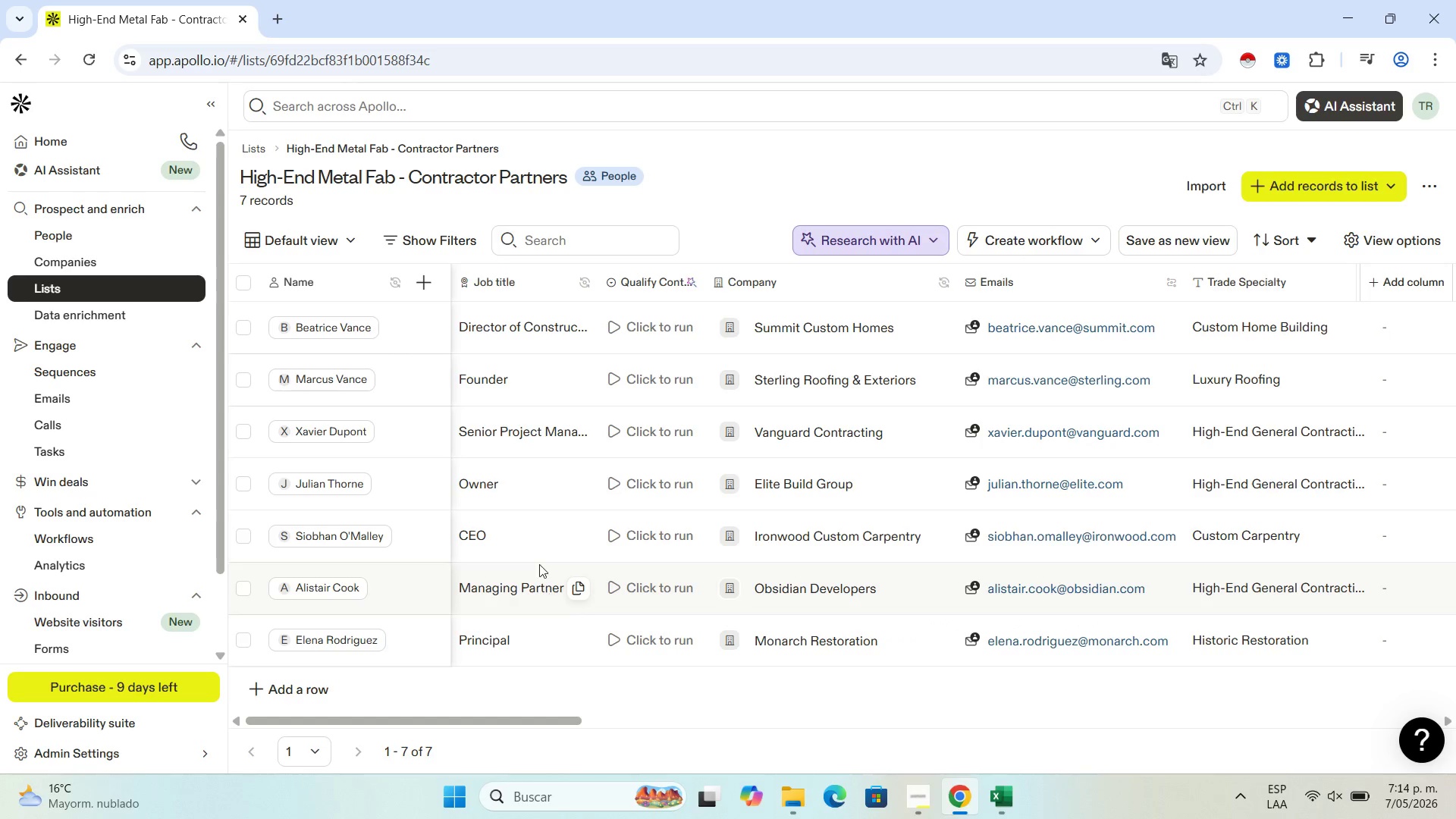 
scroll: coordinate [717, 559], scroll_direction: down, amount: 5.0
 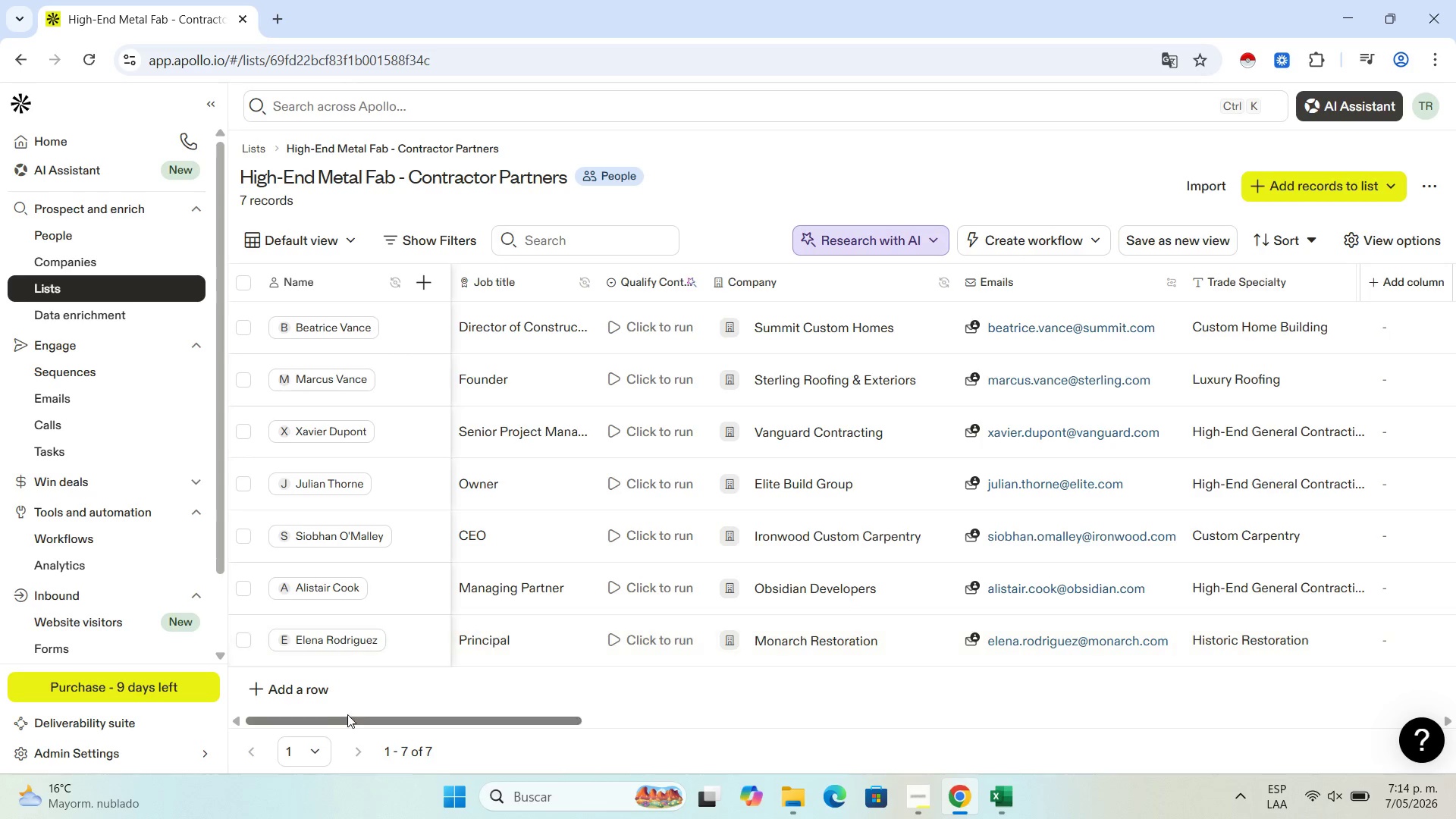 
left_click([300, 687])
 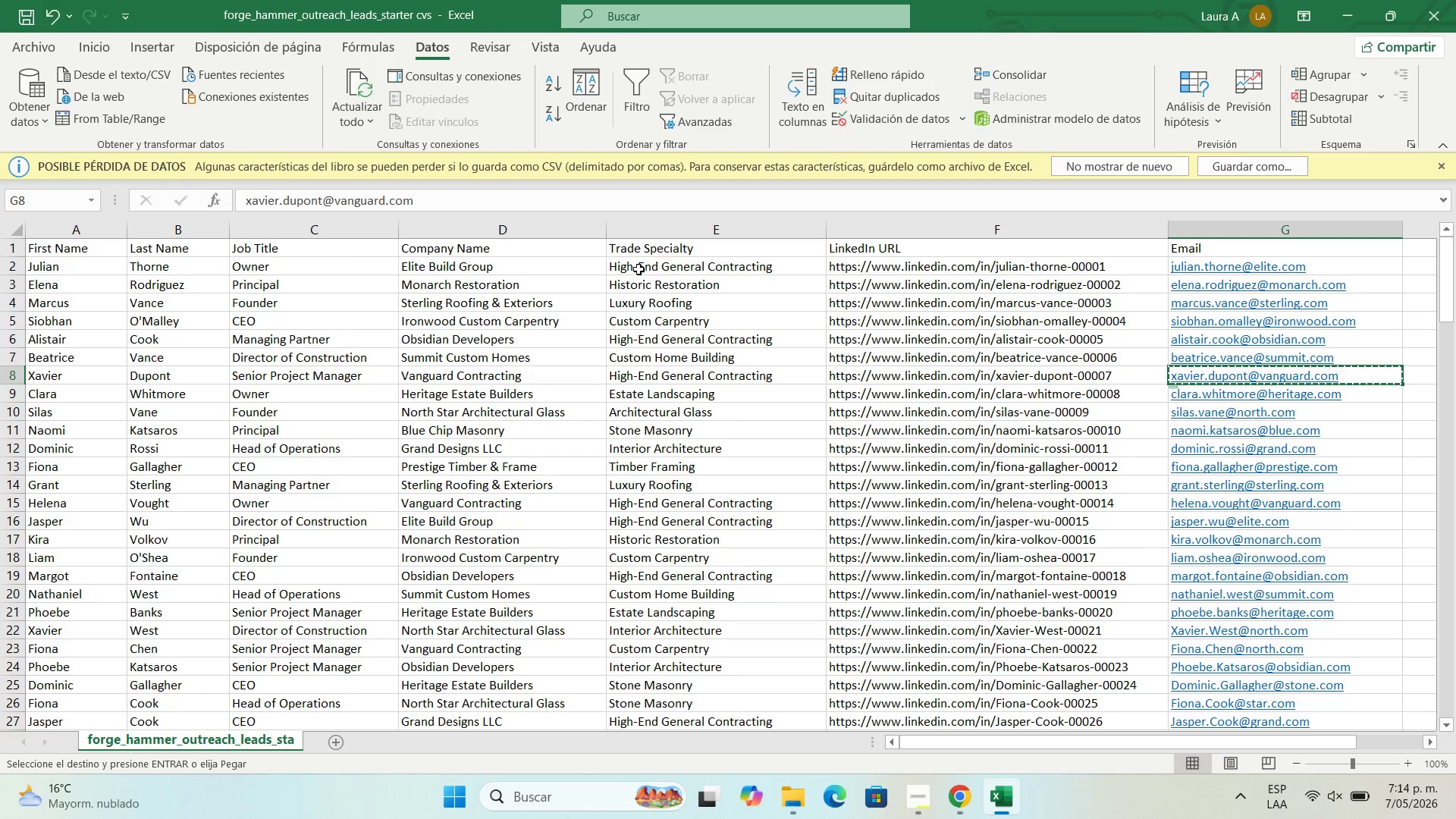 
left_click([57, 400])
 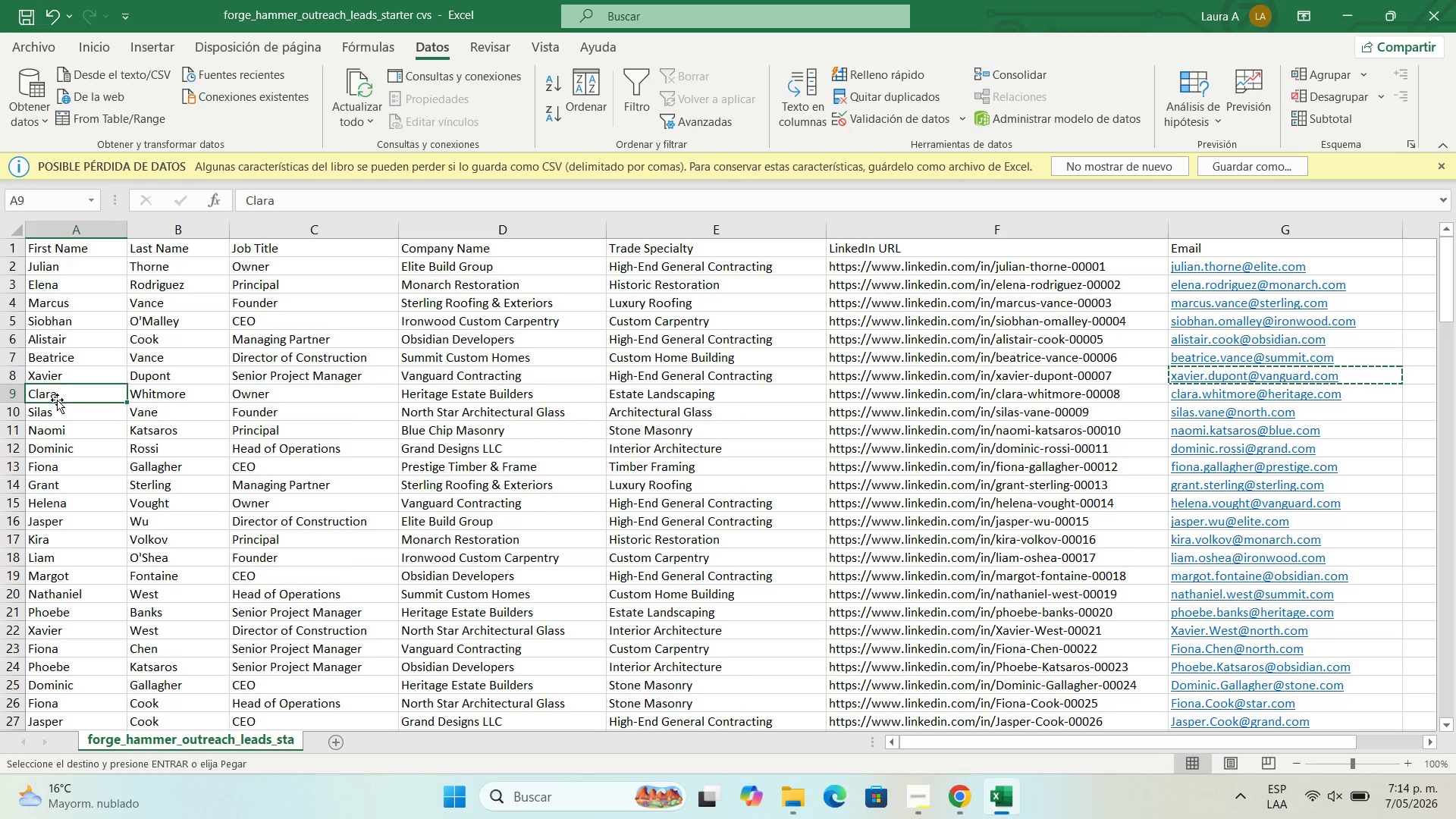 
key(Control+C)
 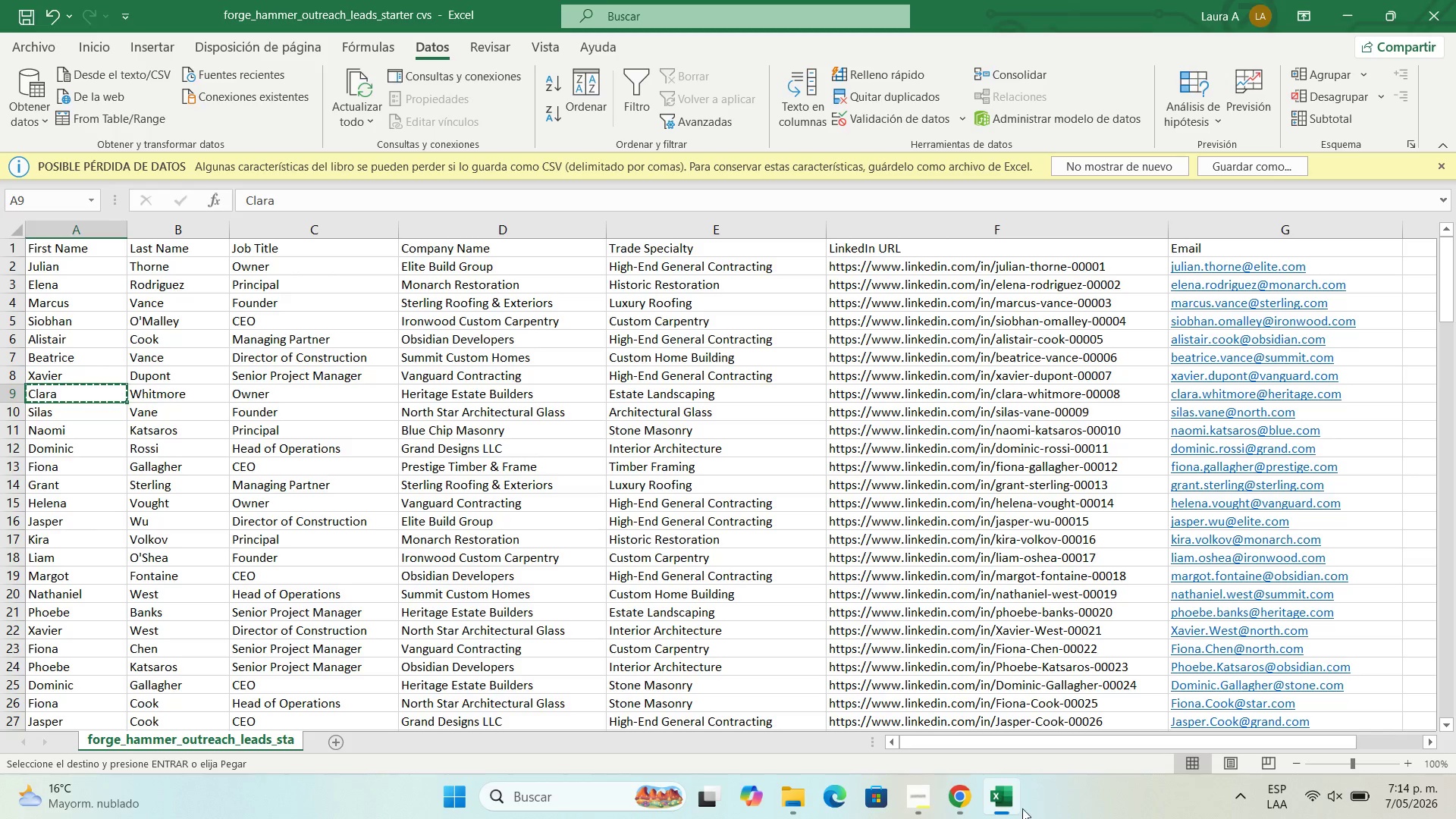 
left_click([956, 797])
 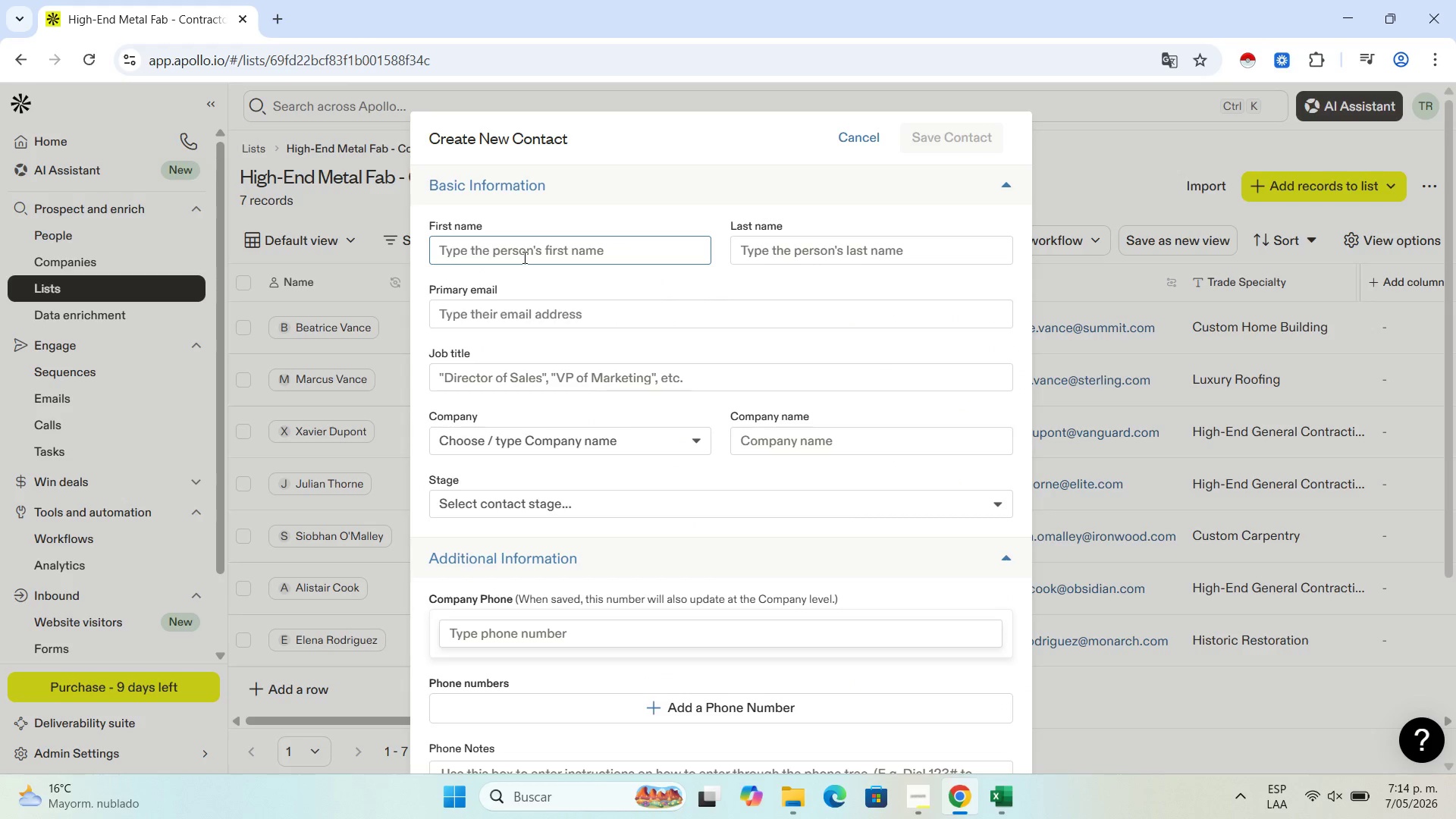 
key(Control+V)
 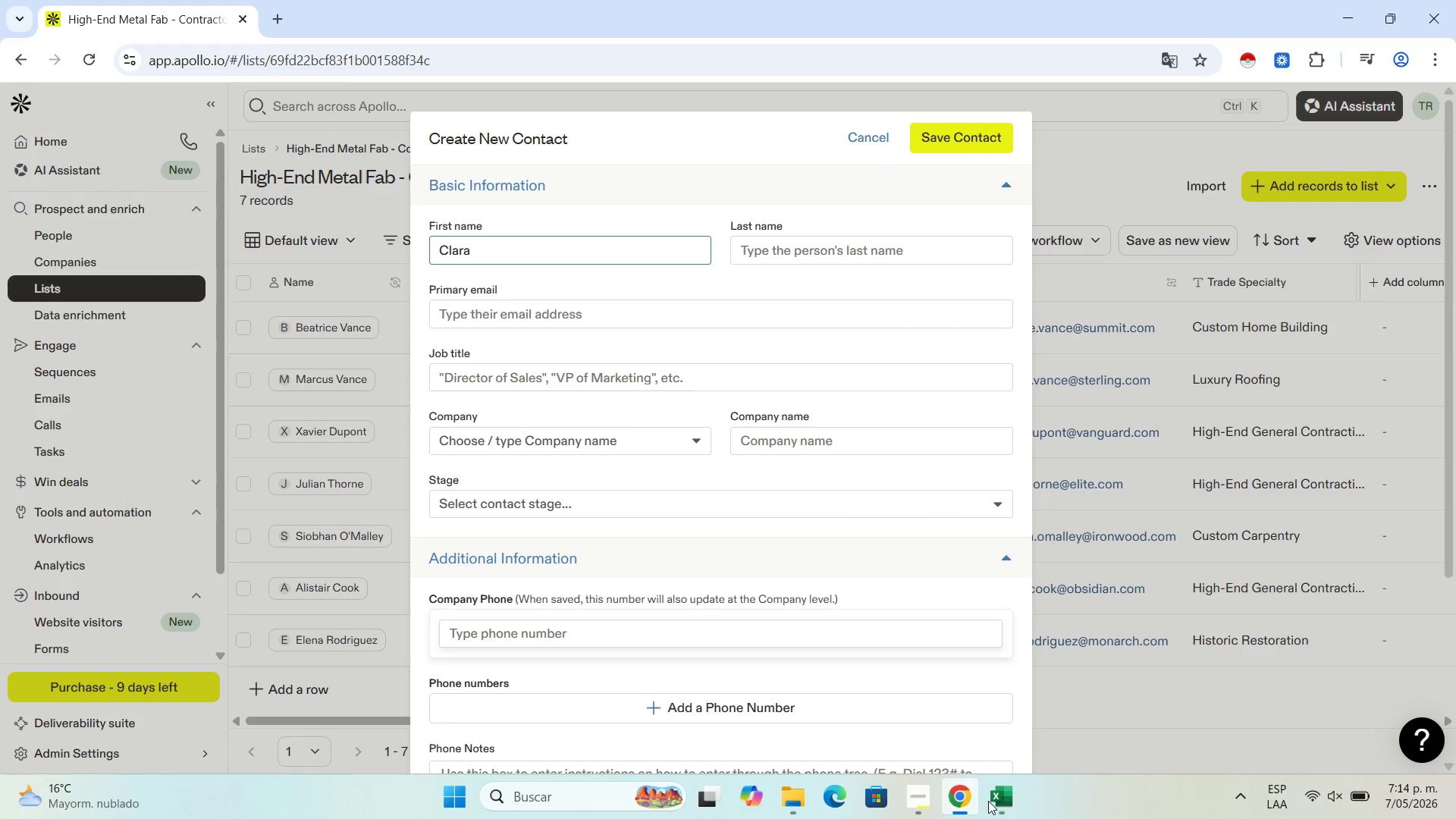 
left_click([1001, 795])
 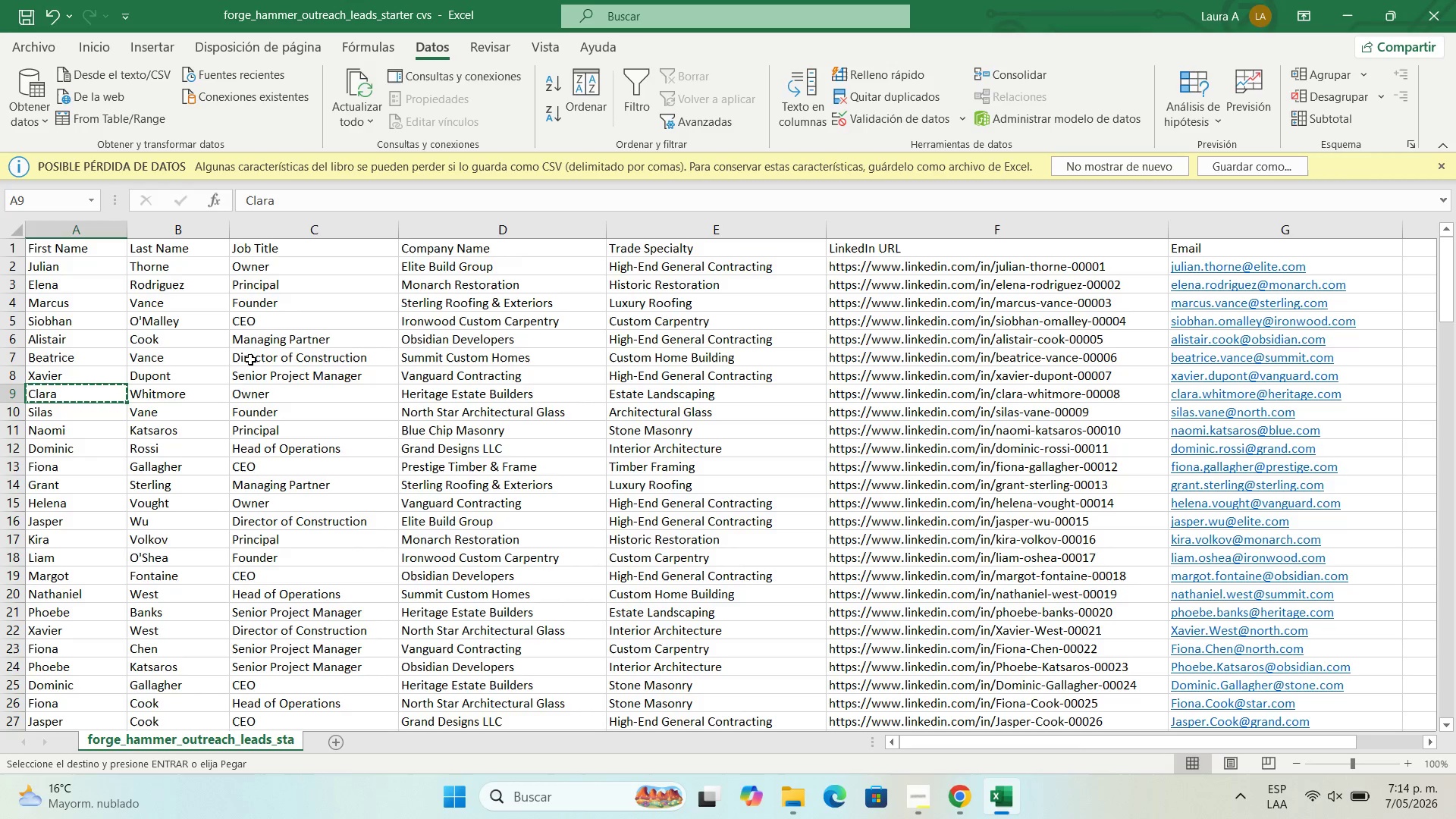 
left_click([220, 396])
 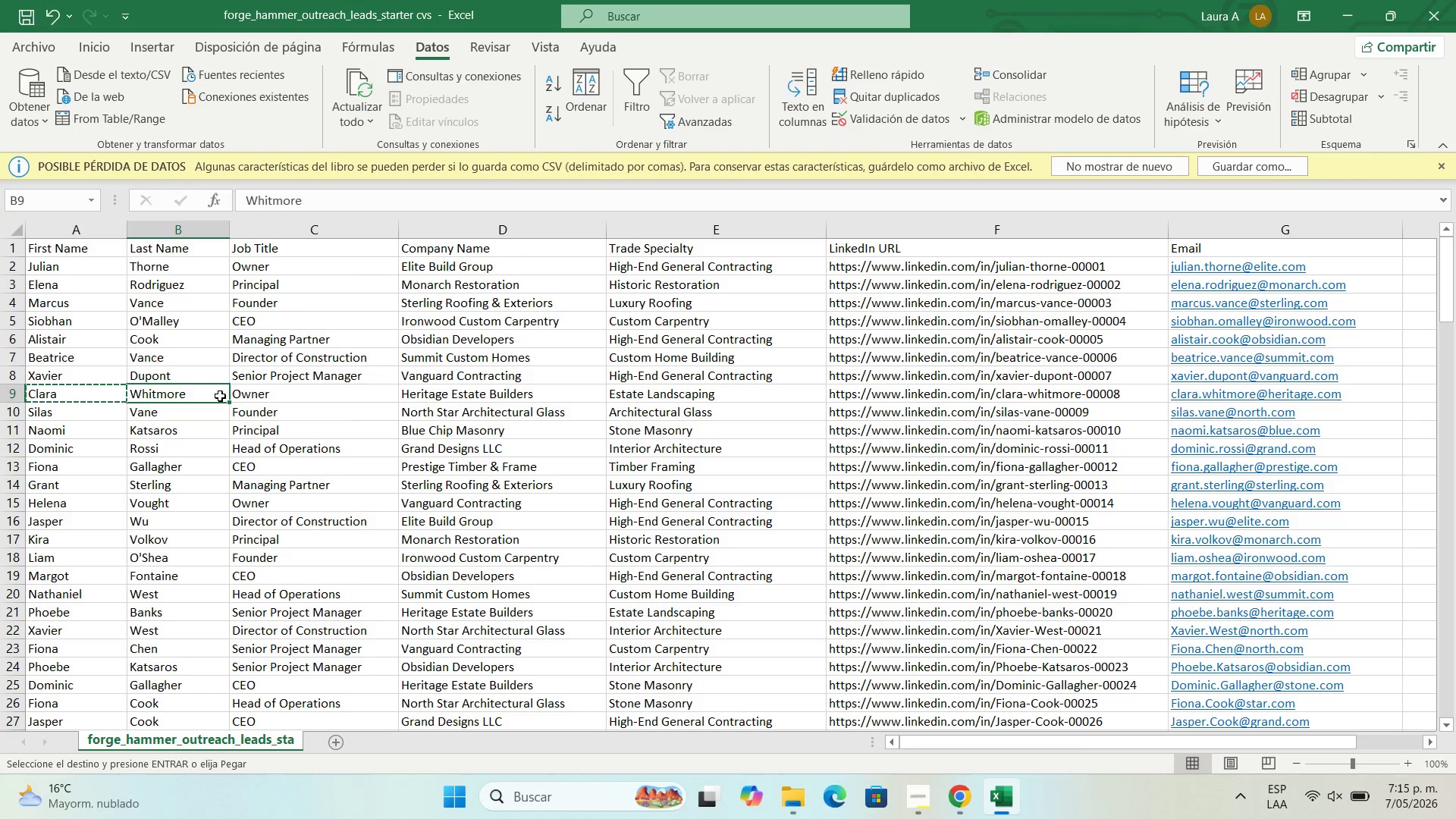 
key(Control+C)
 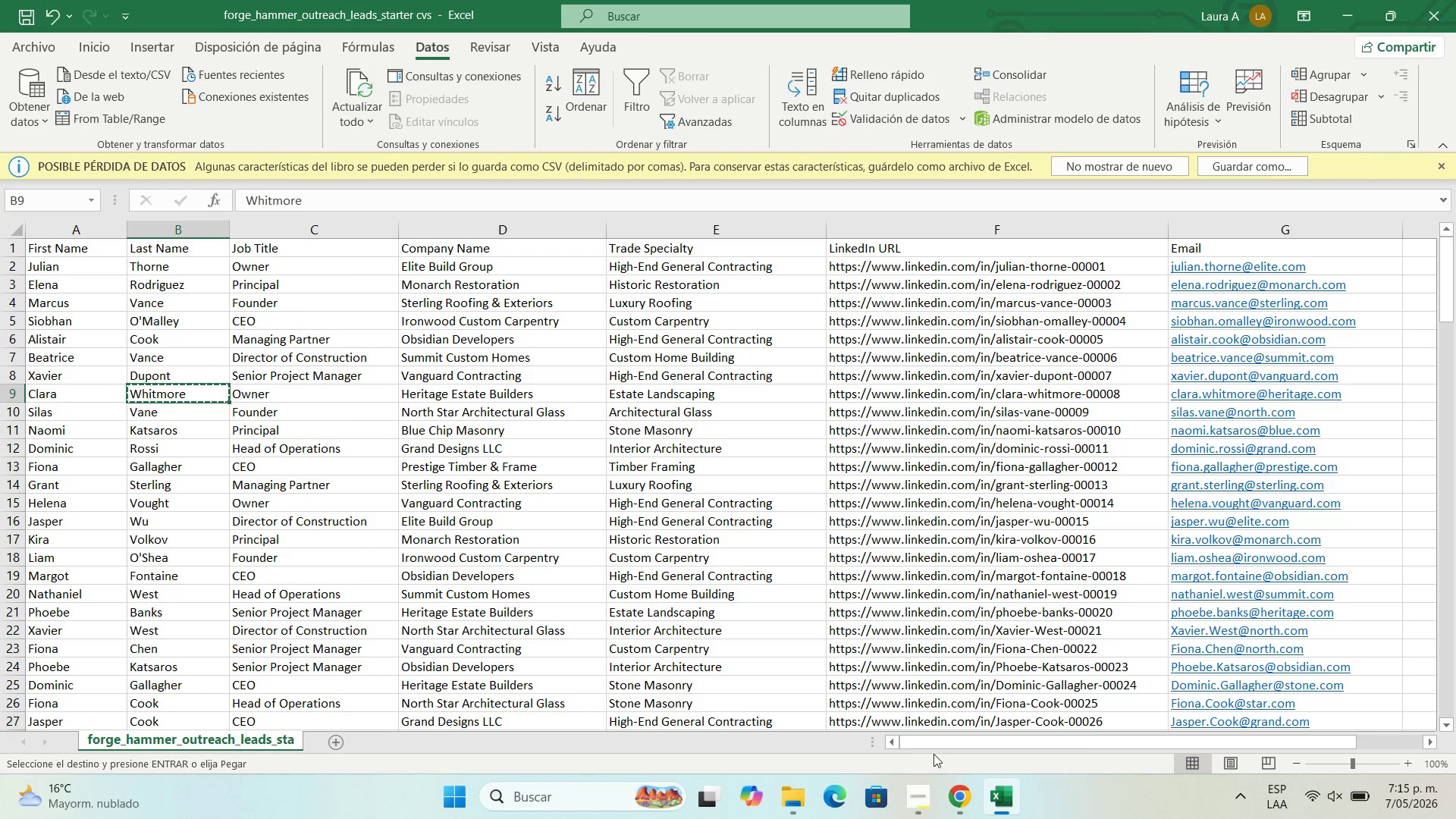 
left_click([968, 800])
 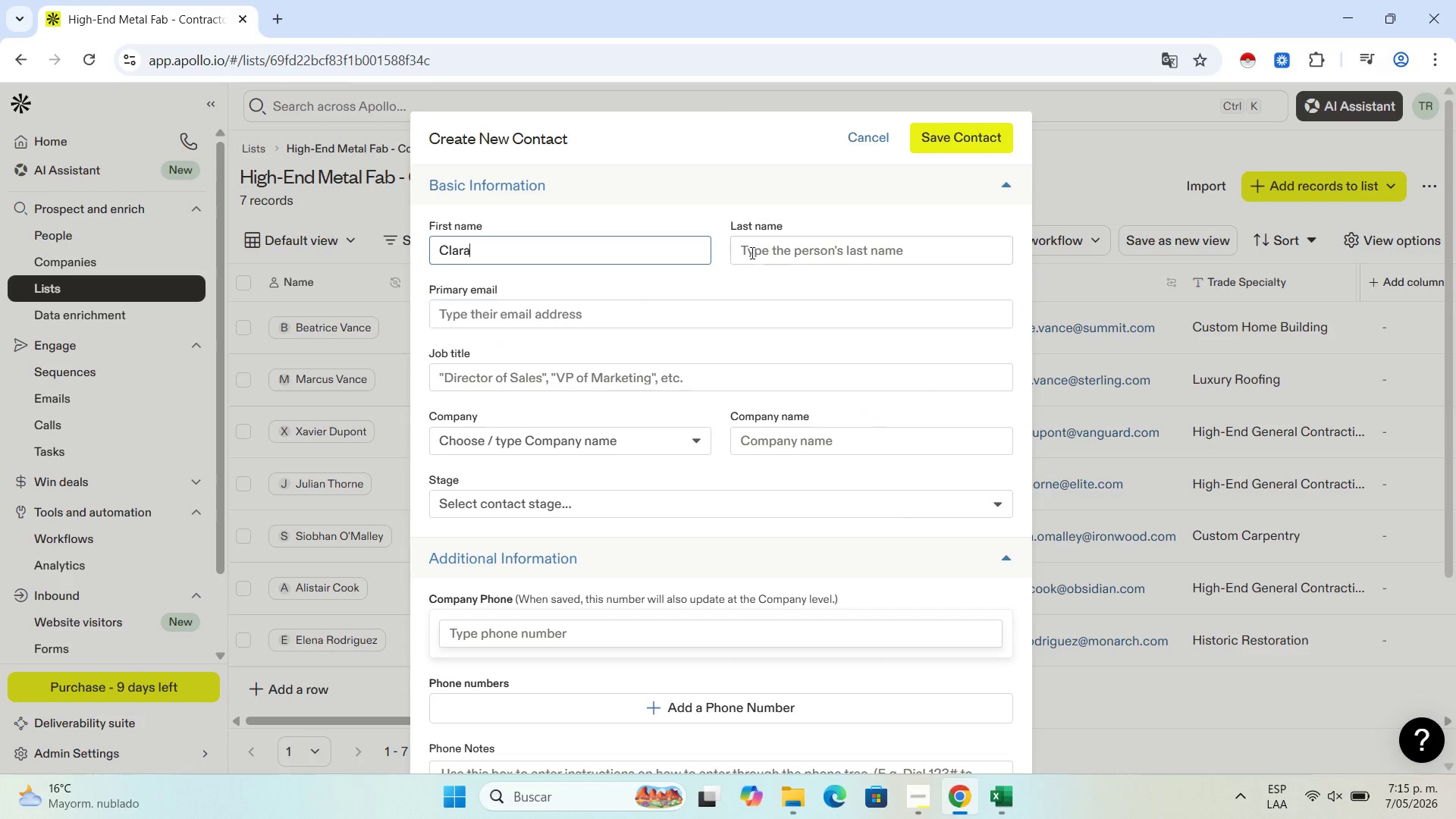 
left_click([761, 243])
 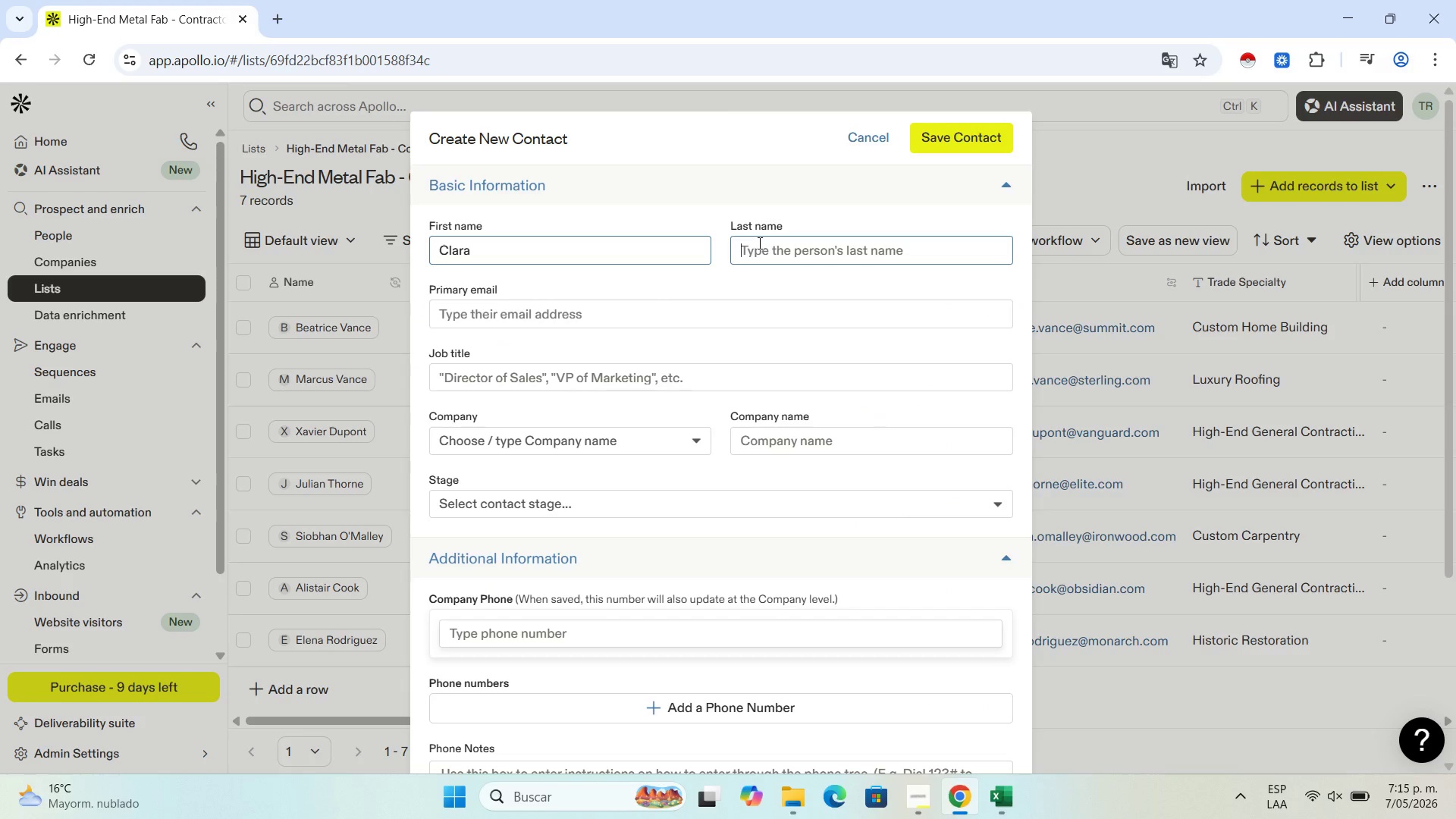 
key(Control+V)
 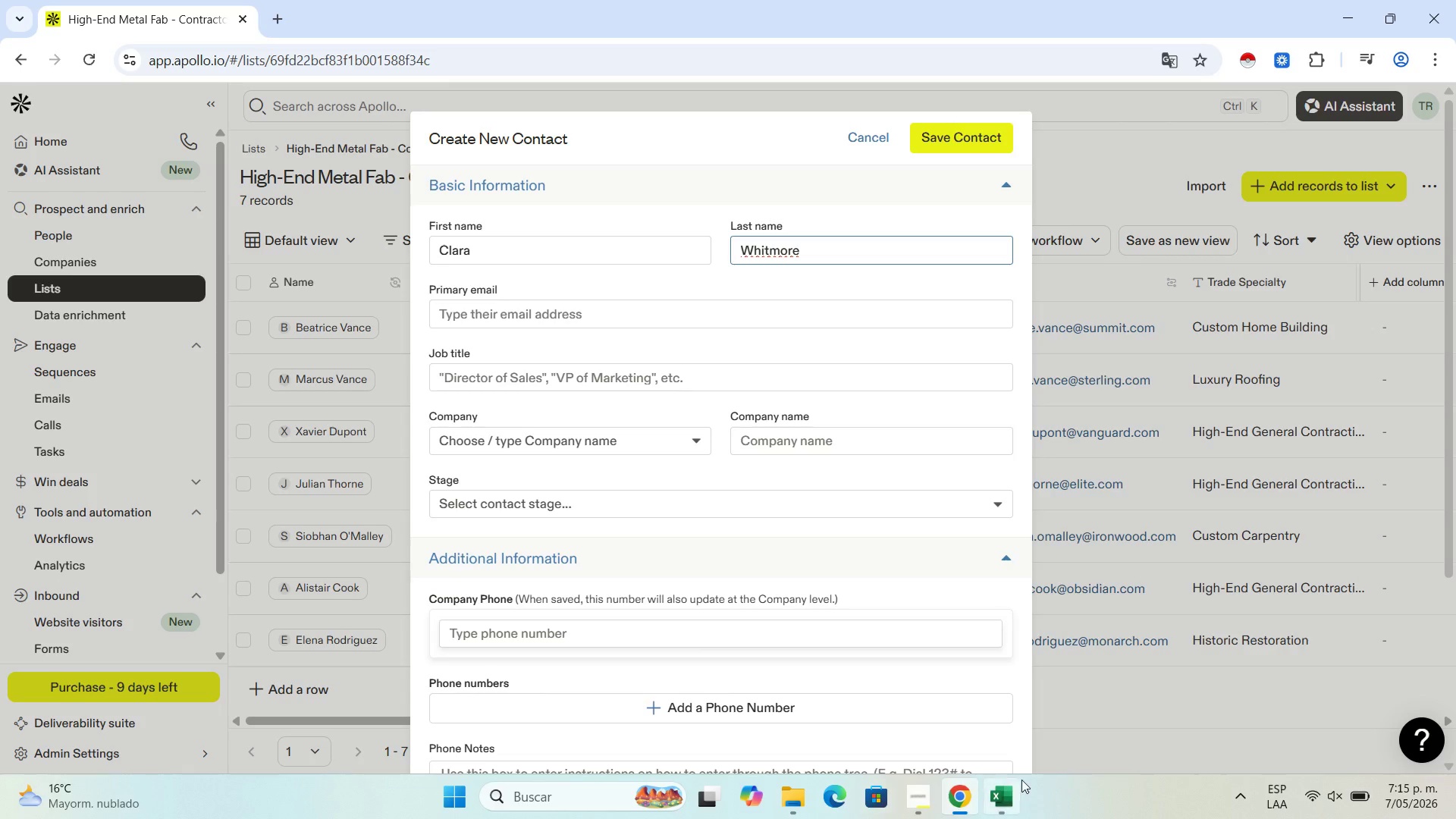 
left_click([1003, 800])
 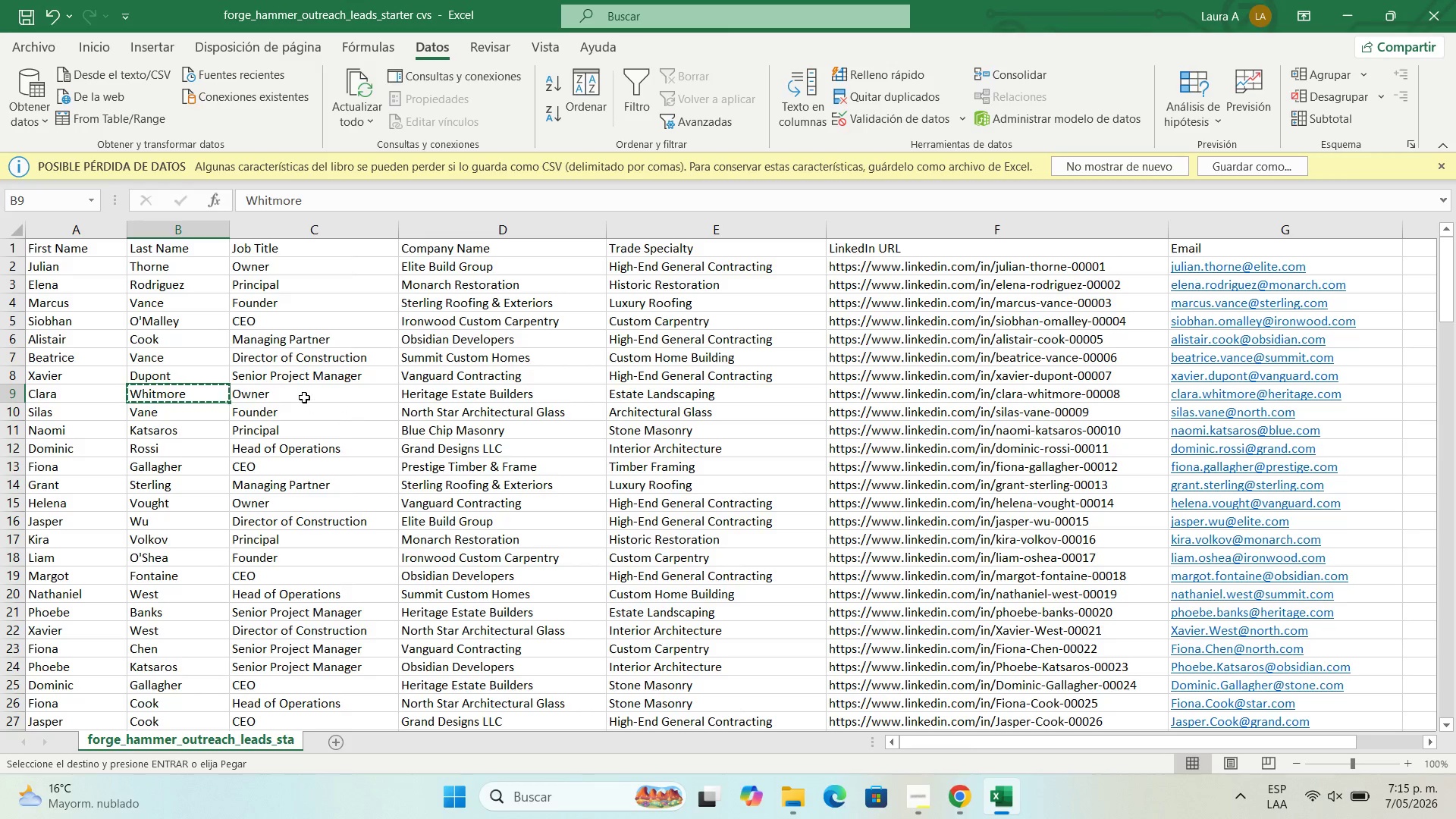 
left_click([298, 391])
 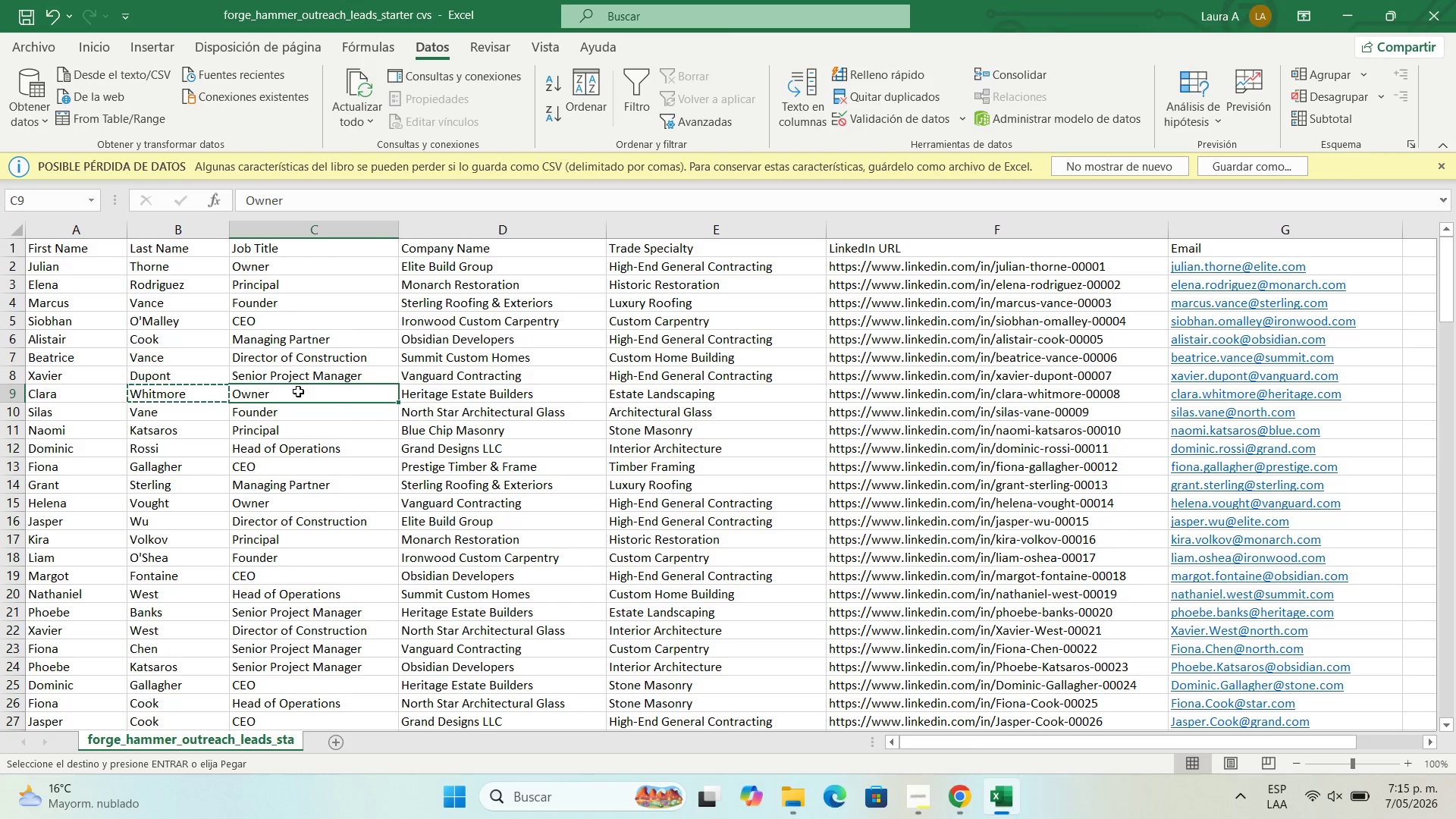 
key(Control+C)
 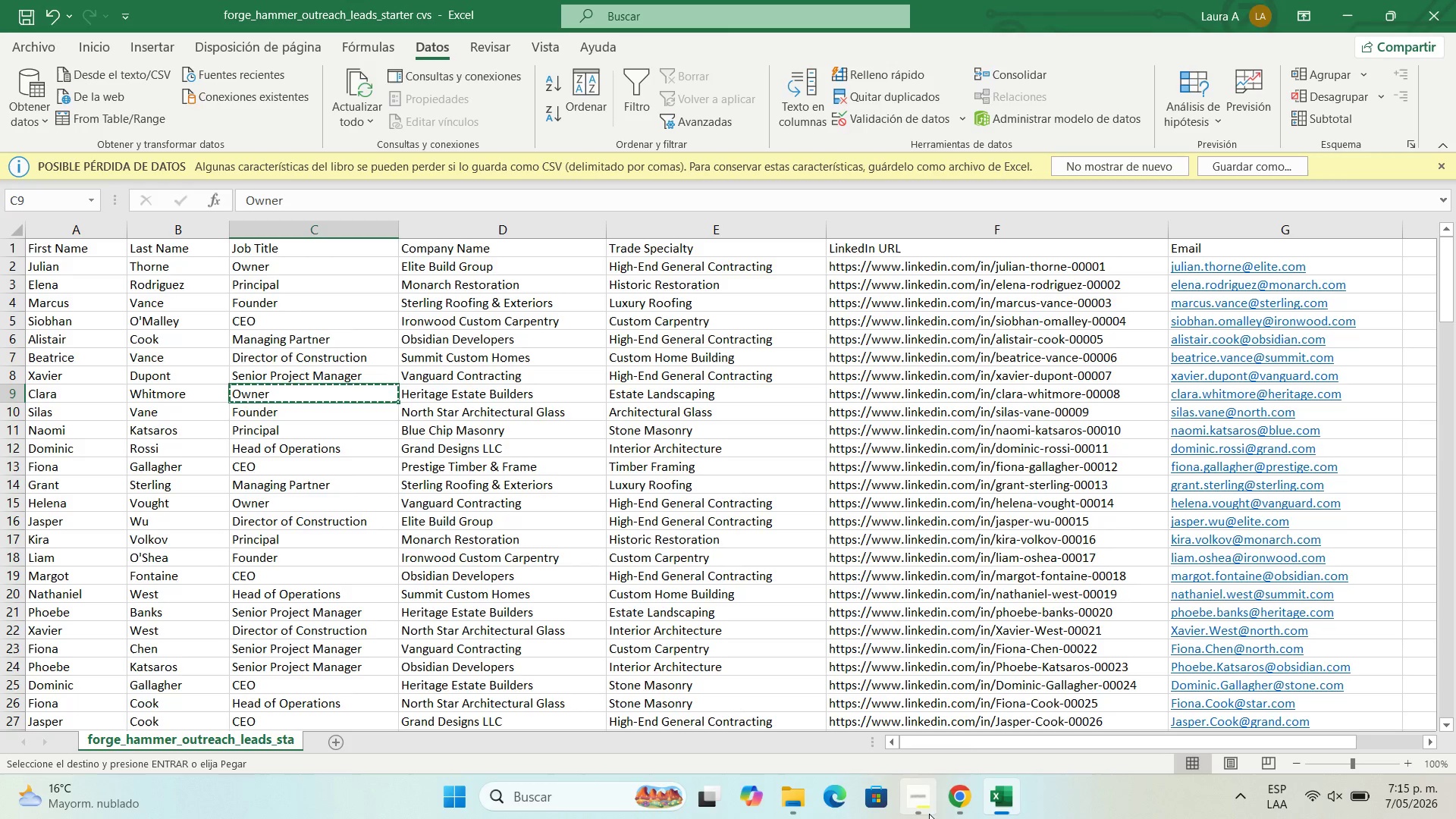 
left_click([943, 814])
 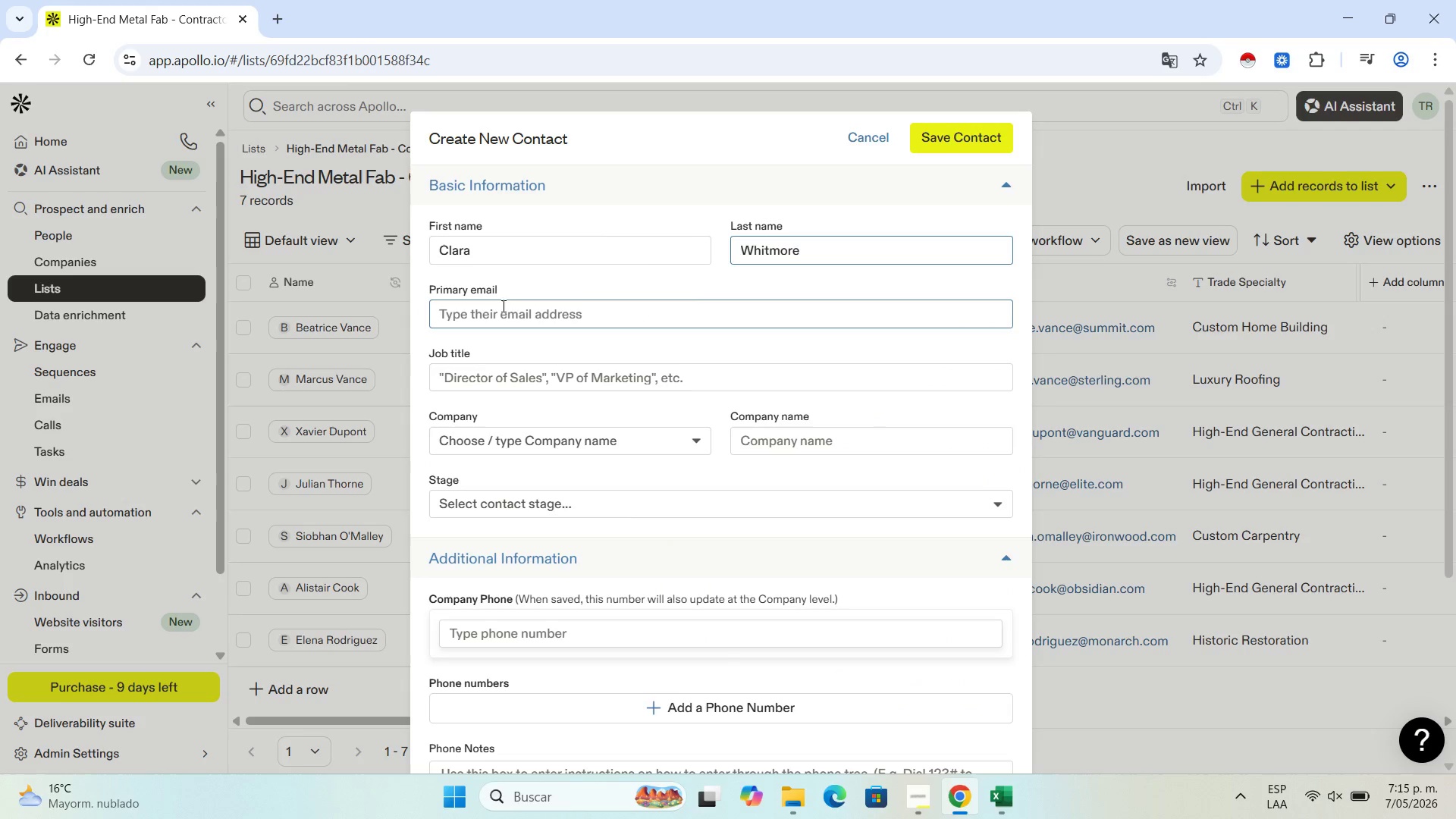 
left_click([510, 377])
 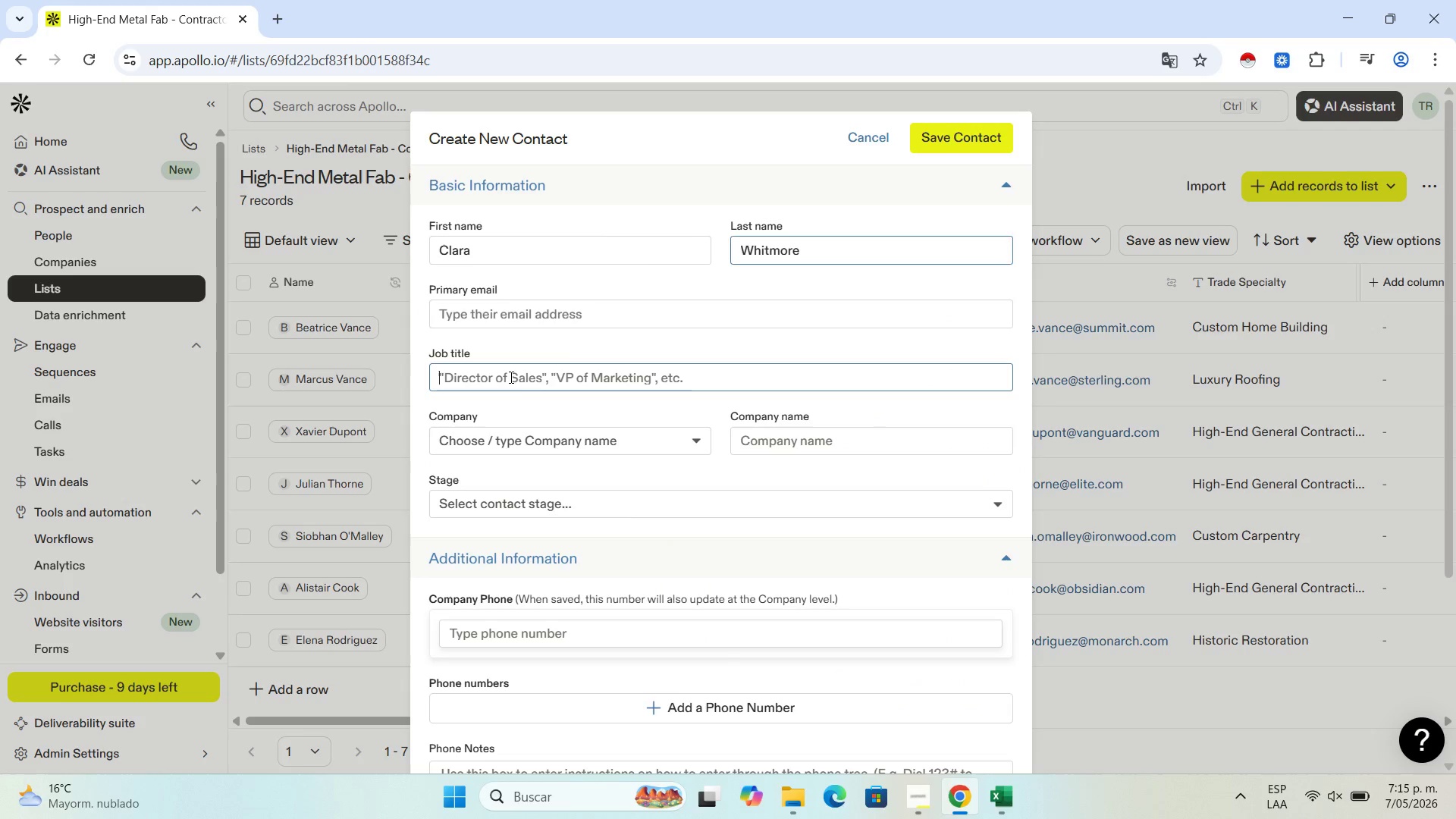 
key(Control+V)
 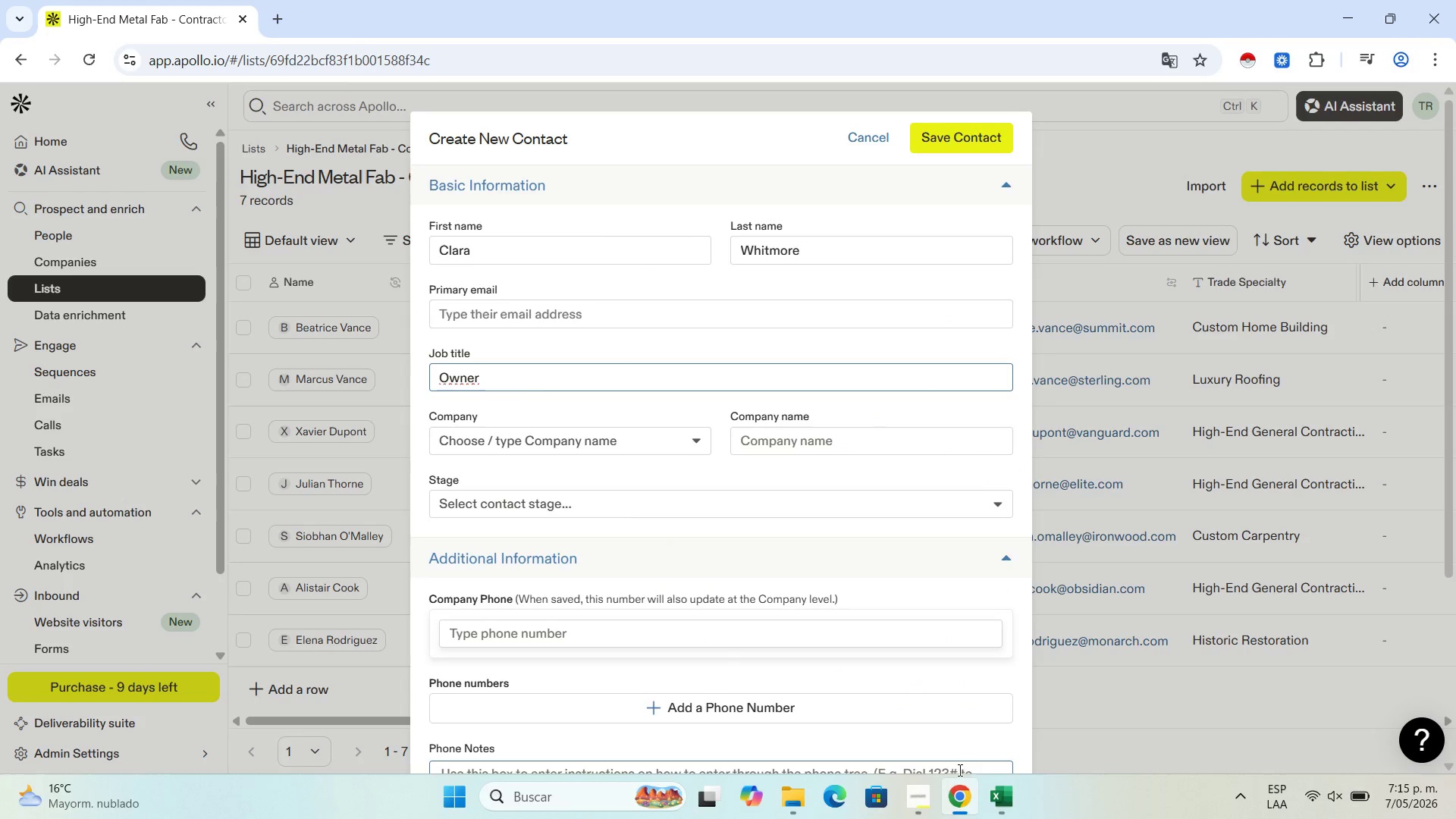 
left_click([1005, 795])
 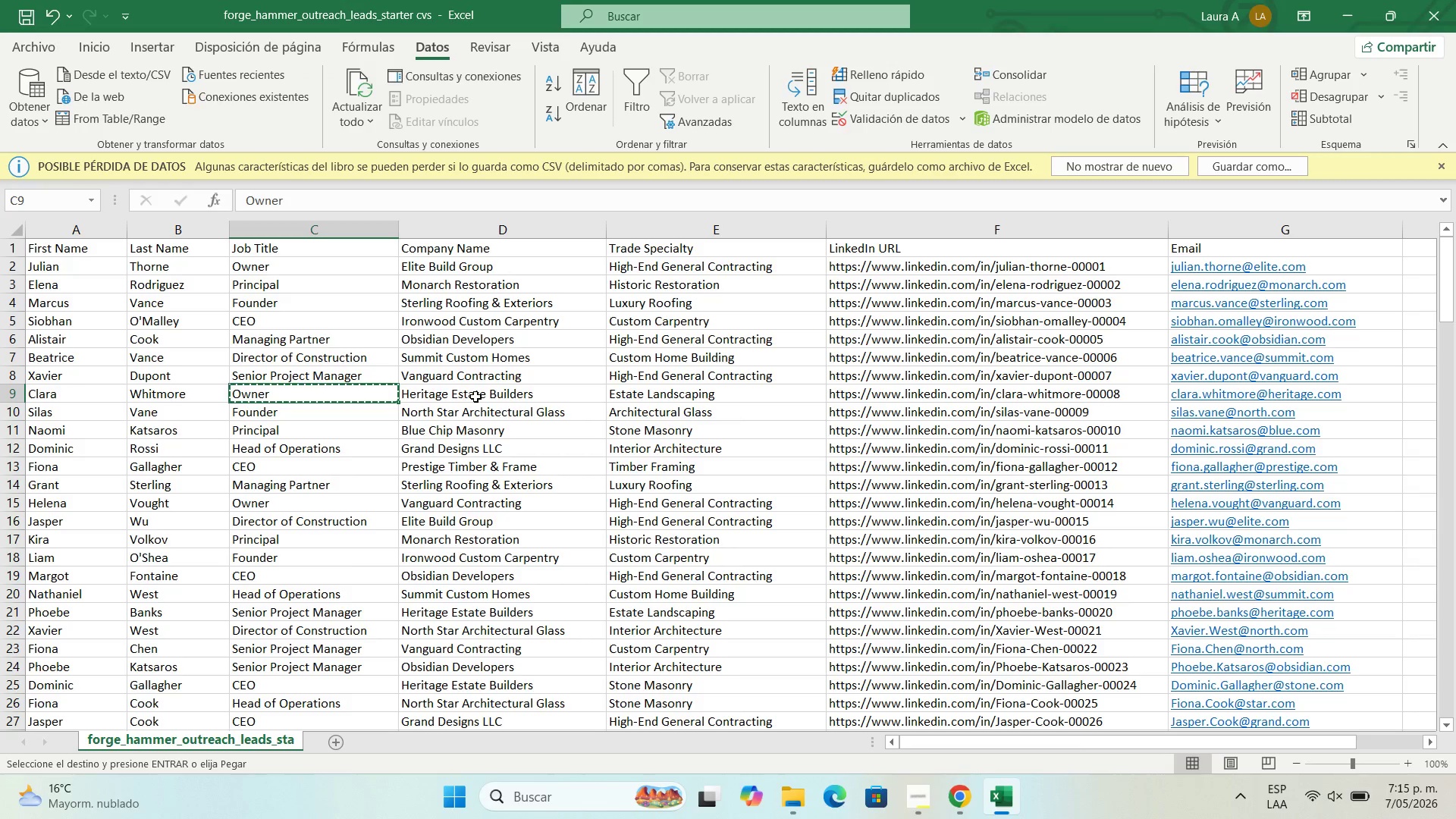 
left_click([475, 397])
 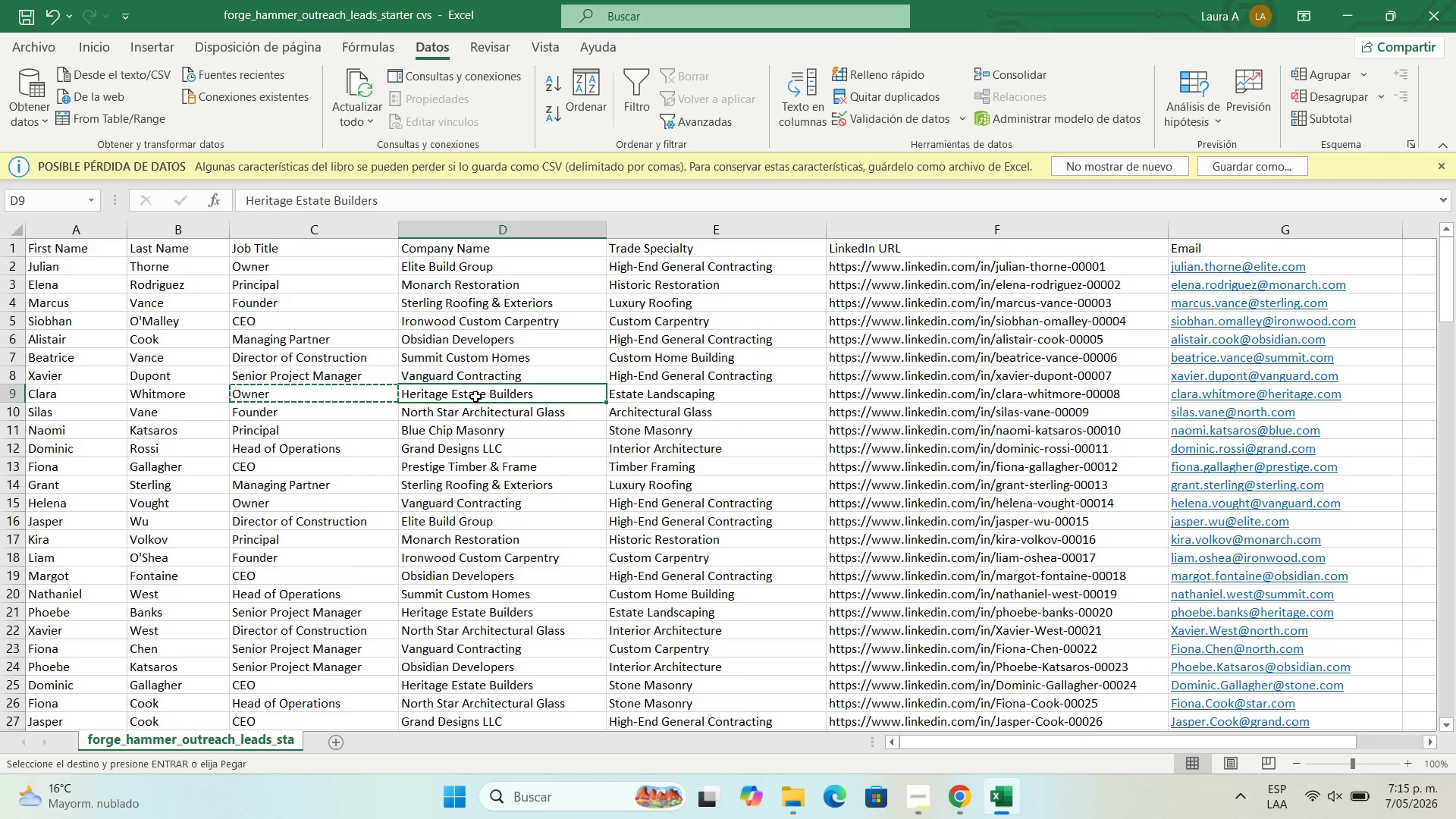 
key(Control+C)
 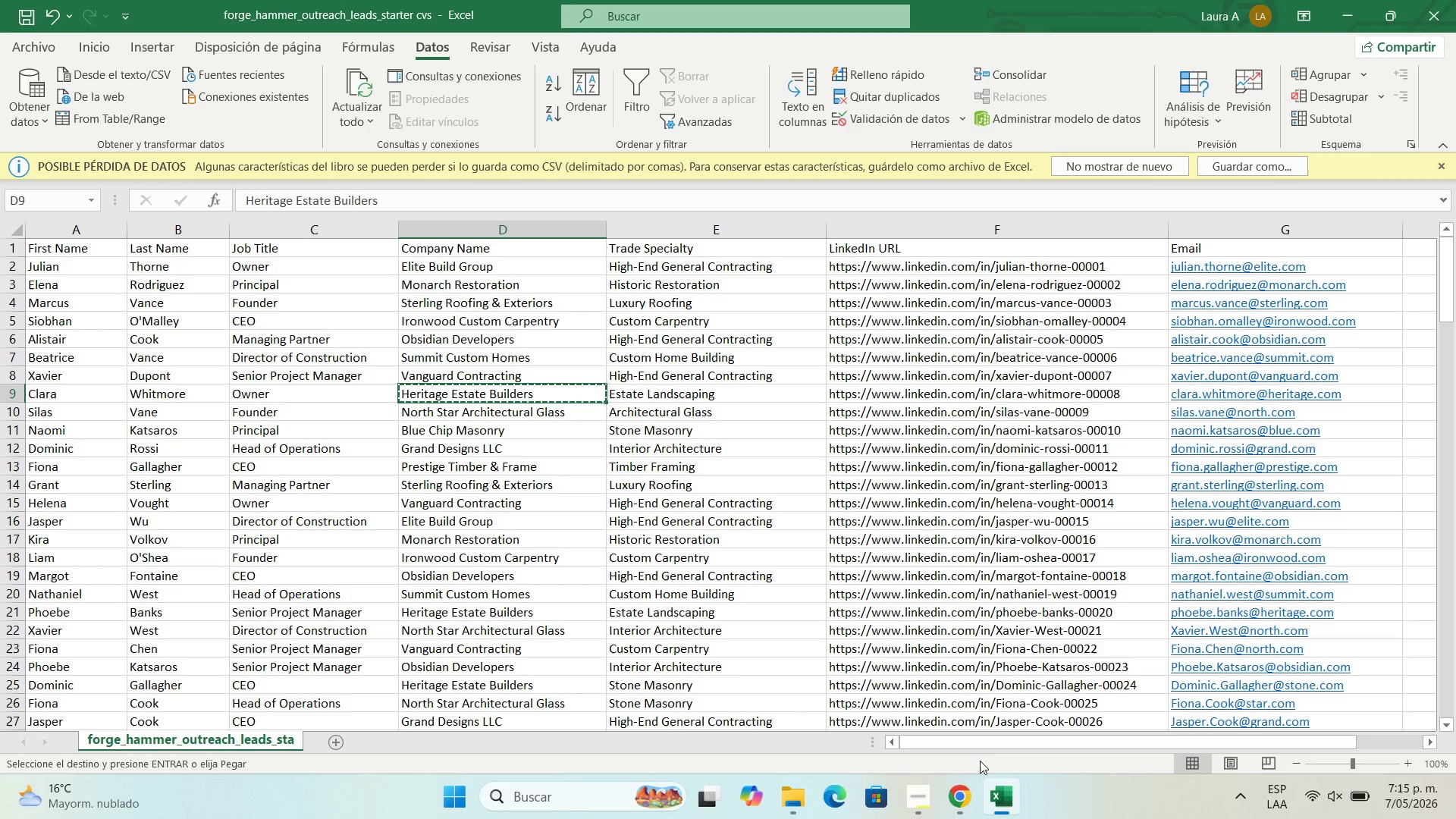 
left_click([961, 789])
 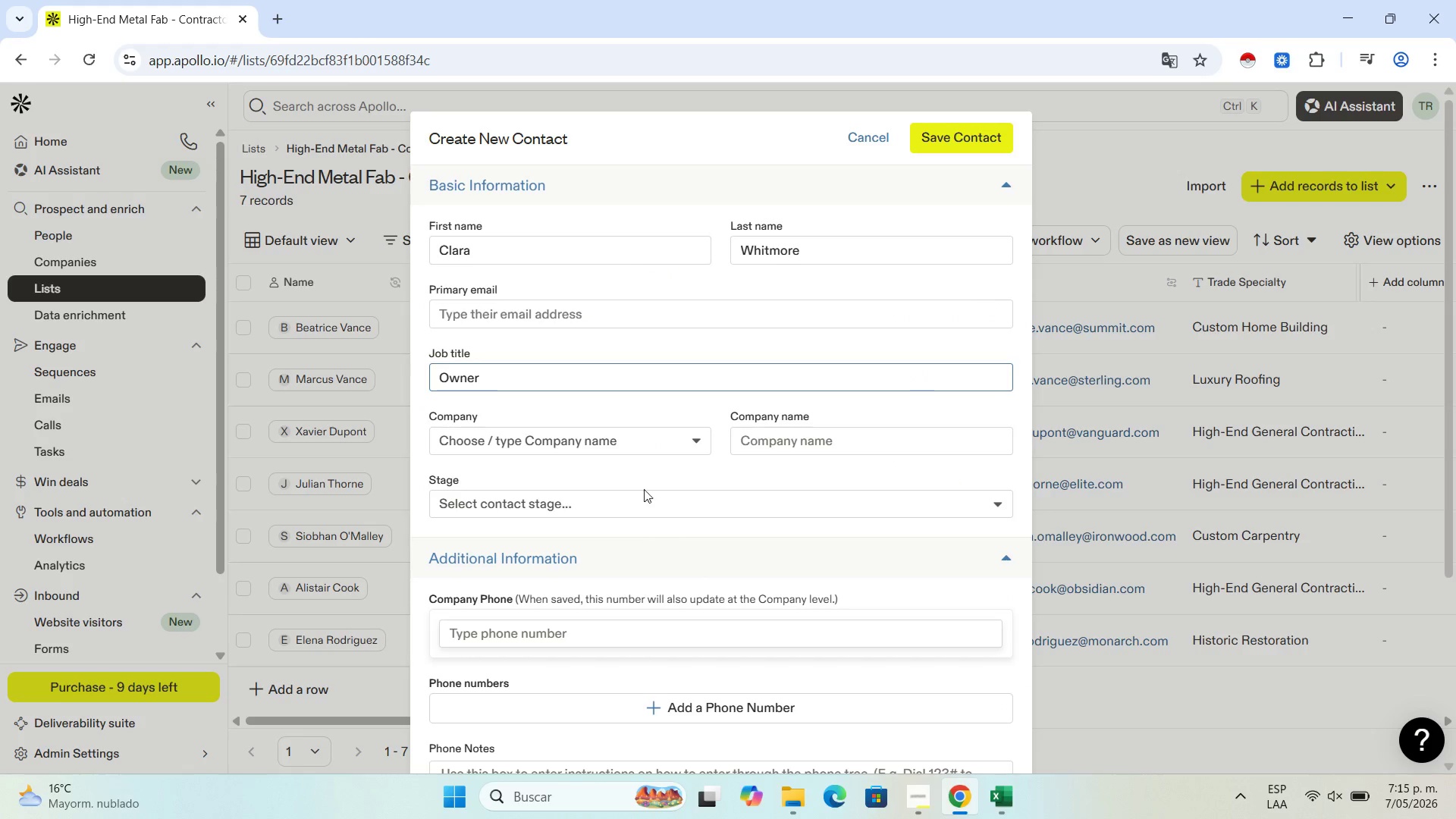 
left_click([814, 438])
 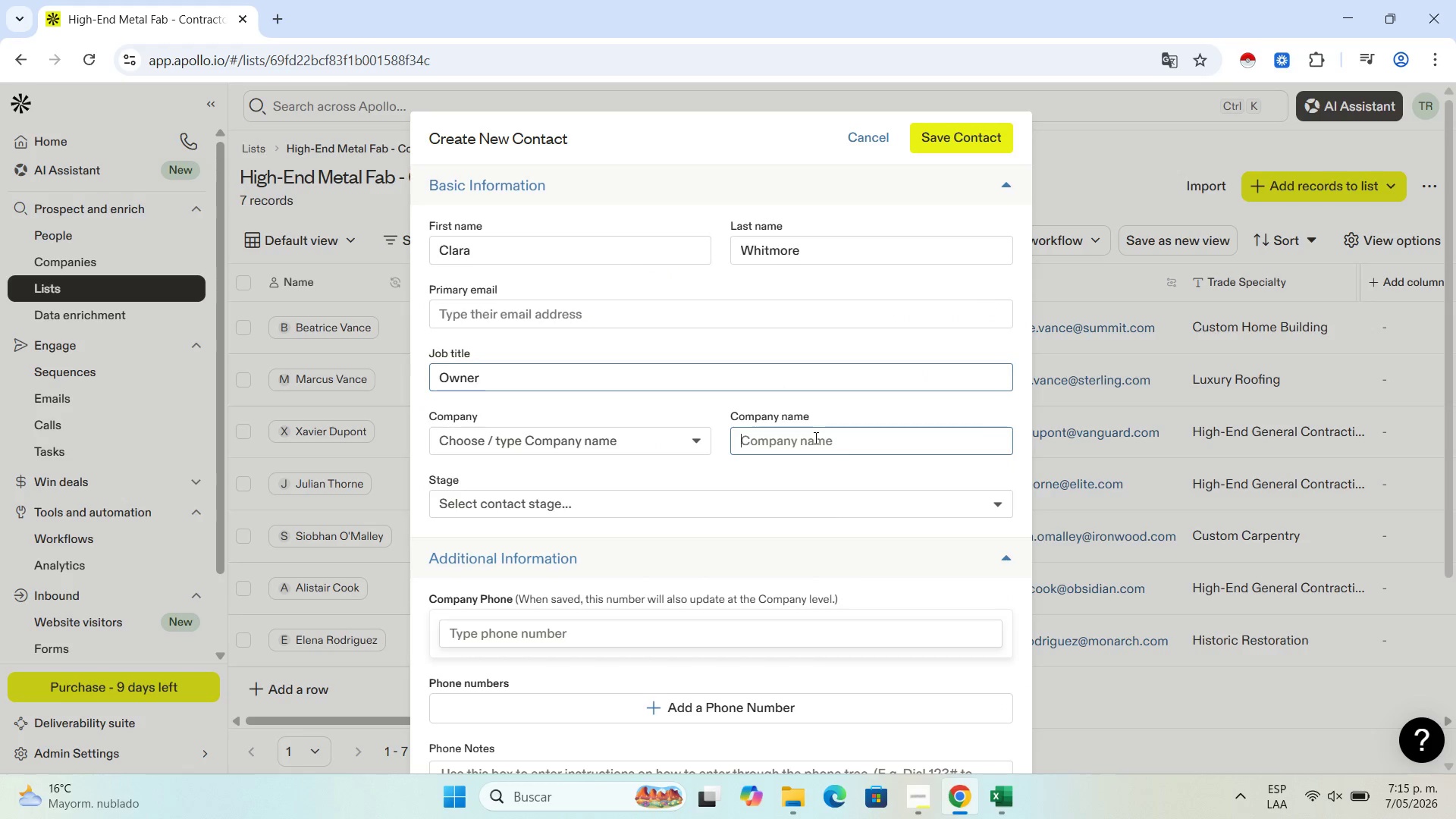 
key(Control+V)
 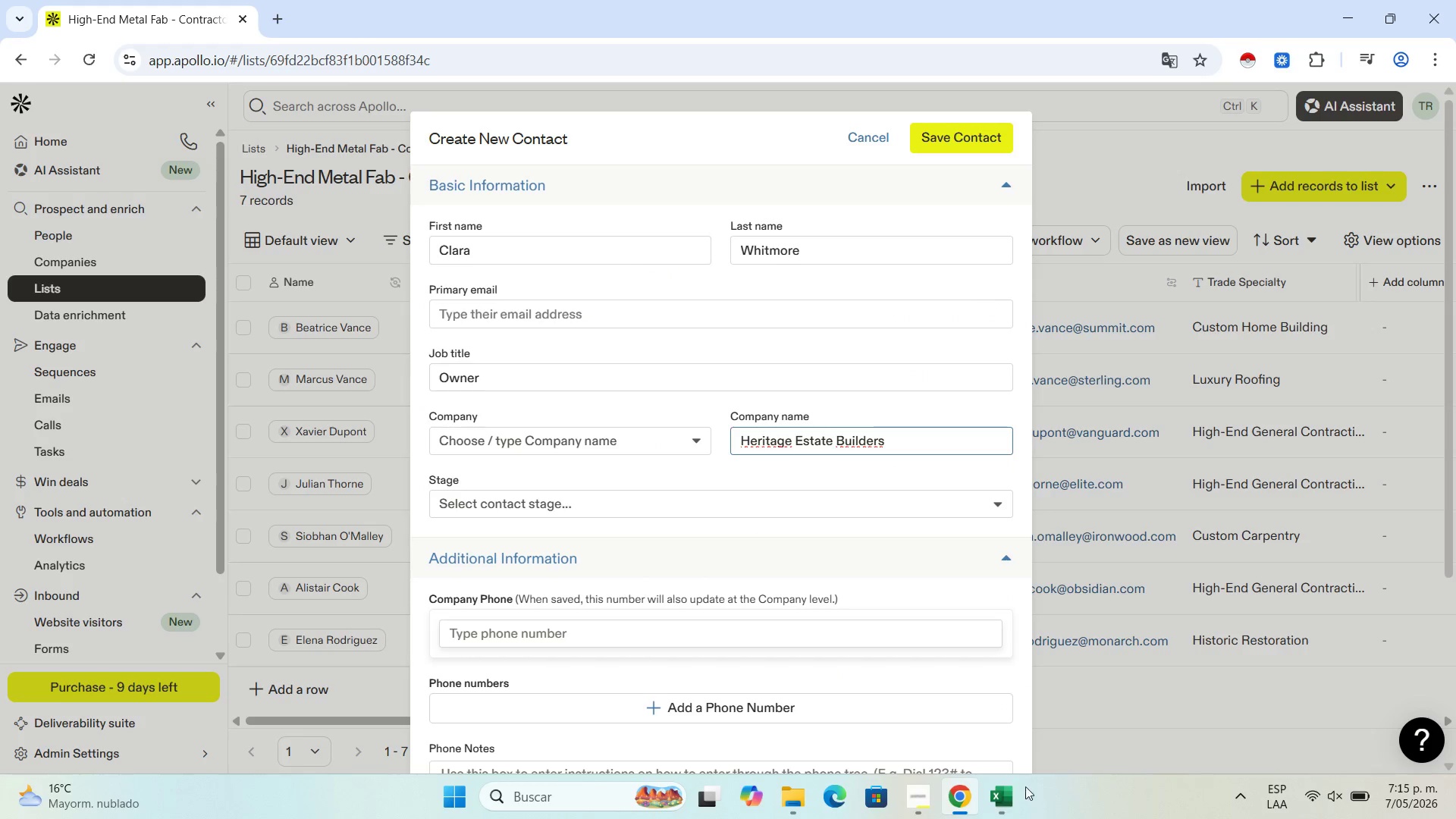 
left_click([999, 795])
 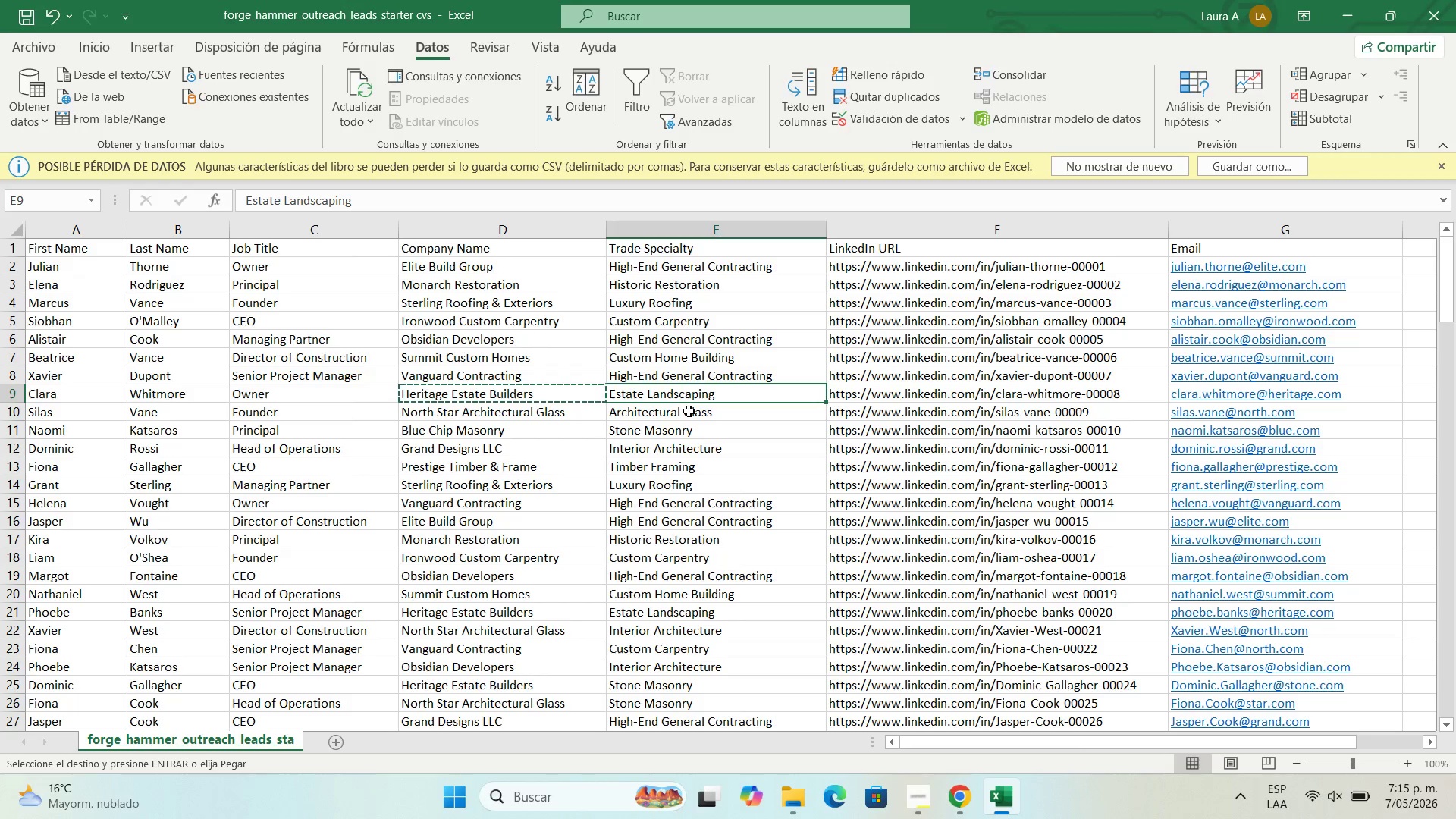 
key(Control+C)
 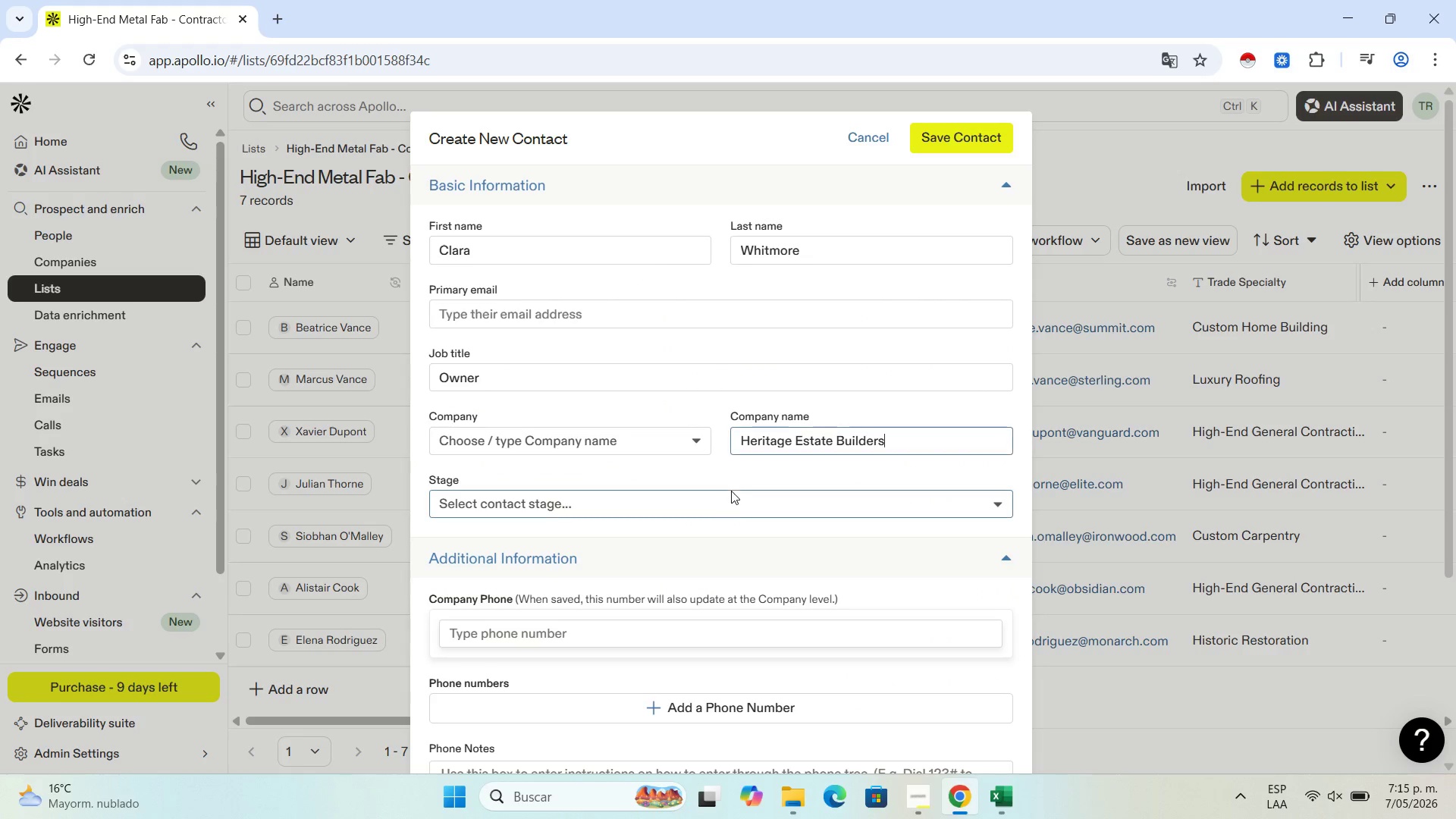 
scroll: coordinate [761, 624], scroll_direction: down, amount: 10.0
 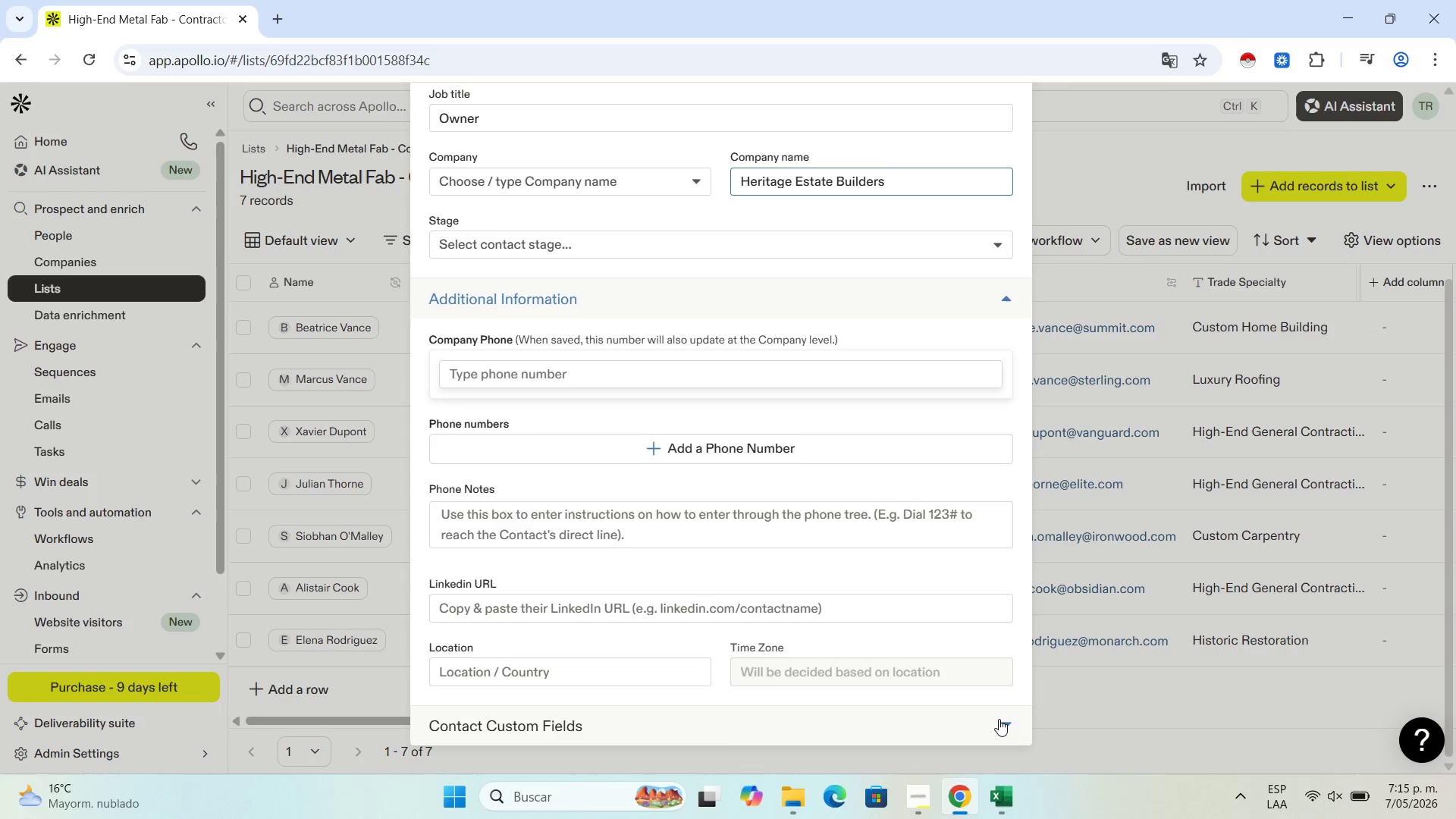 
left_click([1006, 719])
 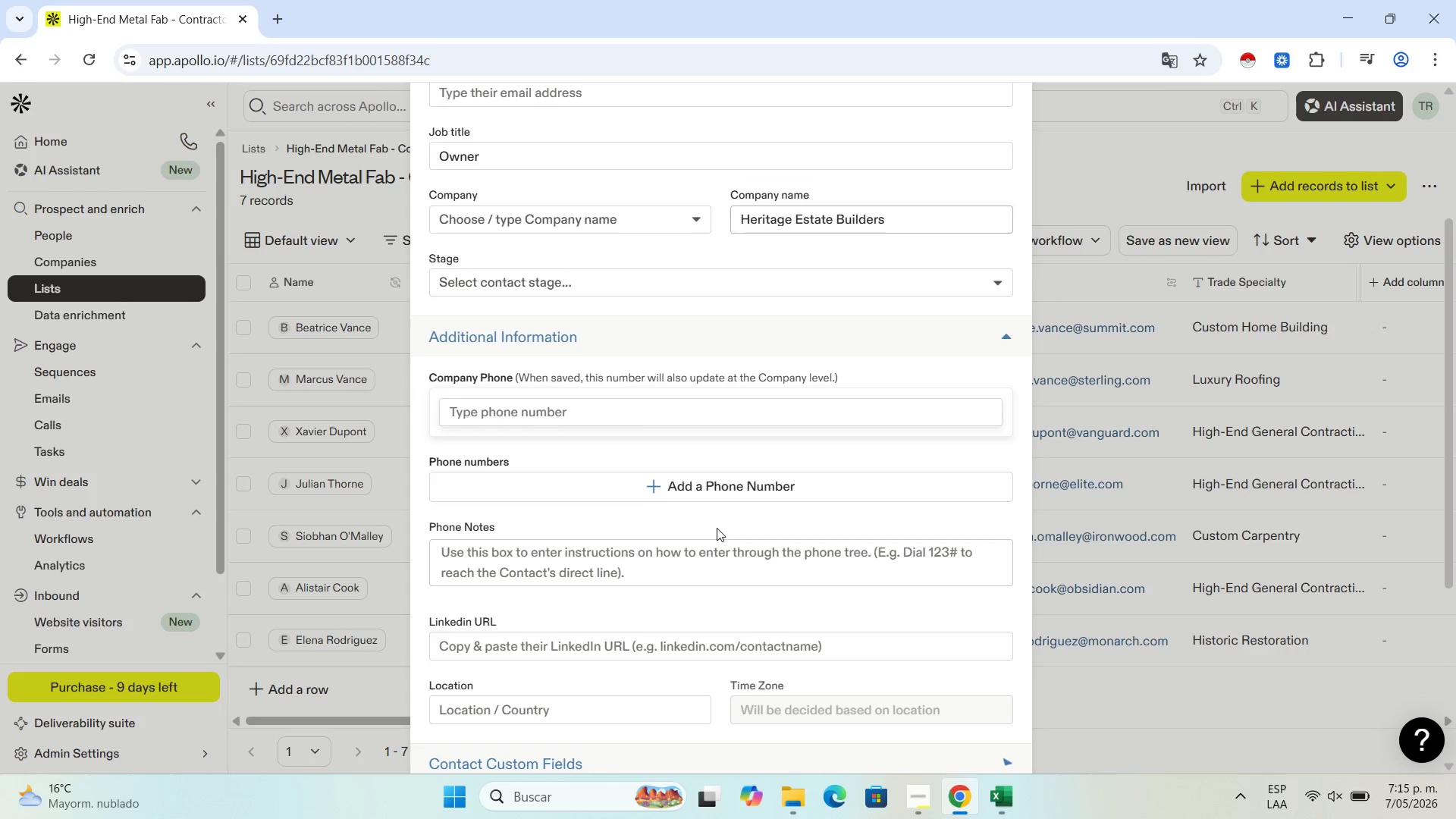 
scroll: coordinate [720, 537], scroll_direction: down, amount: 14.0
 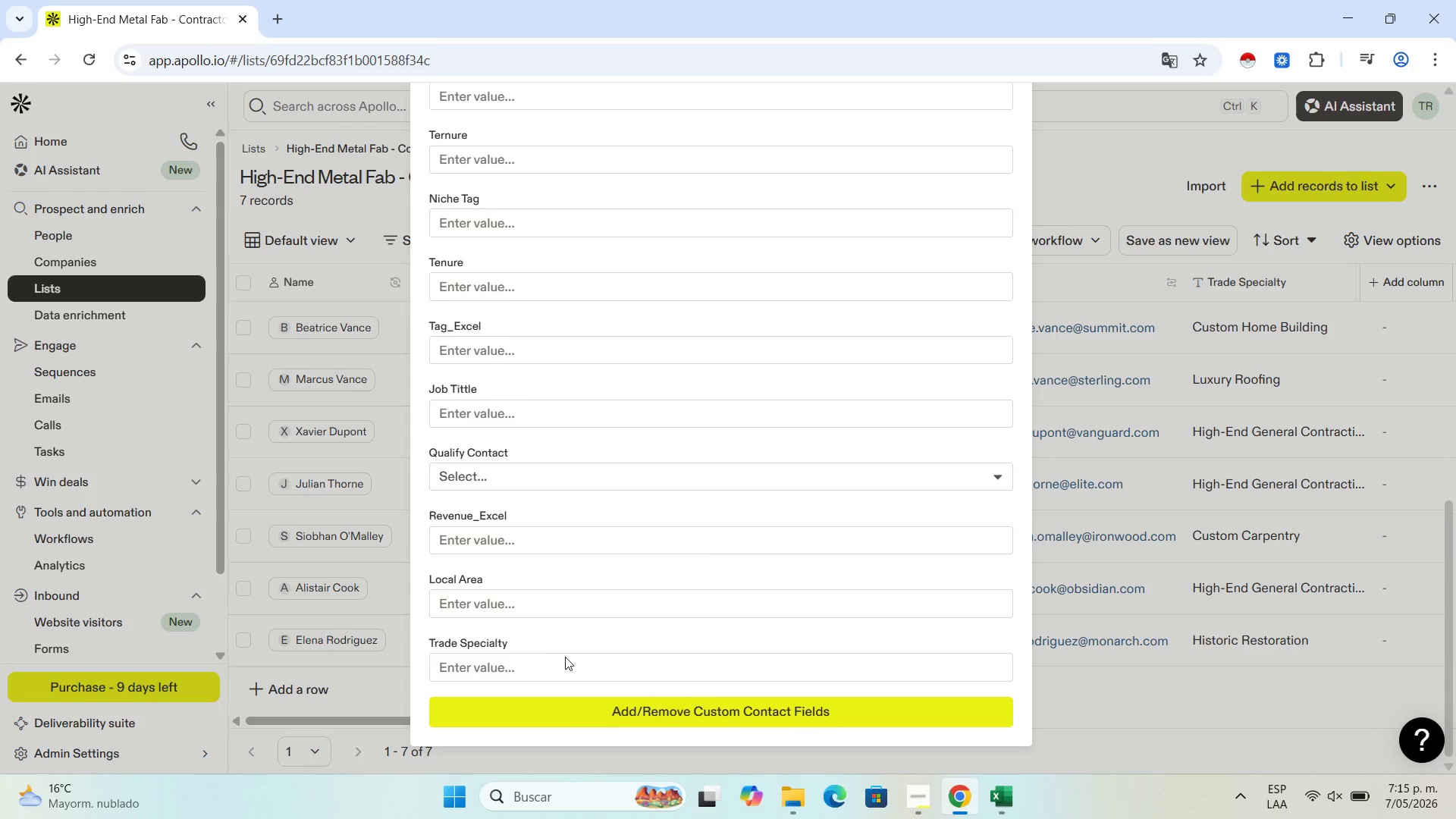 
left_click([557, 665])
 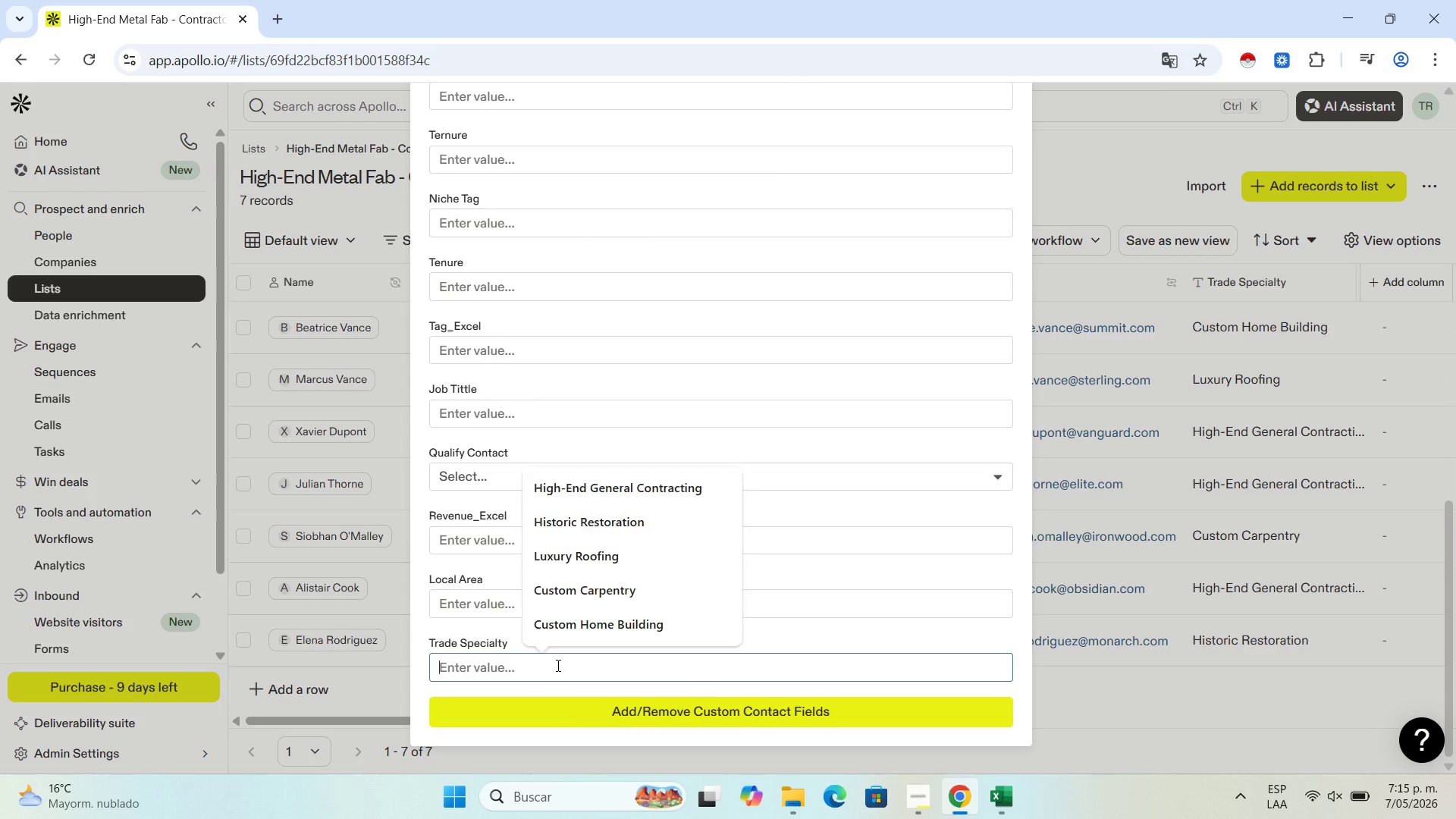 
key(Control+V)
 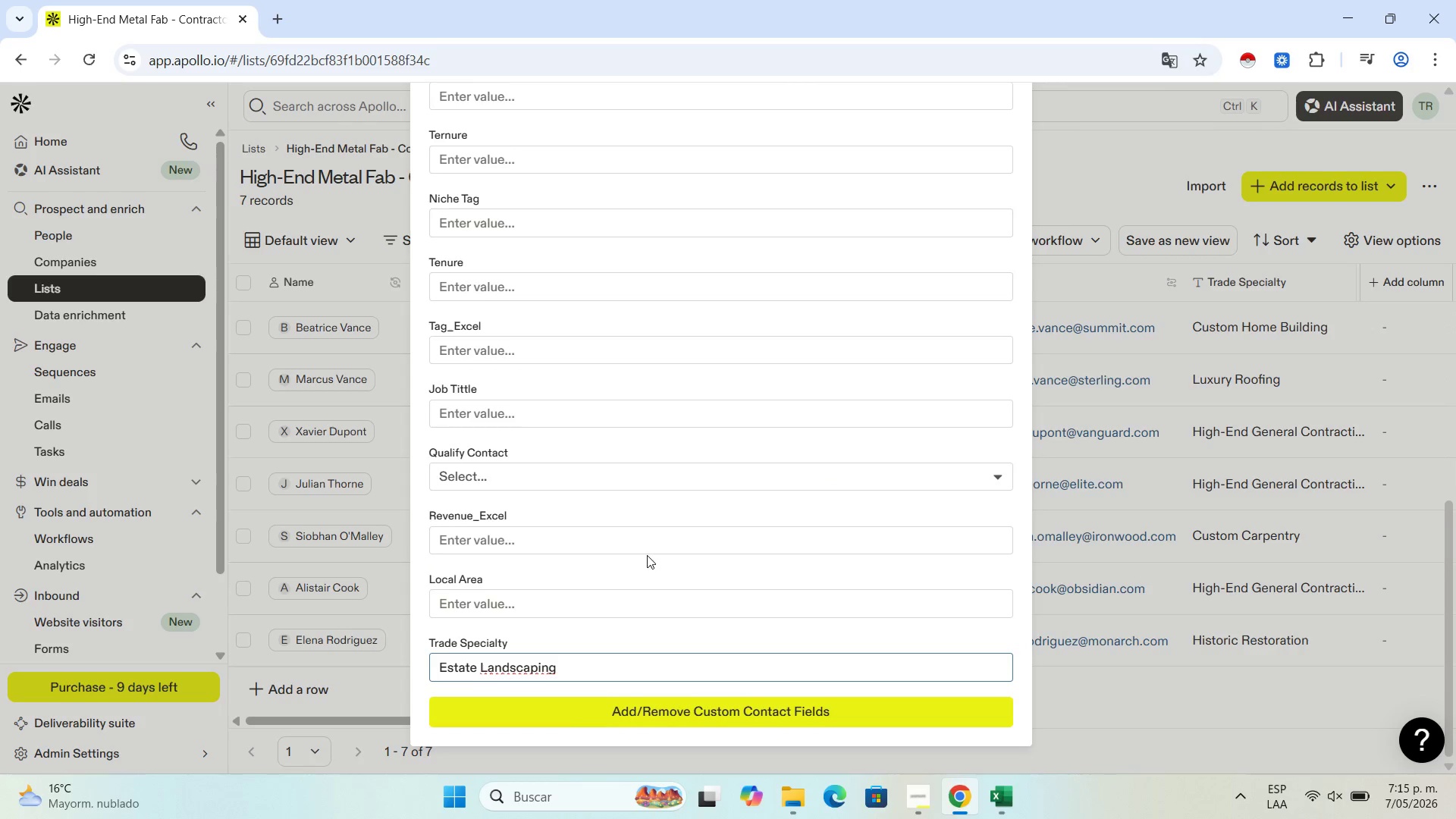 
scroll: coordinate [639, 559], scroll_direction: up, amount: 14.0
 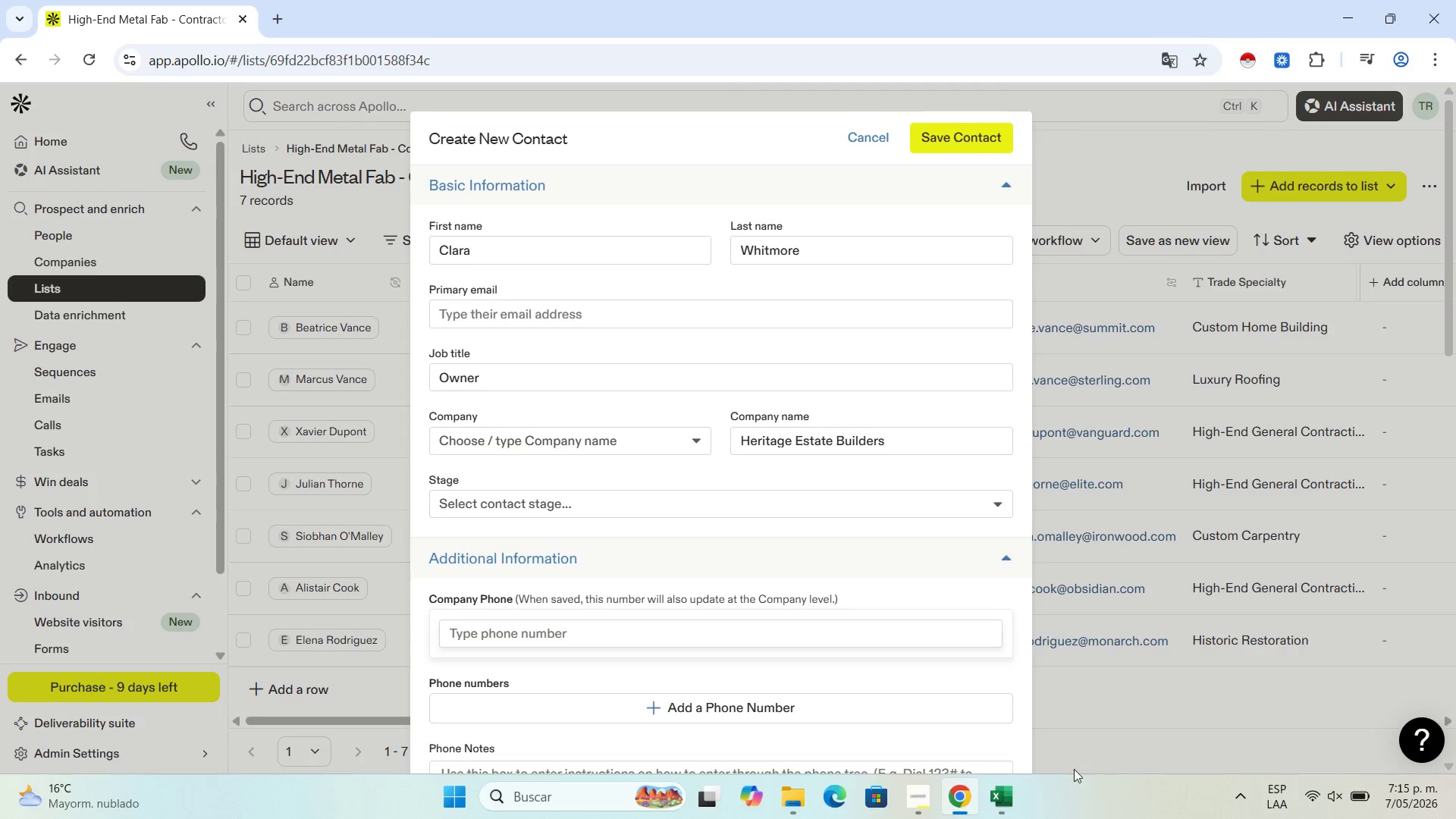 
scroll: coordinate [768, 623], scroll_direction: down, amount: 2.0
 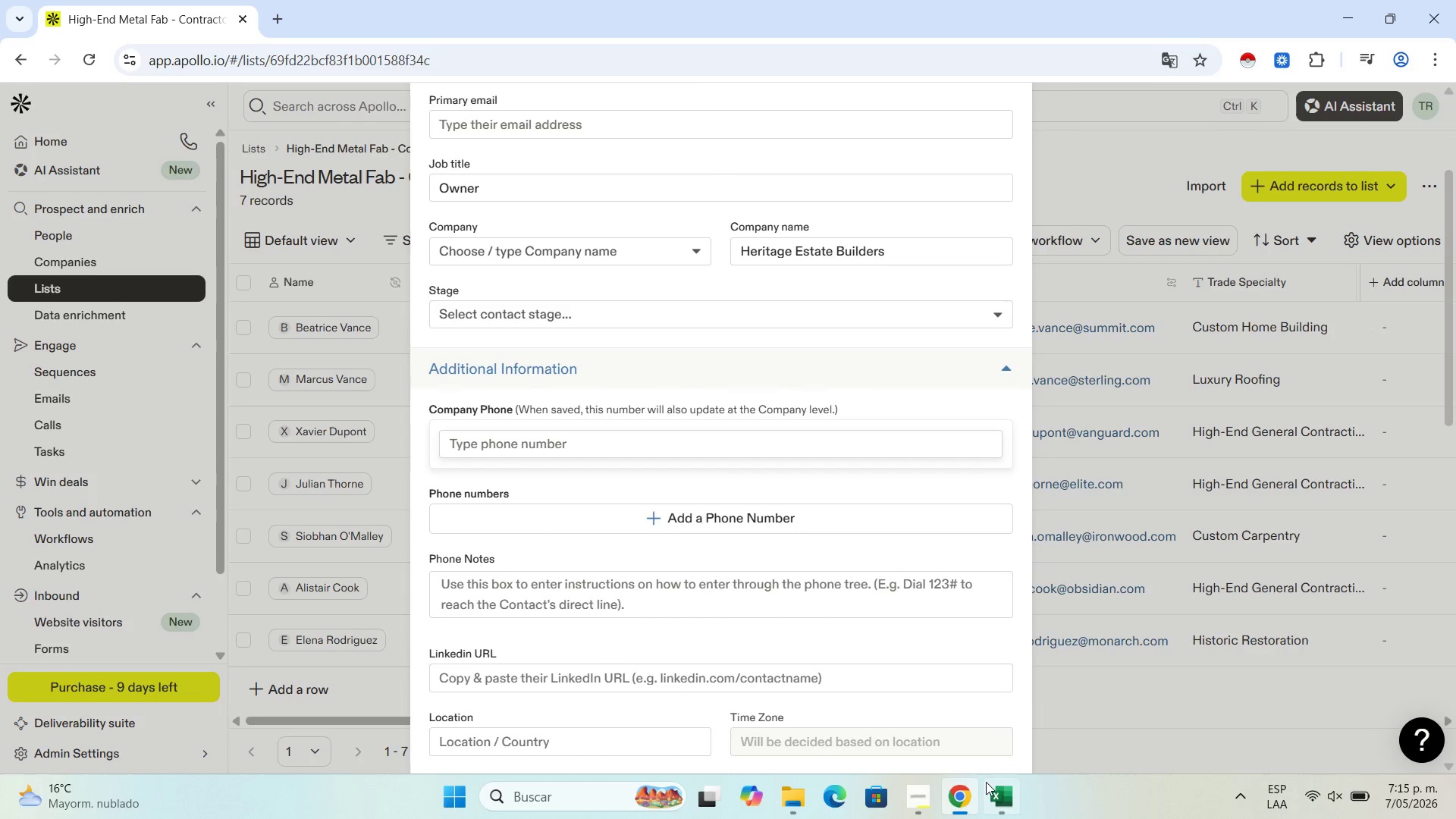 
left_click([998, 798])
 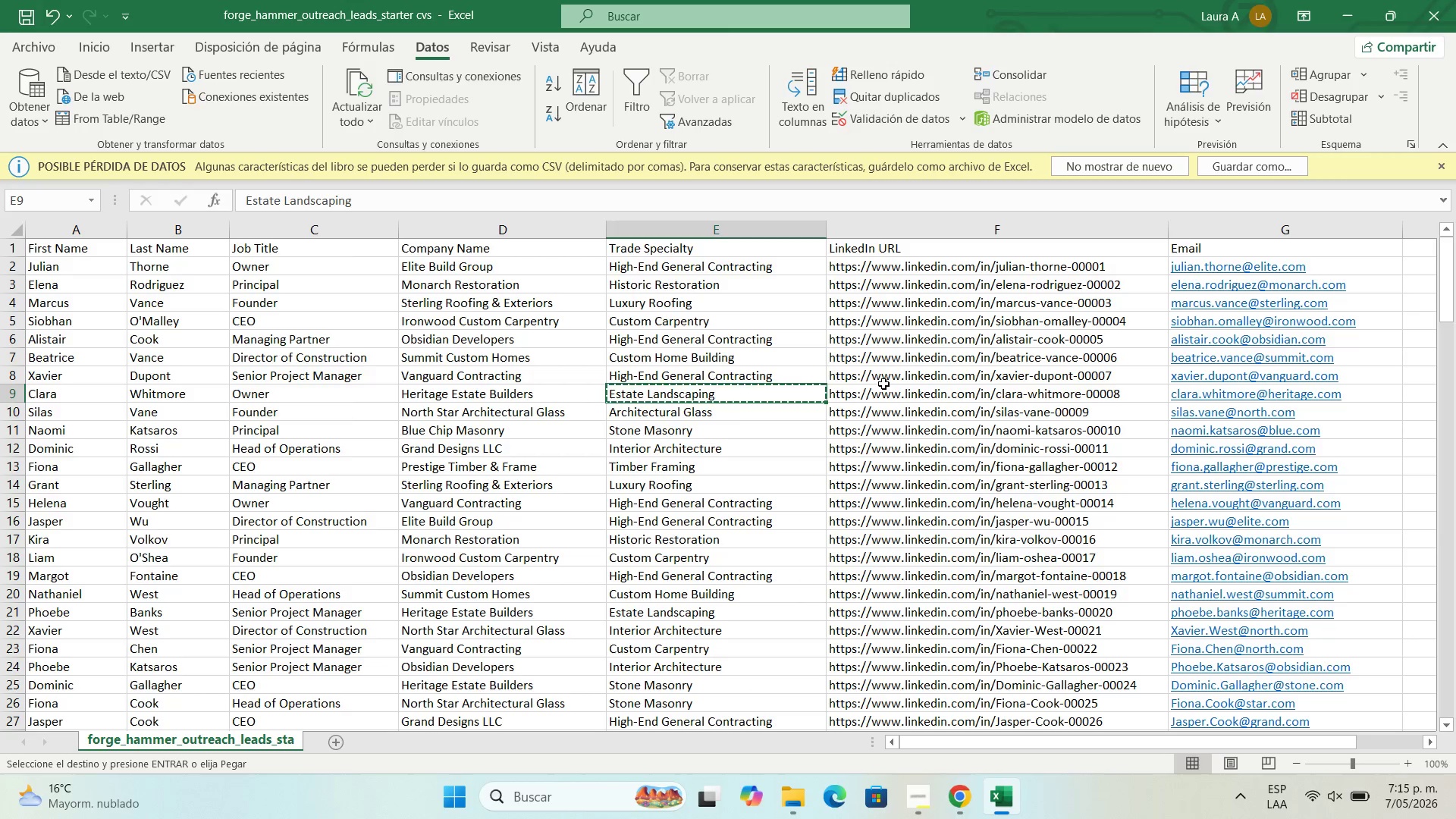 
left_click([883, 394])
 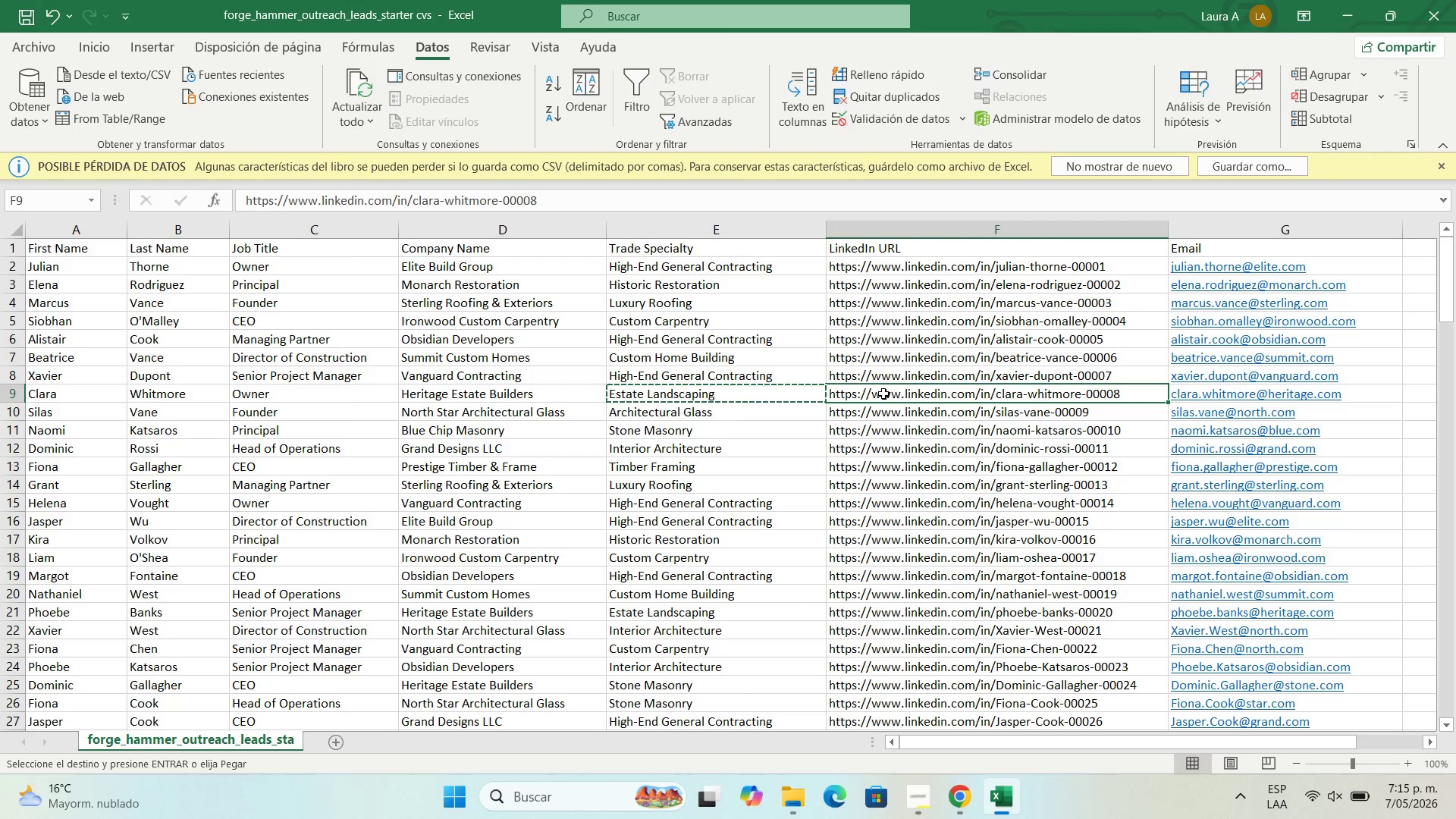 
key(Control+C)
 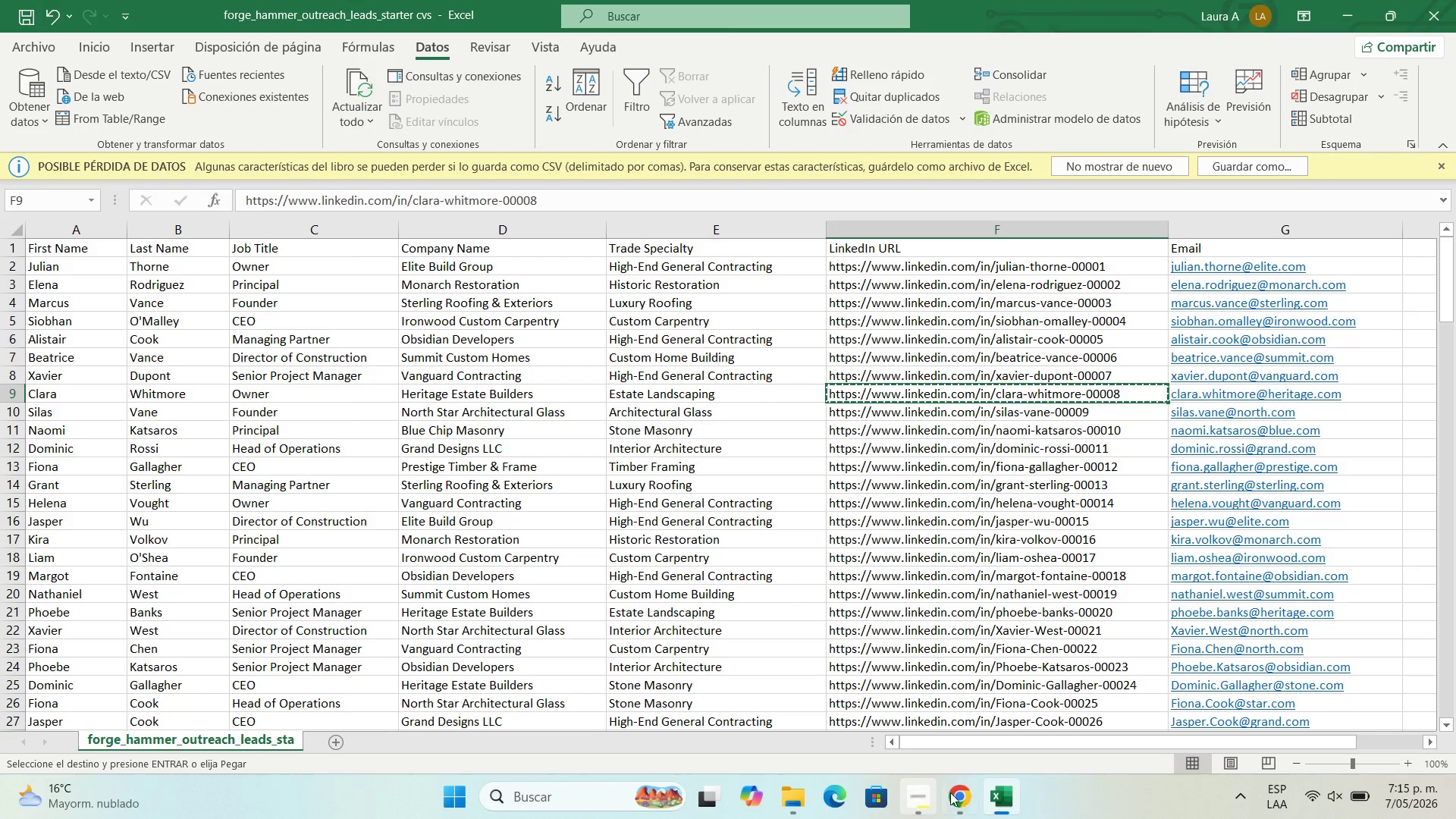 
left_click([958, 791])
 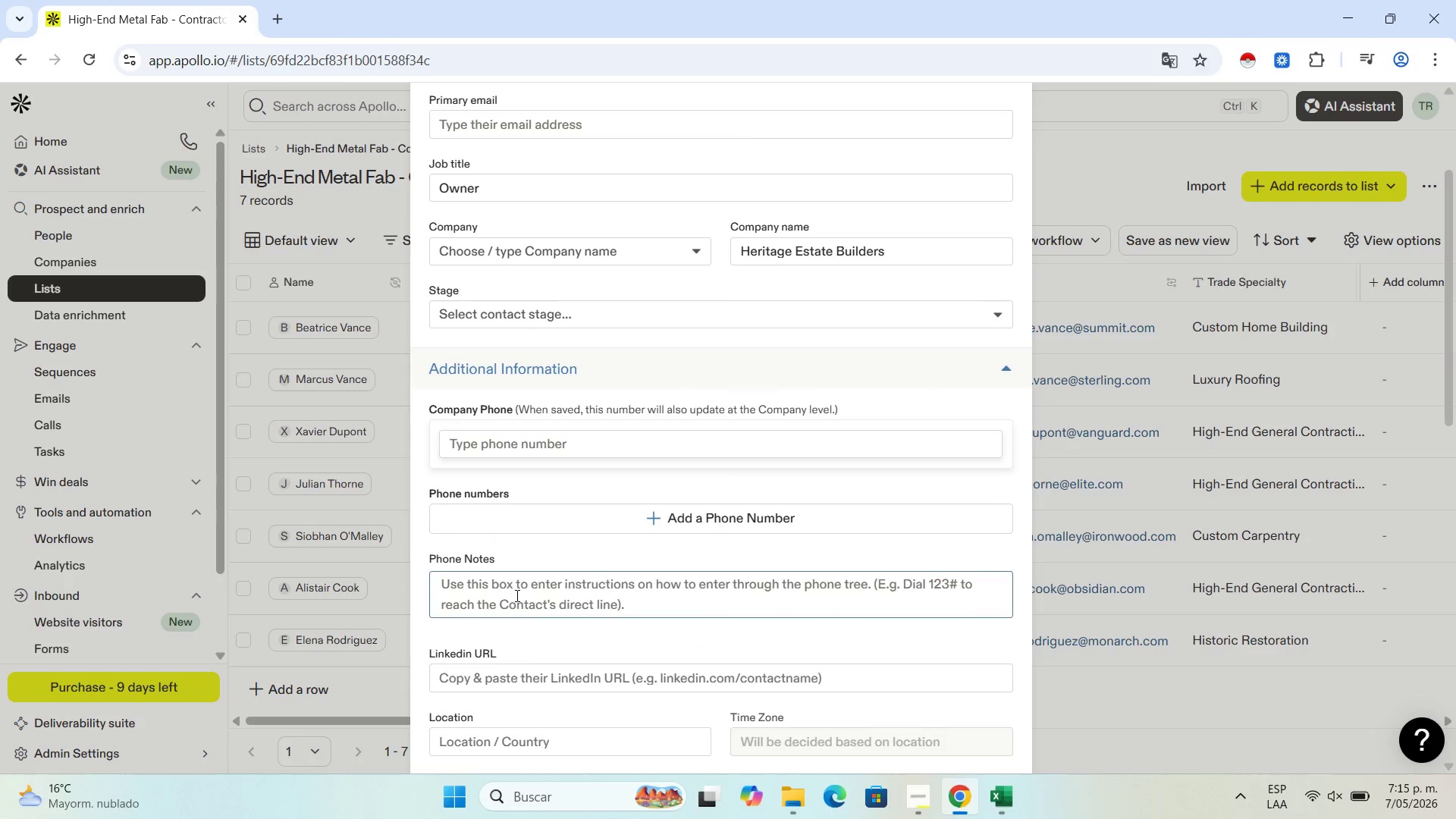 
scroll: coordinate [516, 595], scroll_direction: down, amount: 2.0
 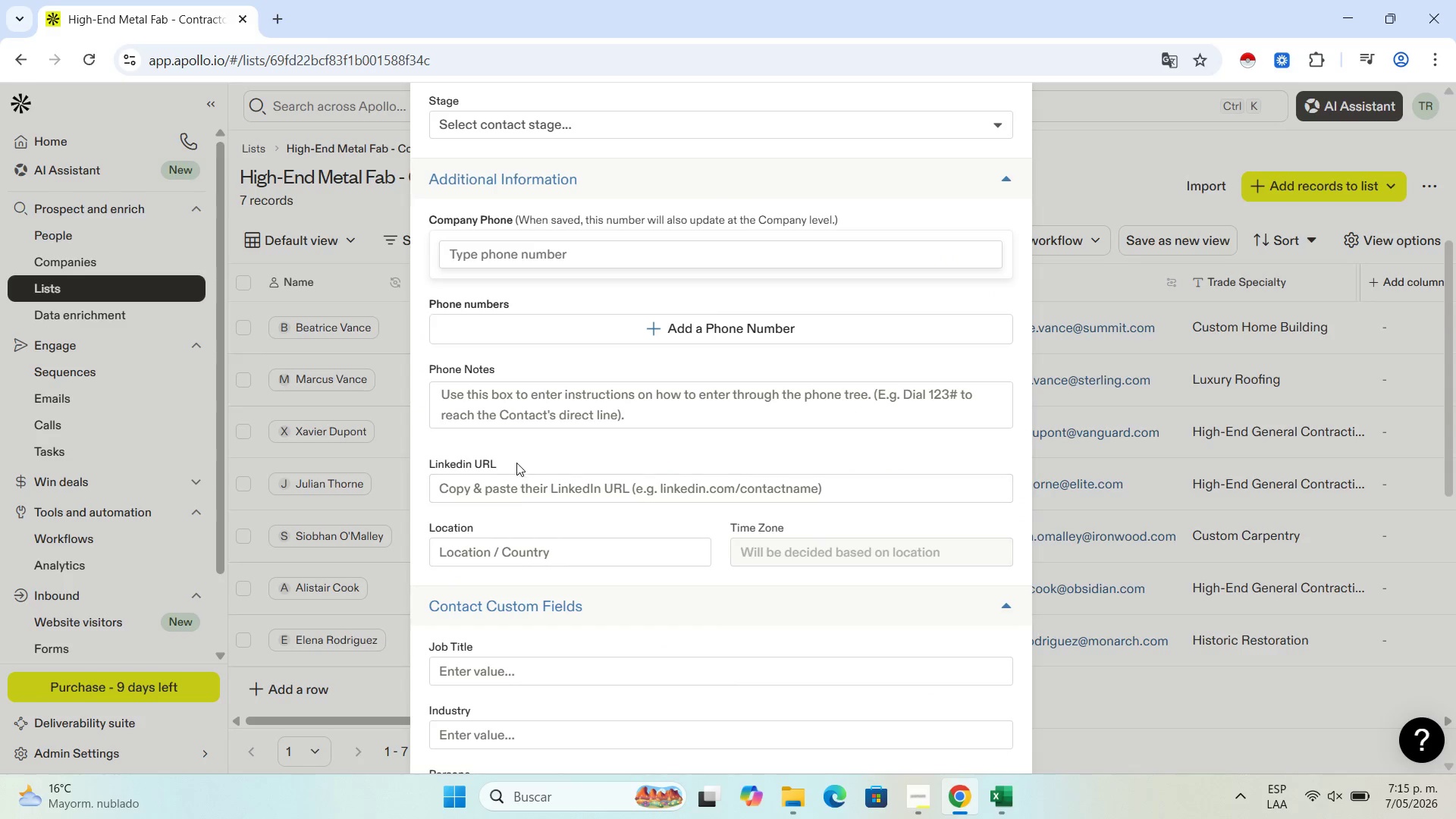 
left_click([519, 495])
 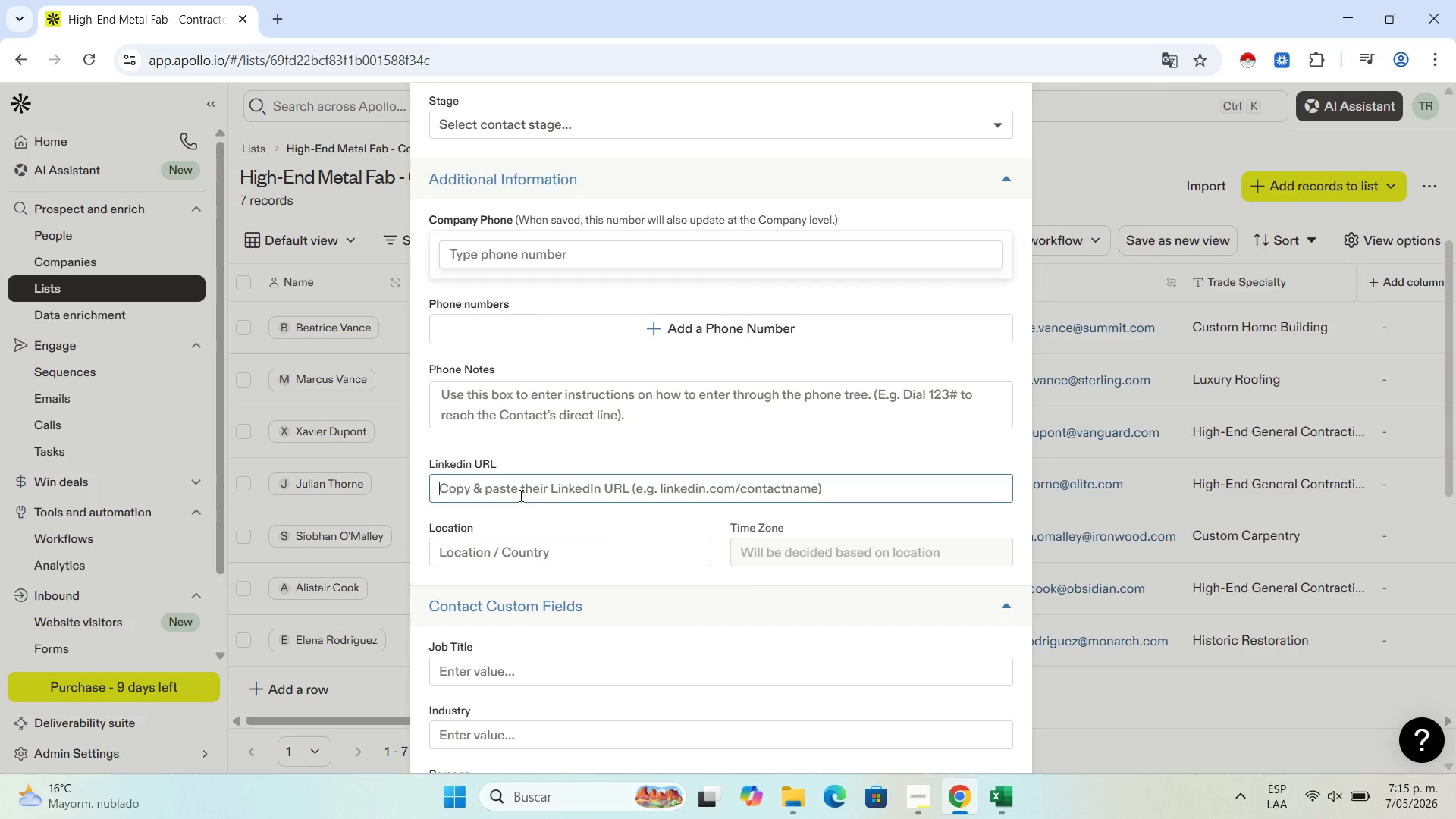 
key(Control+V)
 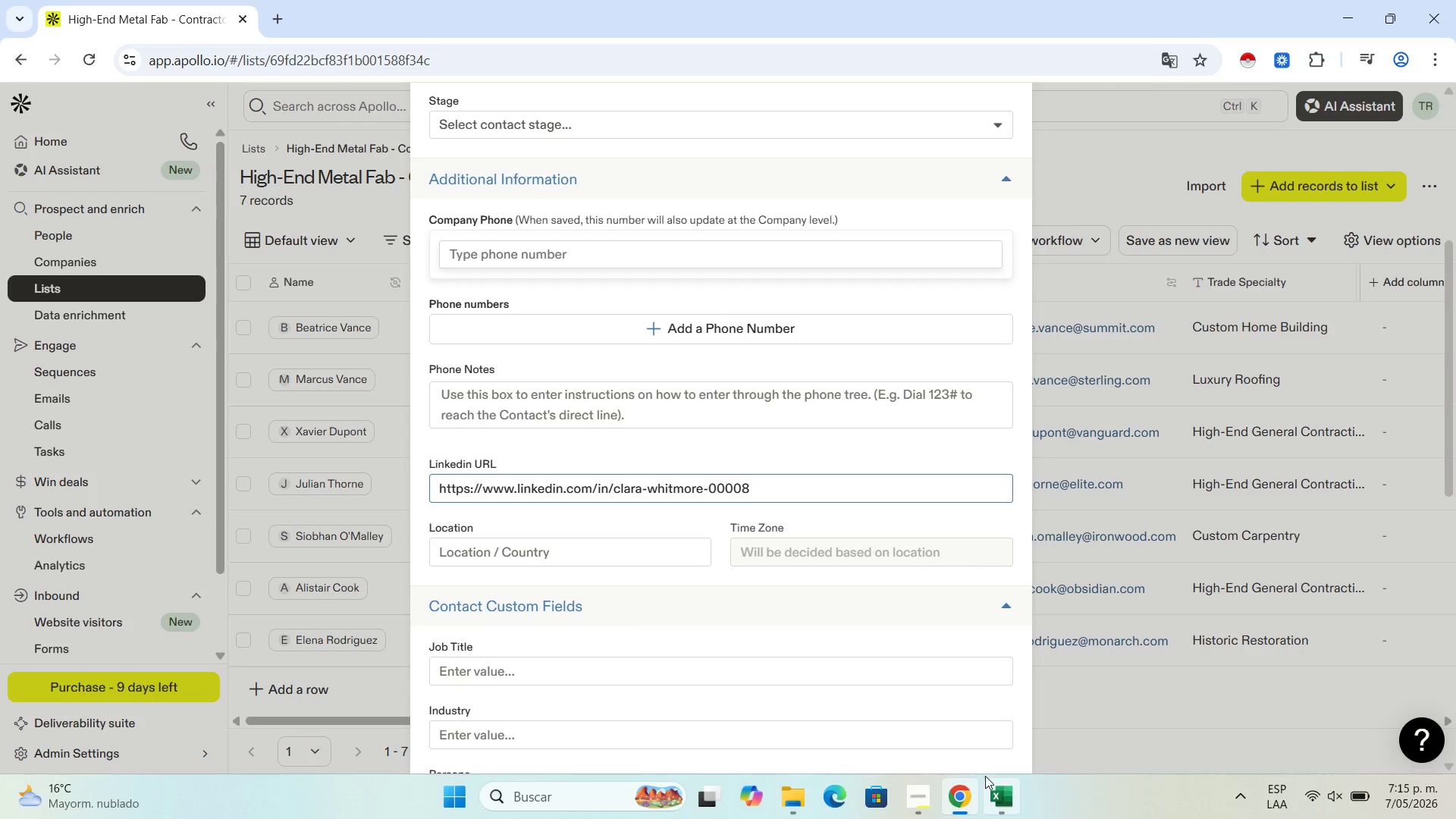 
left_click([983, 790])
 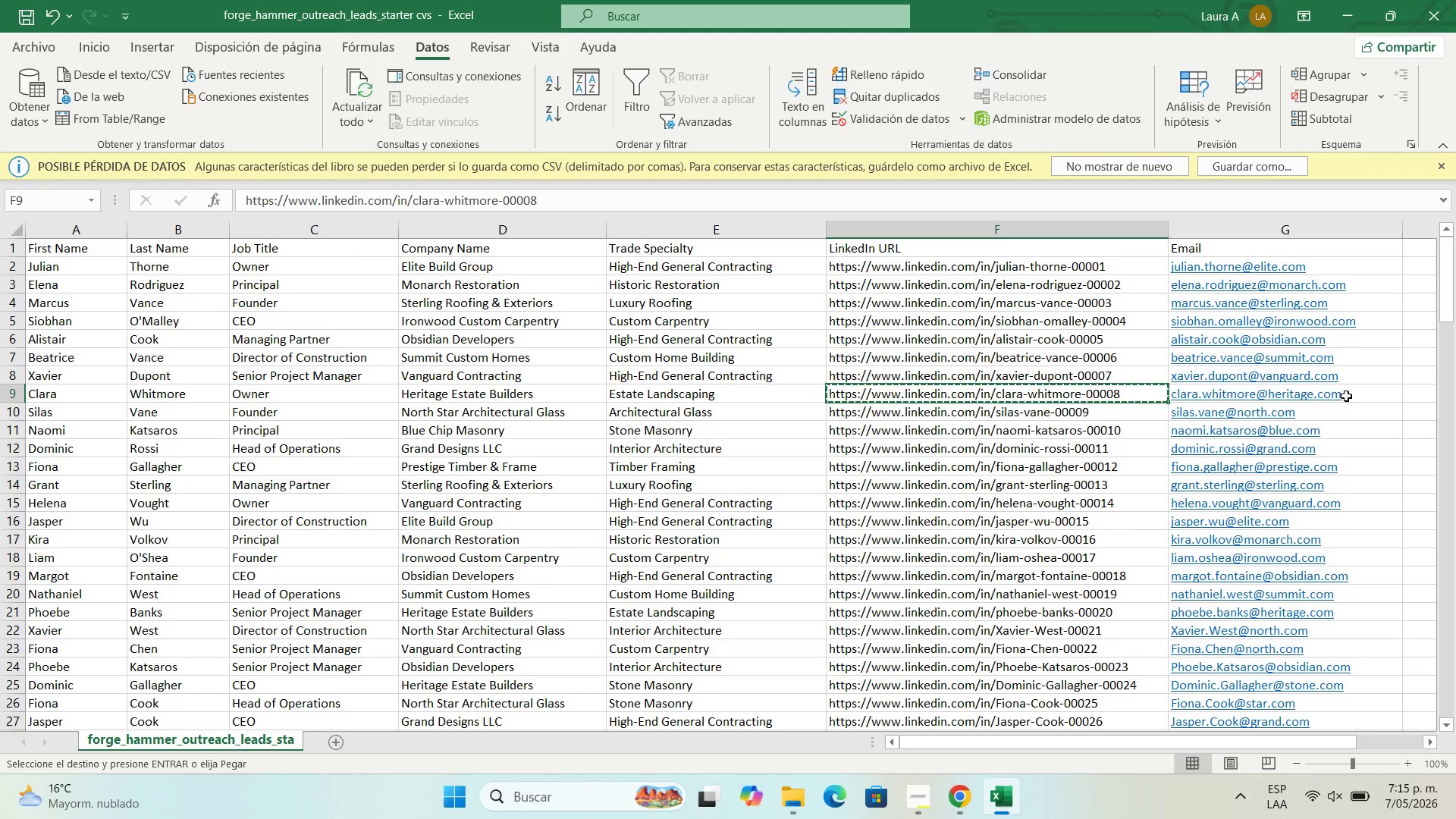 
left_click([1360, 391])
 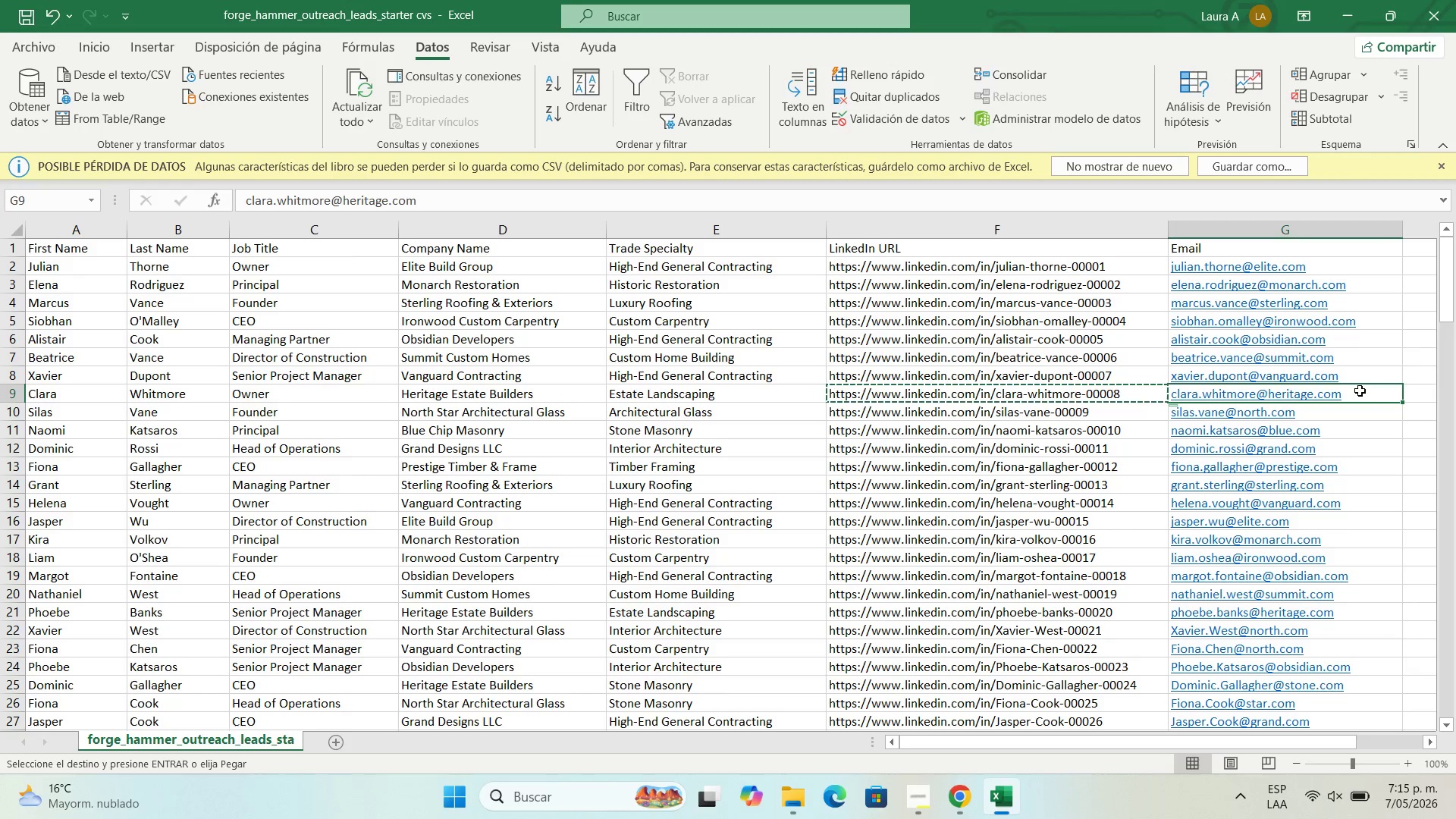 
key(Control+C)
 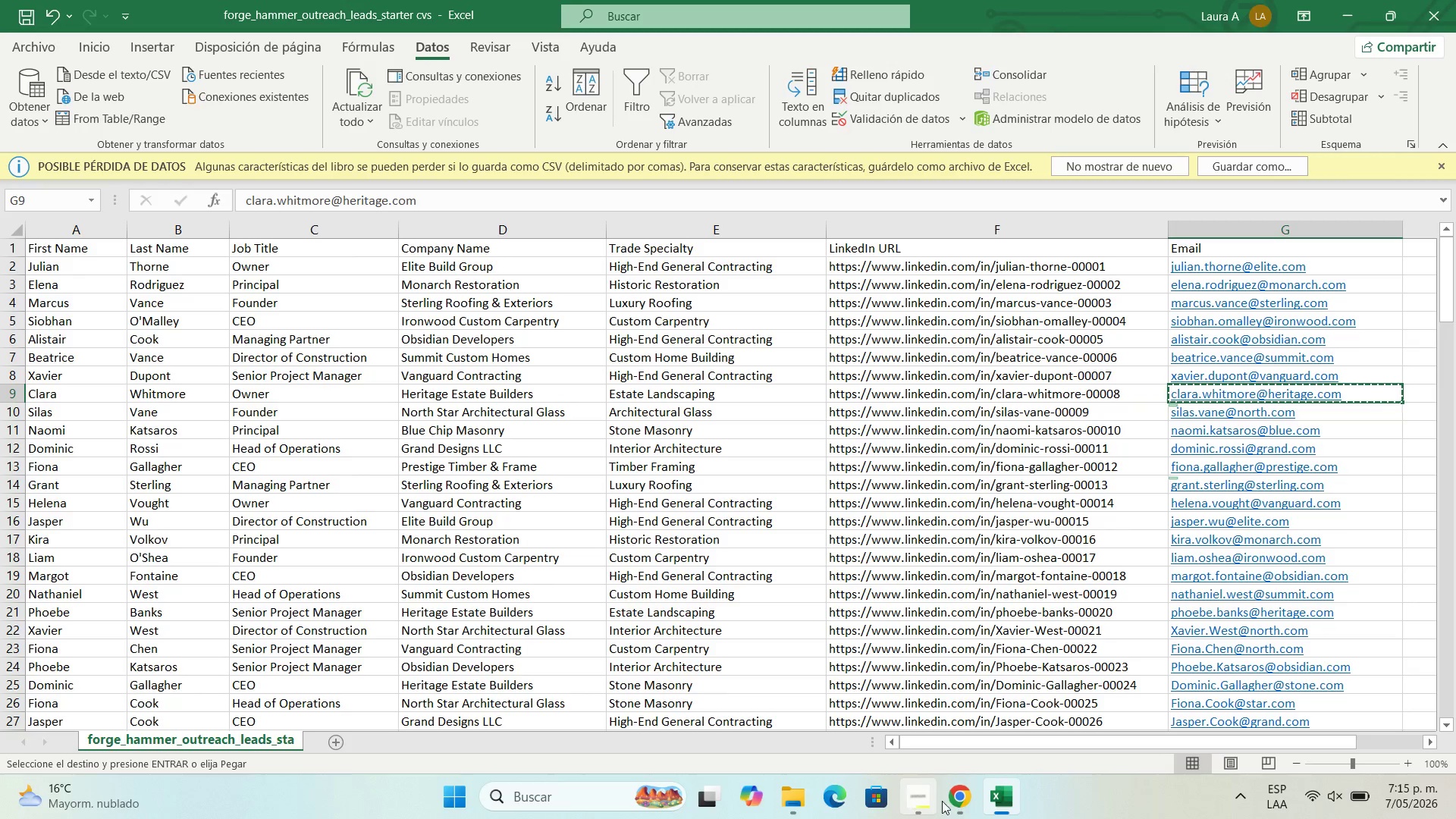 
left_click([962, 800])
 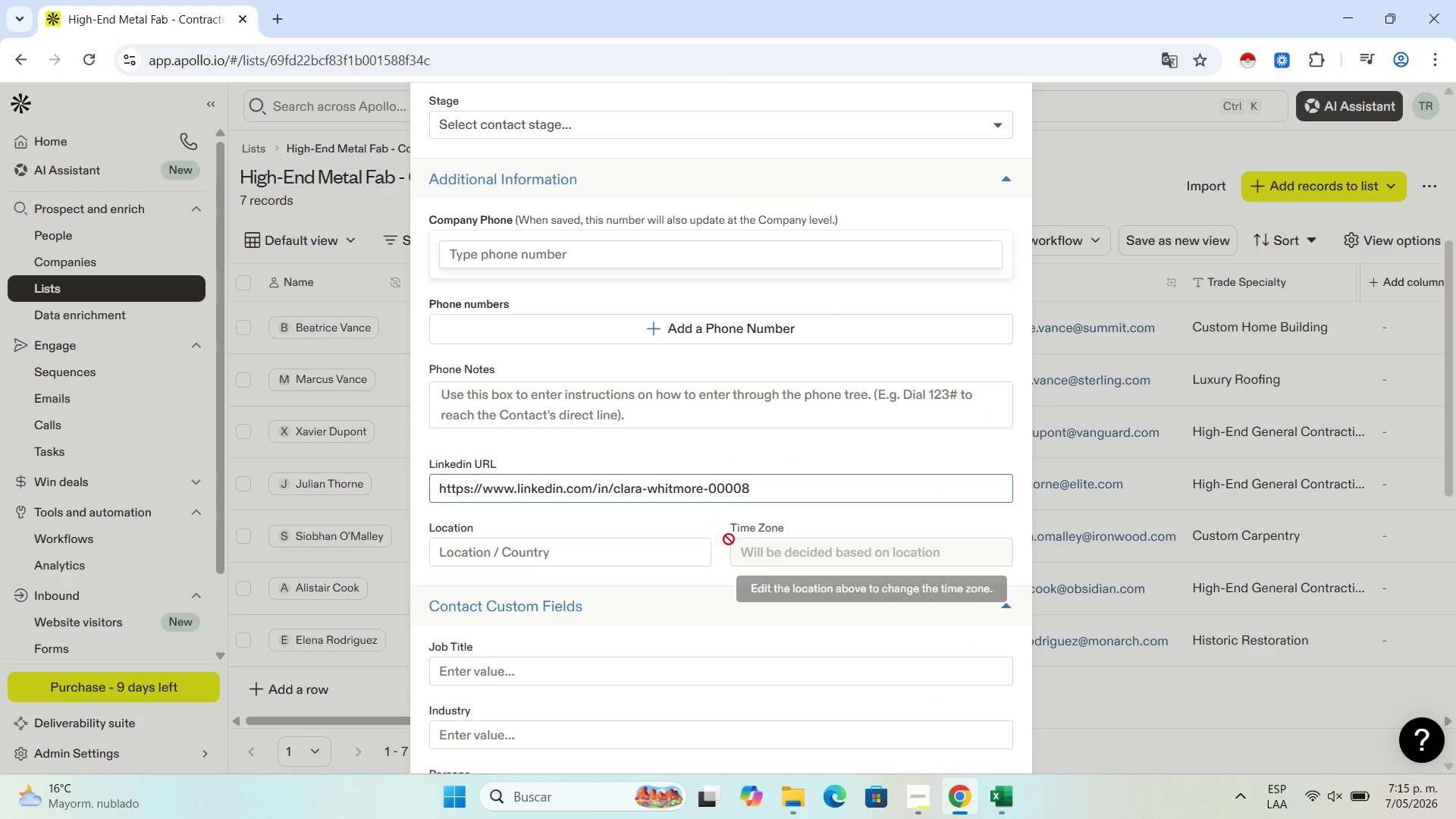 
scroll: coordinate [532, 349], scroll_direction: up, amount: 7.0
 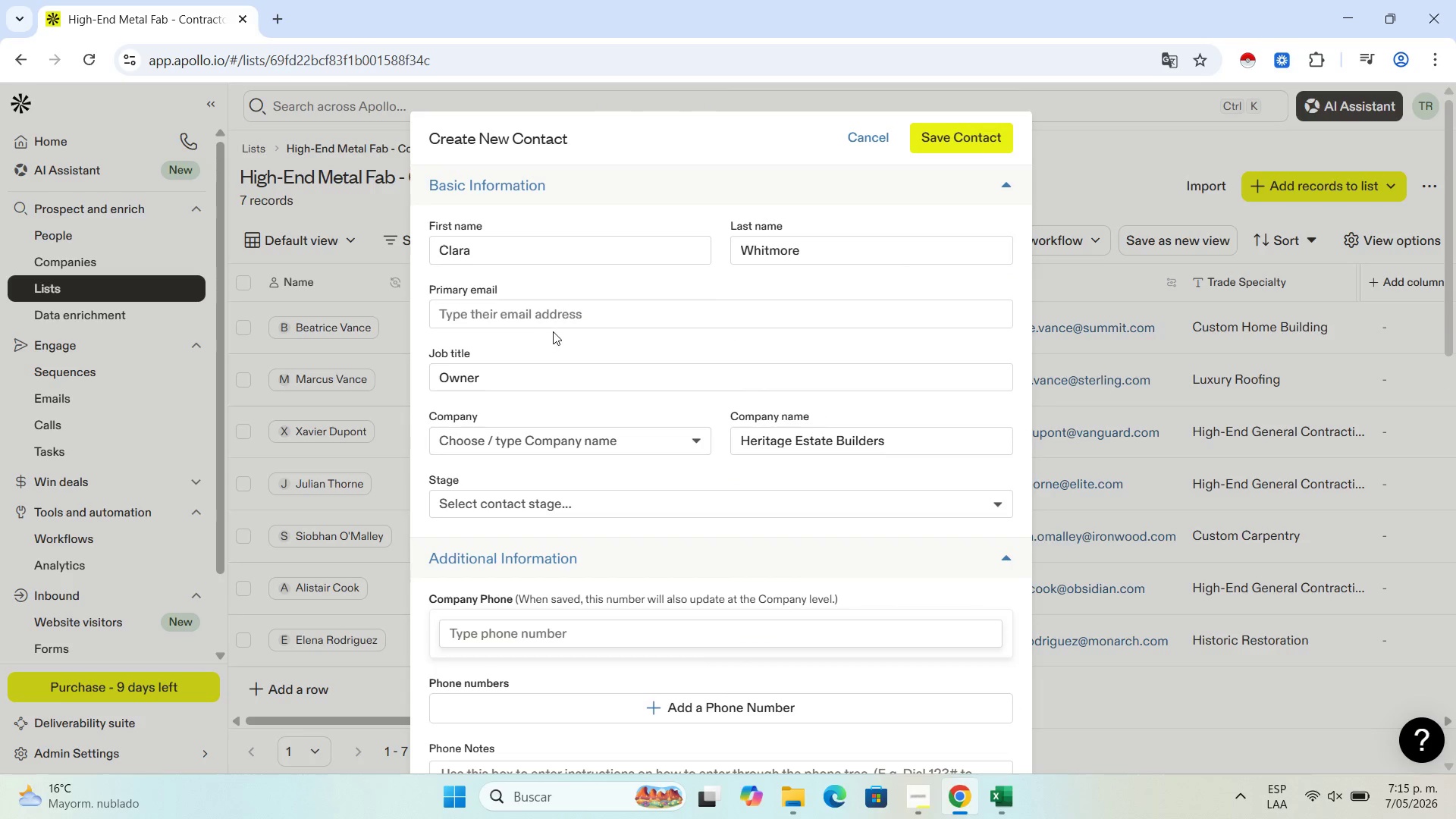 
left_click([569, 315])
 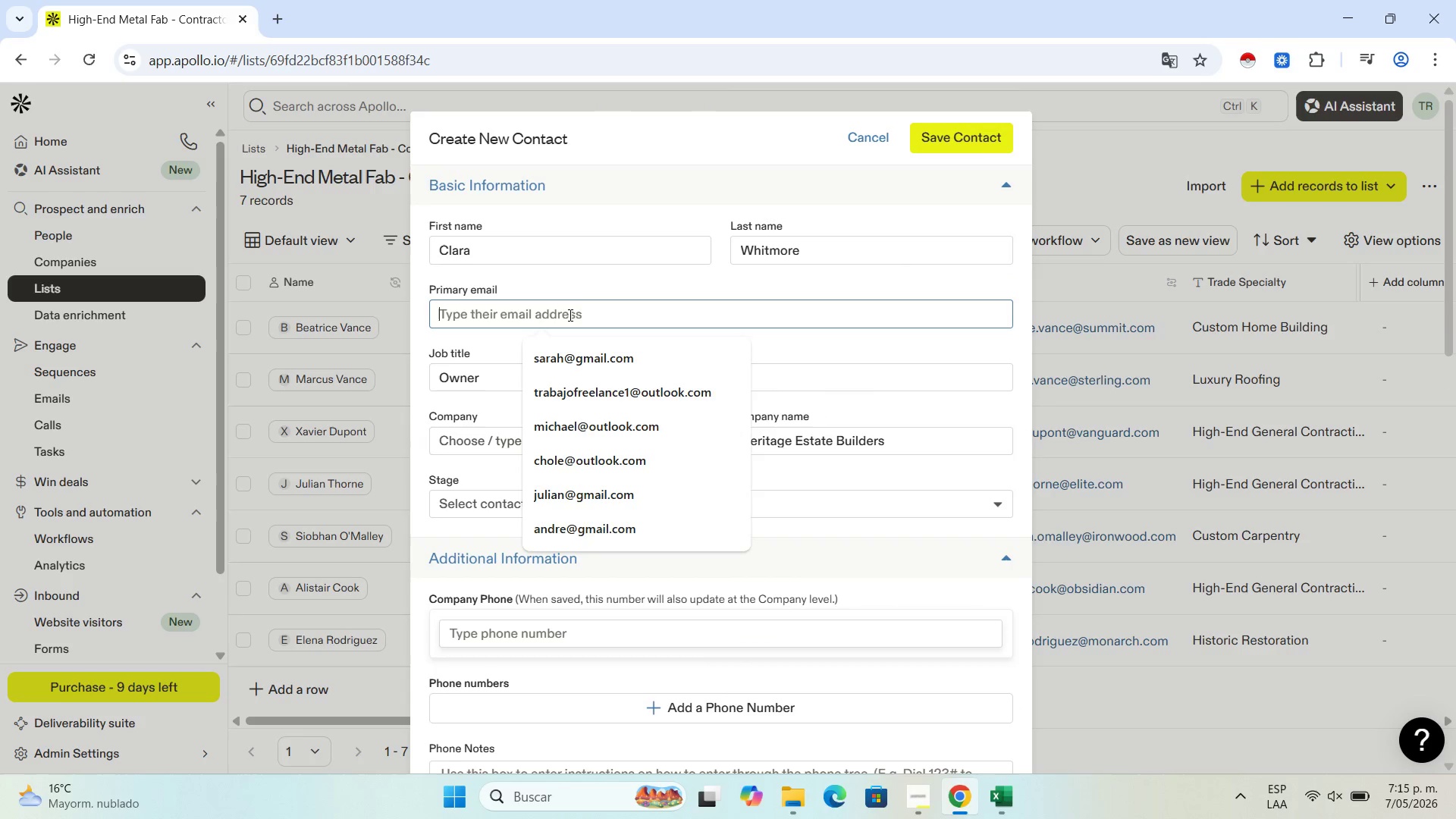 
key(Control+V)
 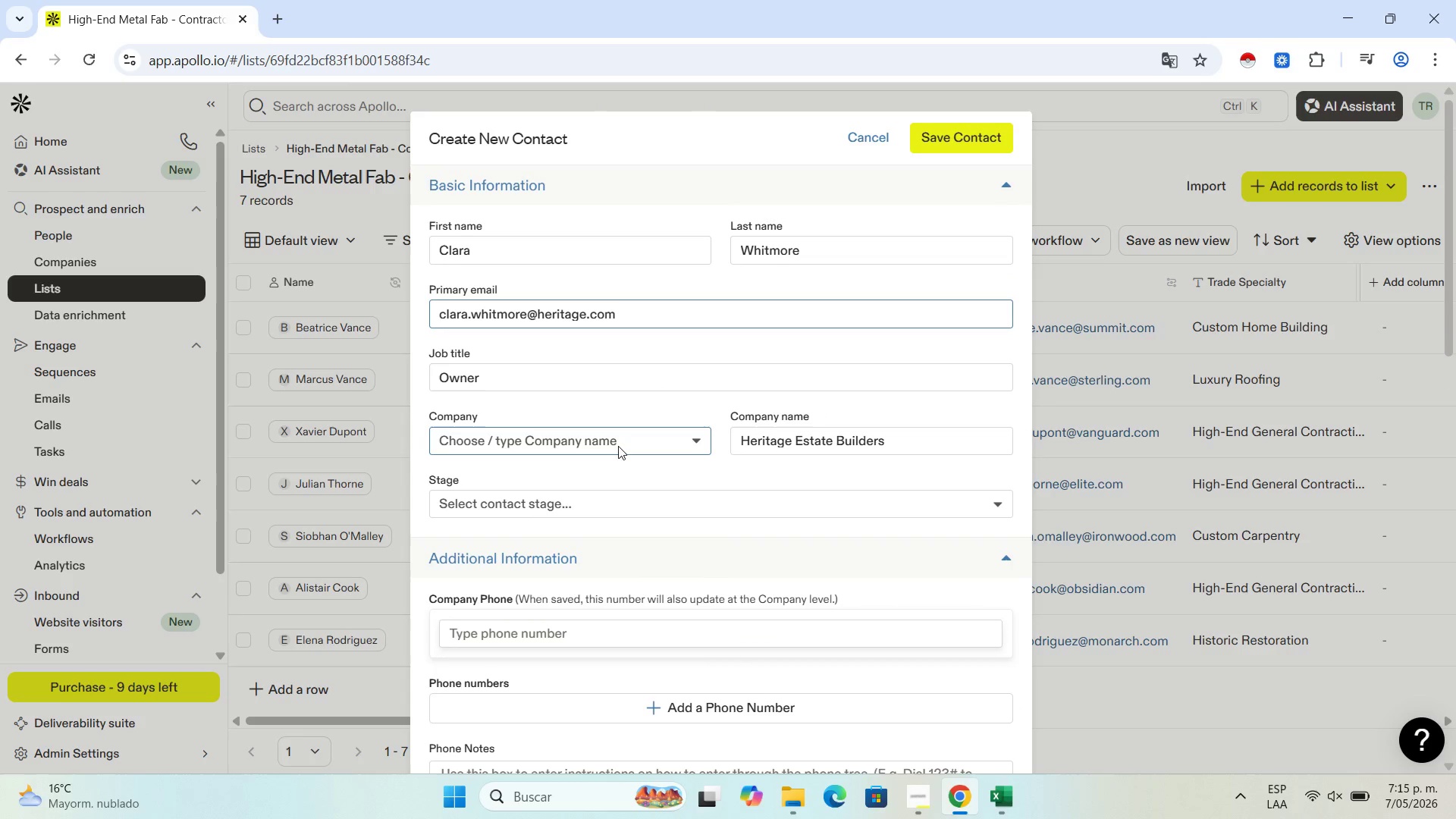 
scroll: coordinate [611, 454], scroll_direction: down, amount: 15.0
 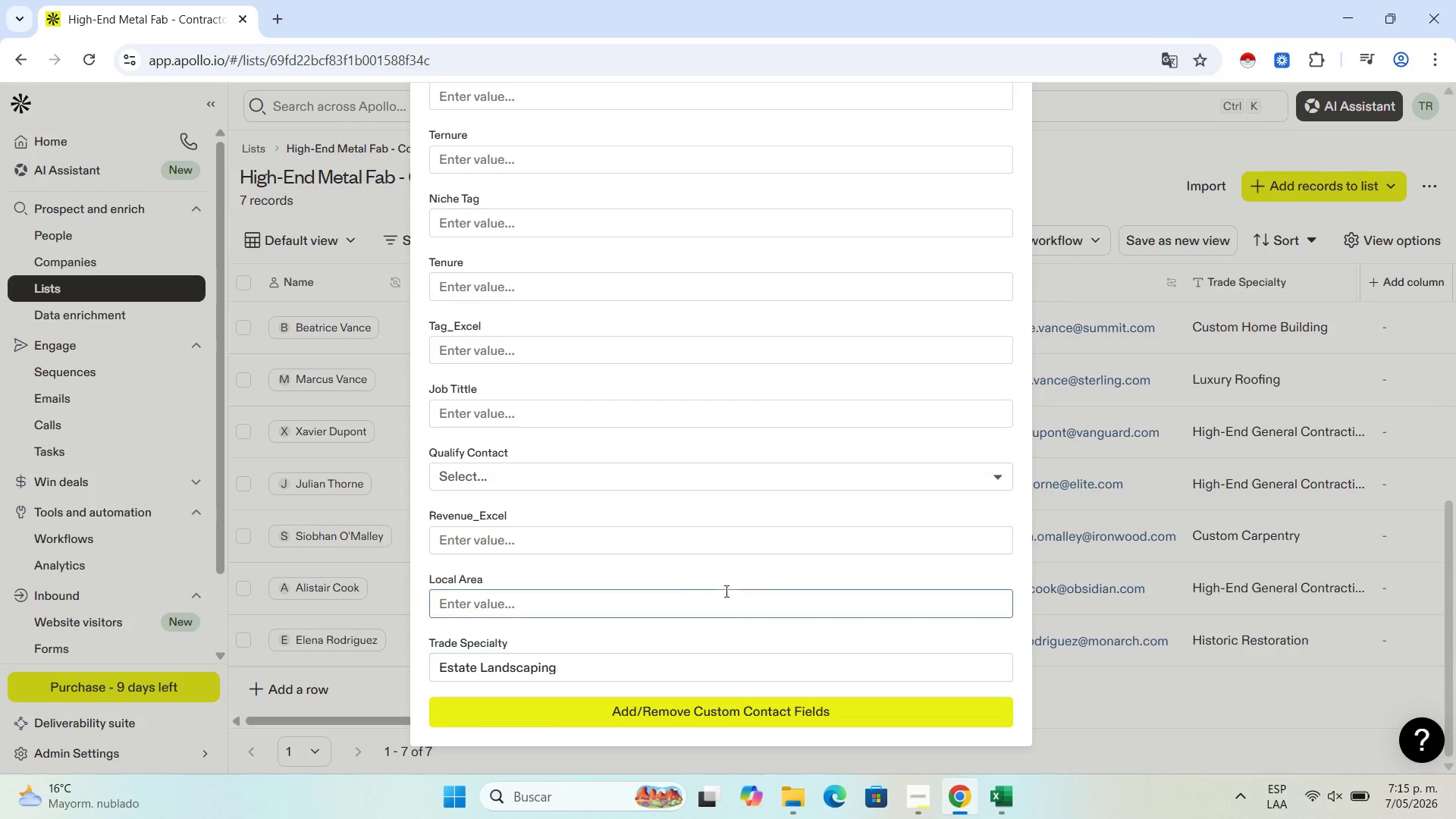 
scroll: coordinate [725, 591], scroll_direction: up, amount: 11.0
 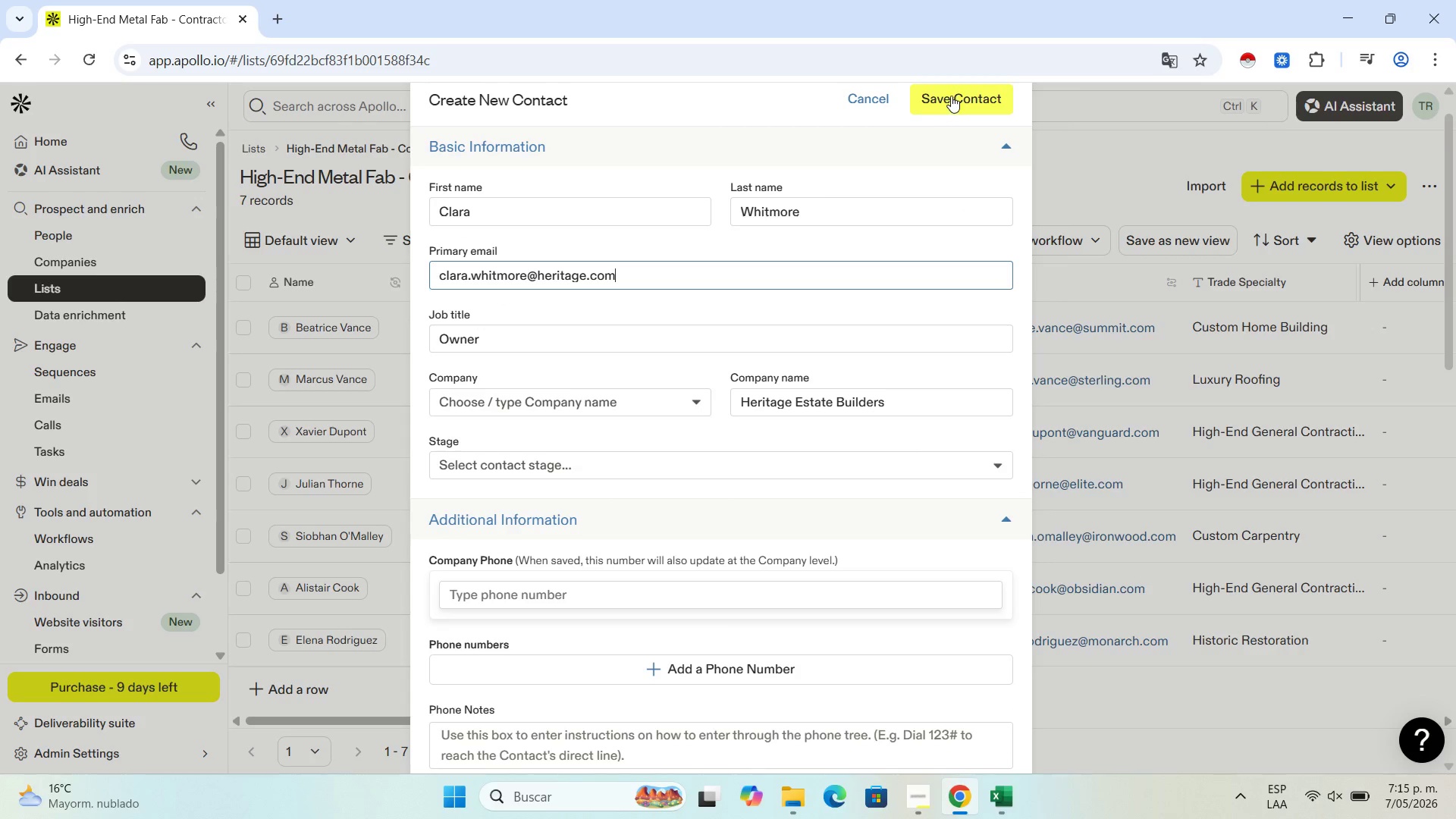 
left_click([951, 95])
 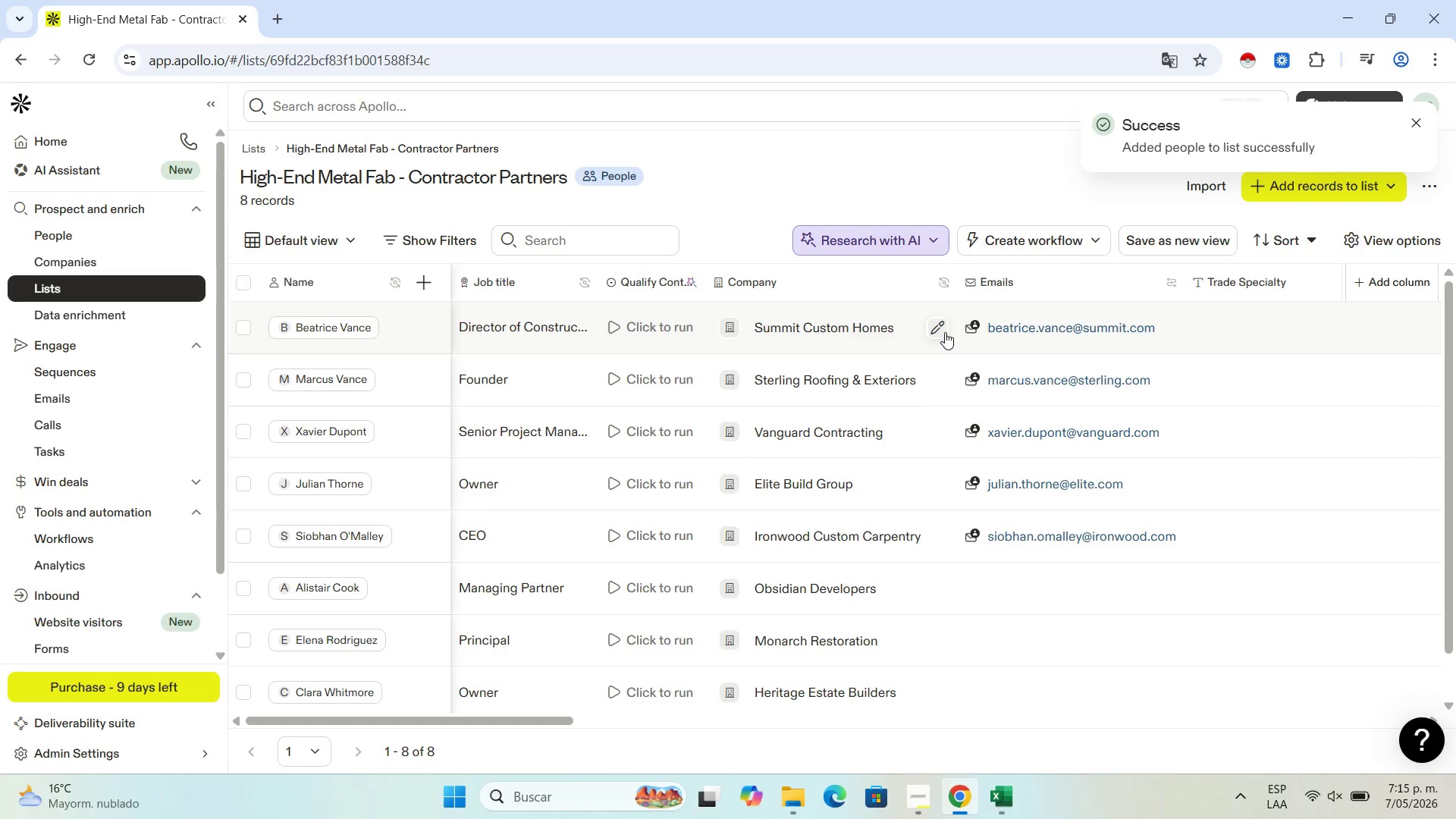 
scroll: coordinate [751, 470], scroll_direction: down, amount: 4.0
 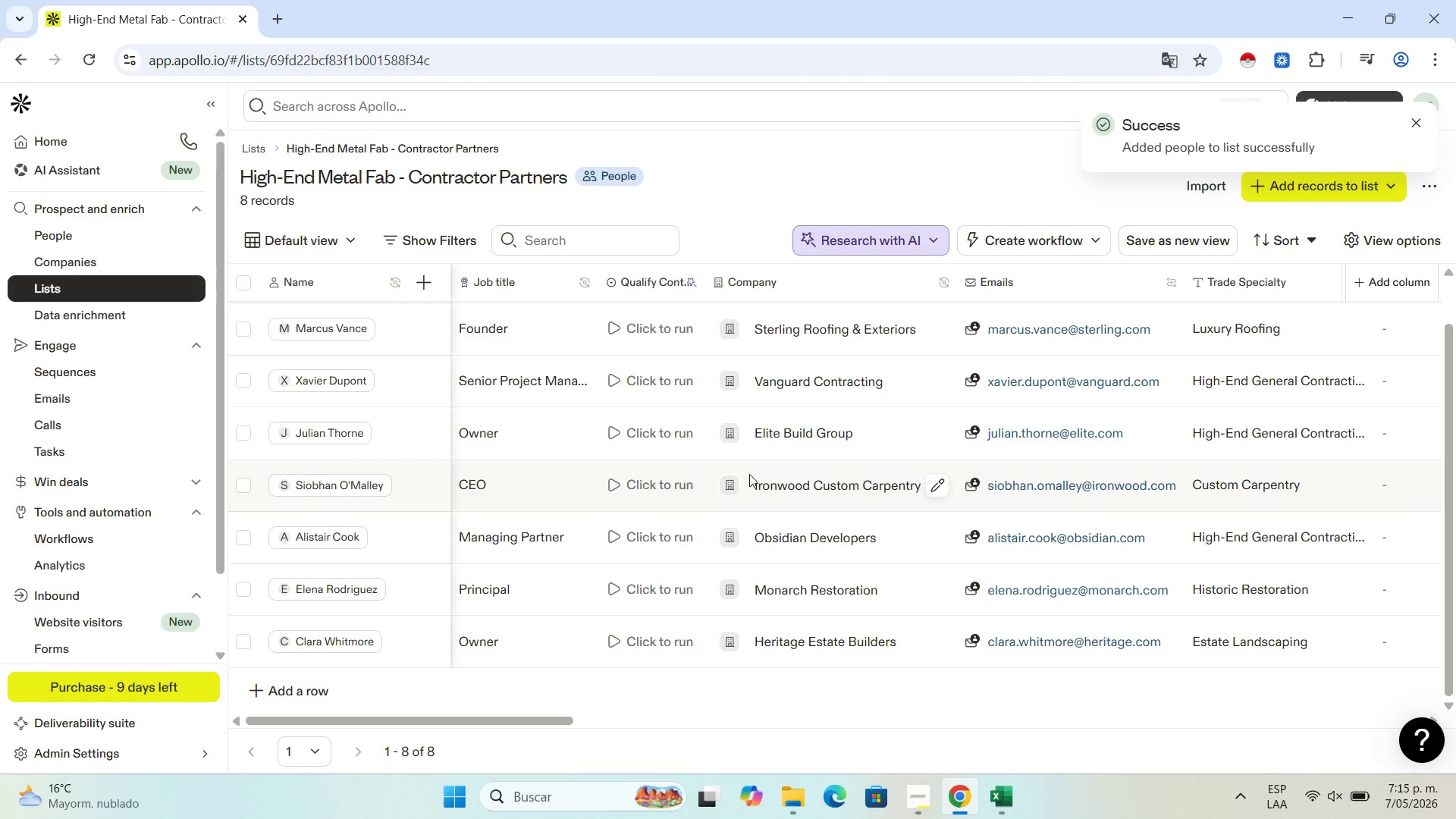 
scroll: coordinate [573, 504], scroll_direction: up, amount: 7.0
 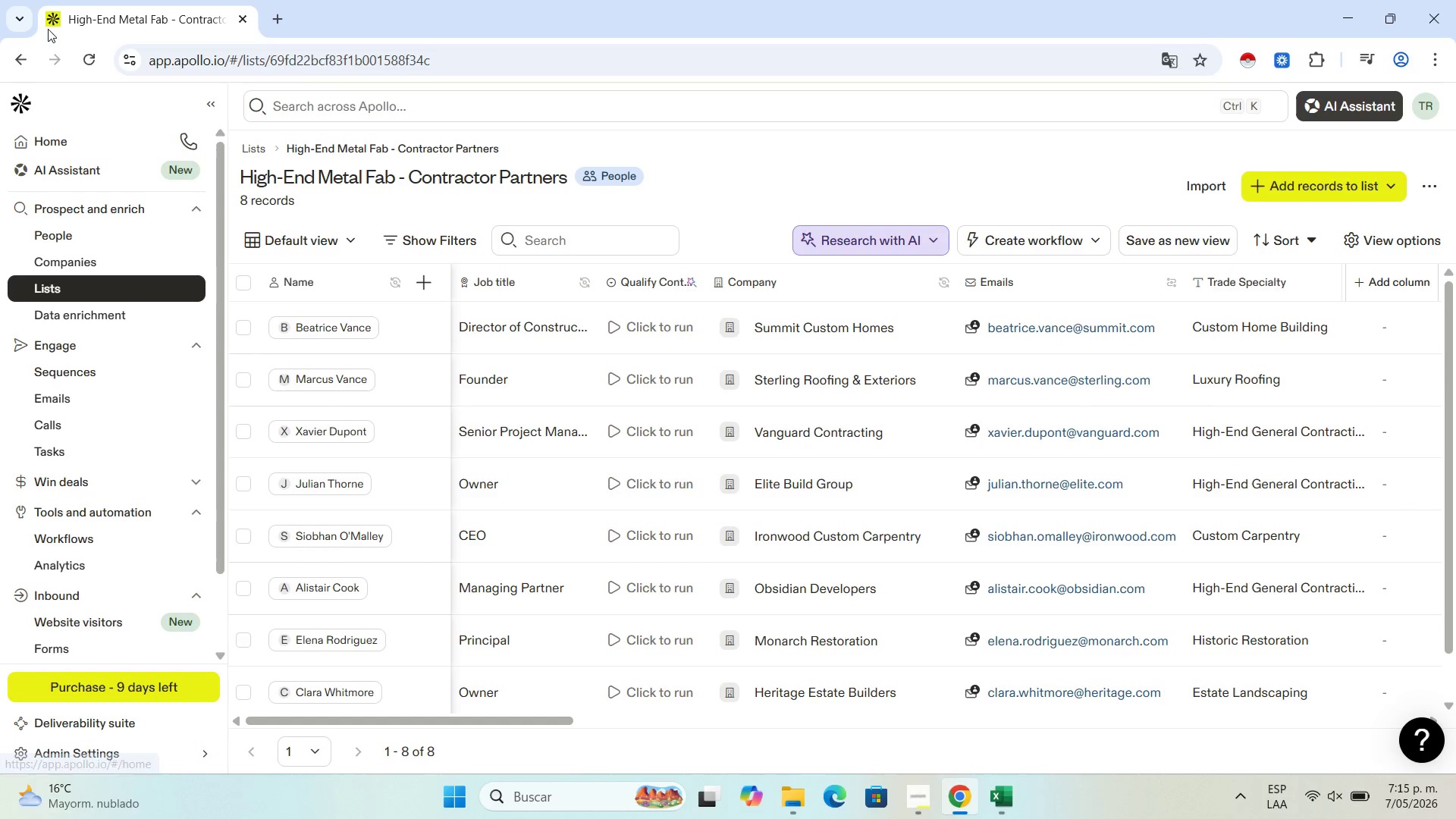 
left_click([89, 55])
 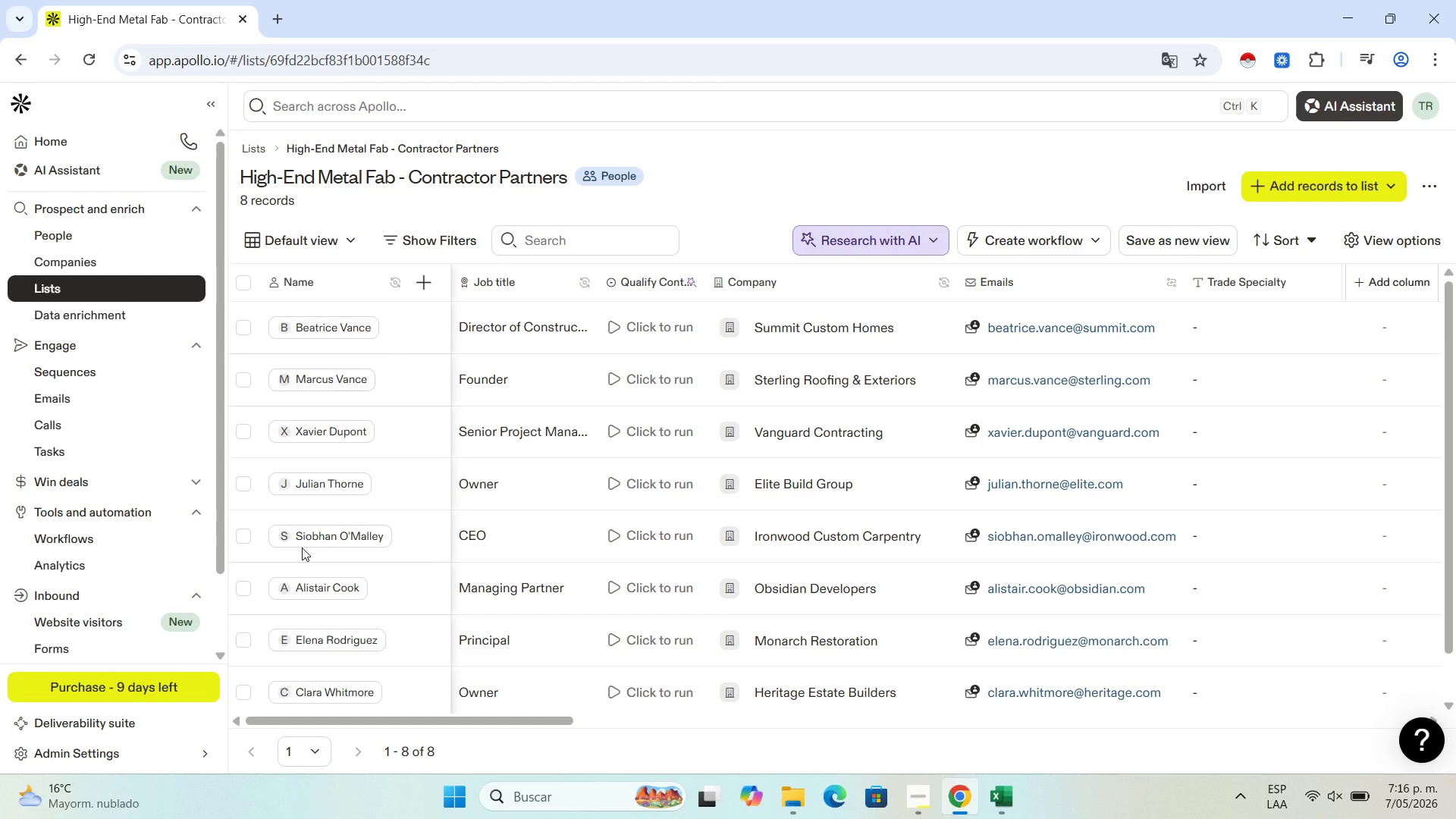 
wait(24.05)
 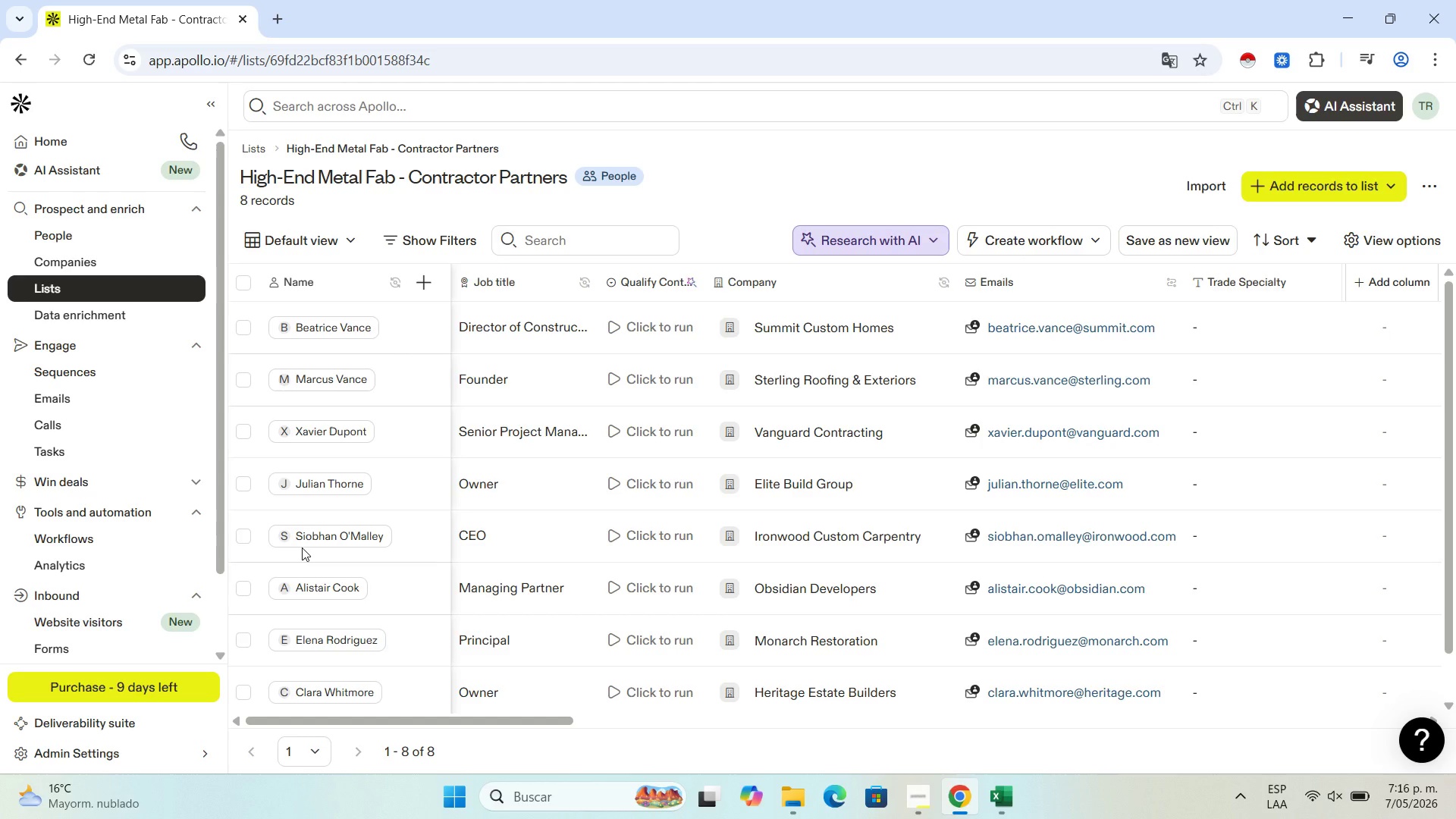 
scroll: coordinate [494, 493], scroll_direction: down, amount: 10.0
 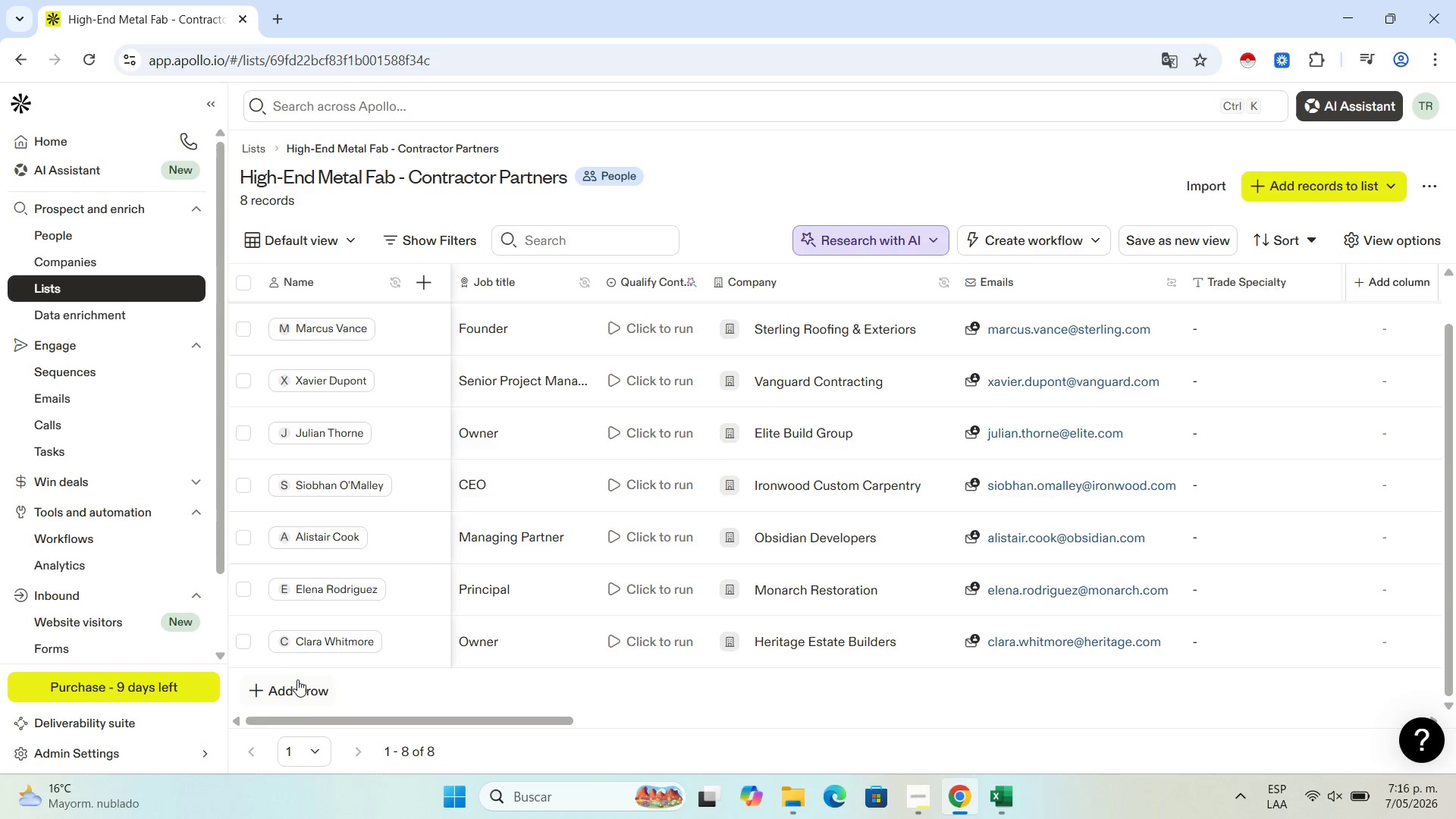 
left_click([299, 698])
 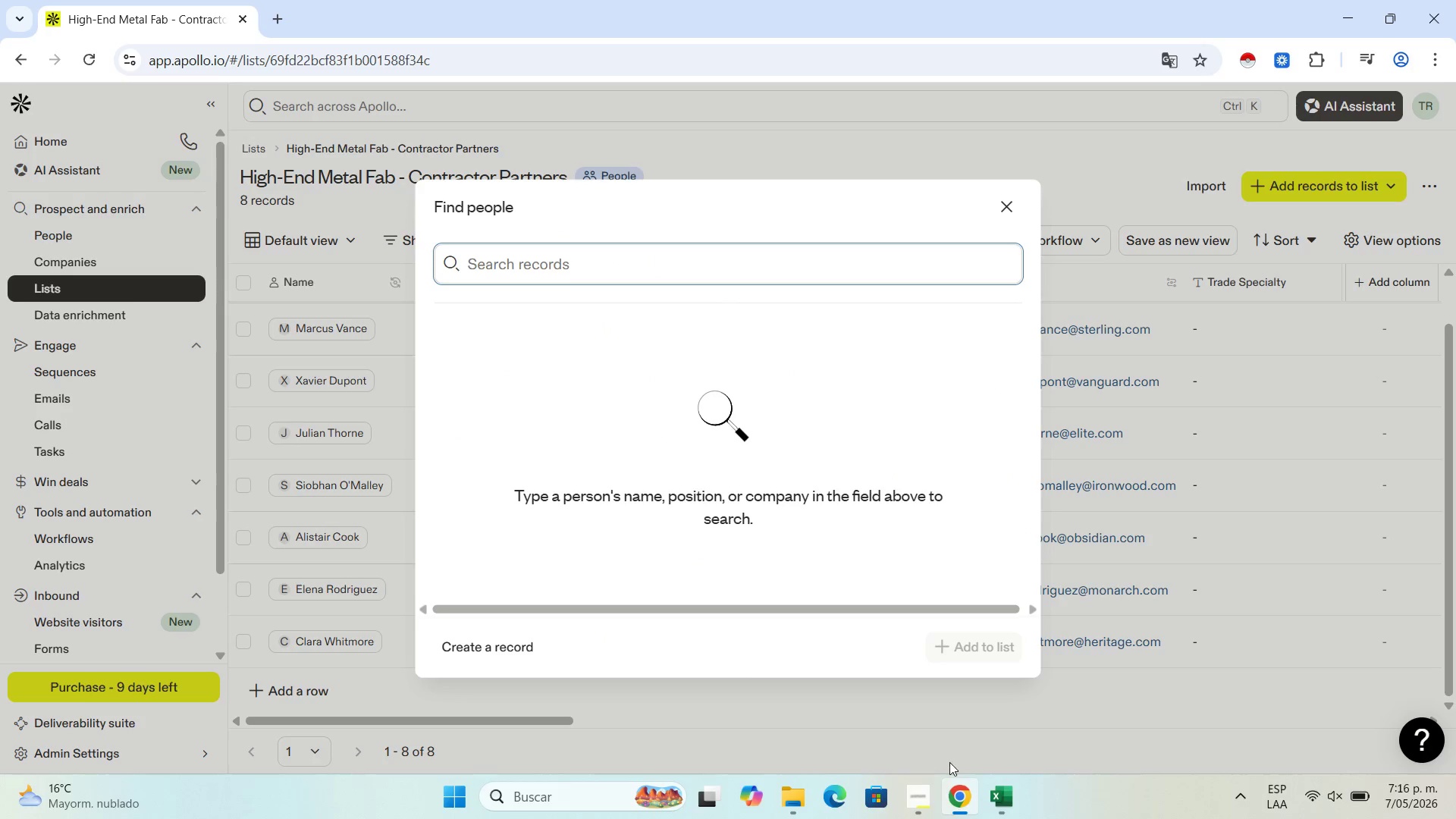 
left_click([1012, 795])
 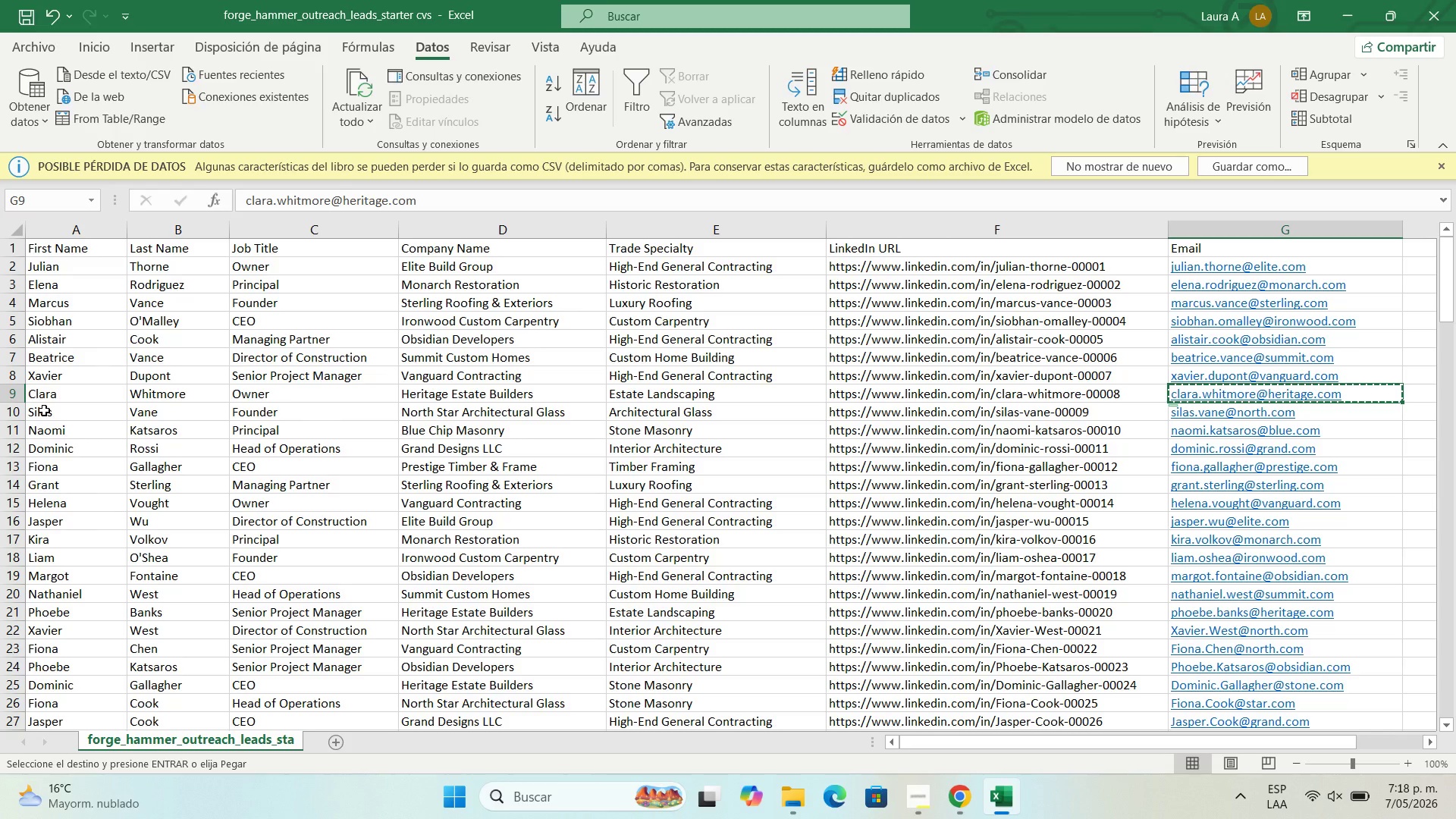 
wait(118.69)
 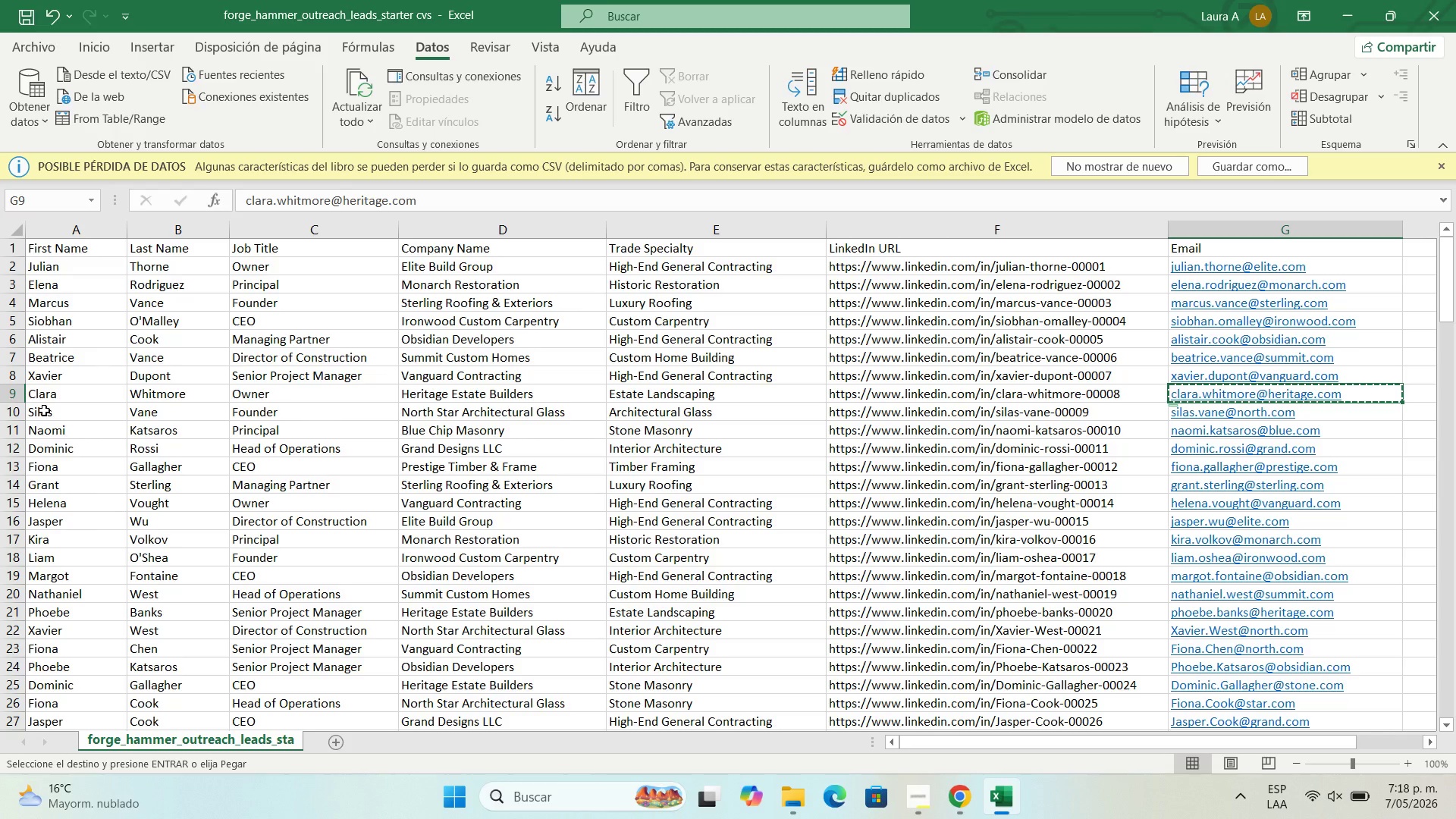 
left_click([973, 796])
 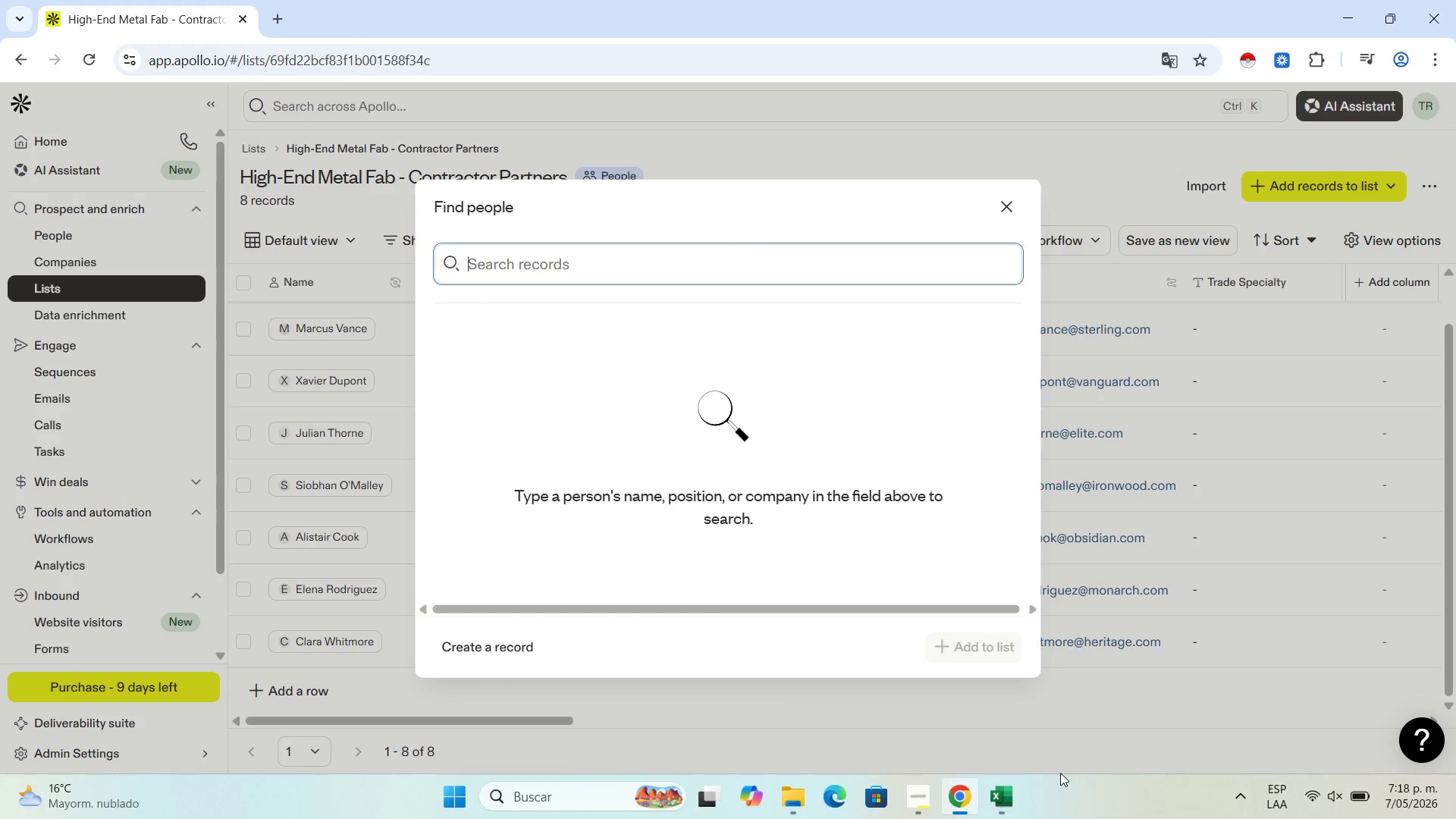 
left_click([1016, 794])
 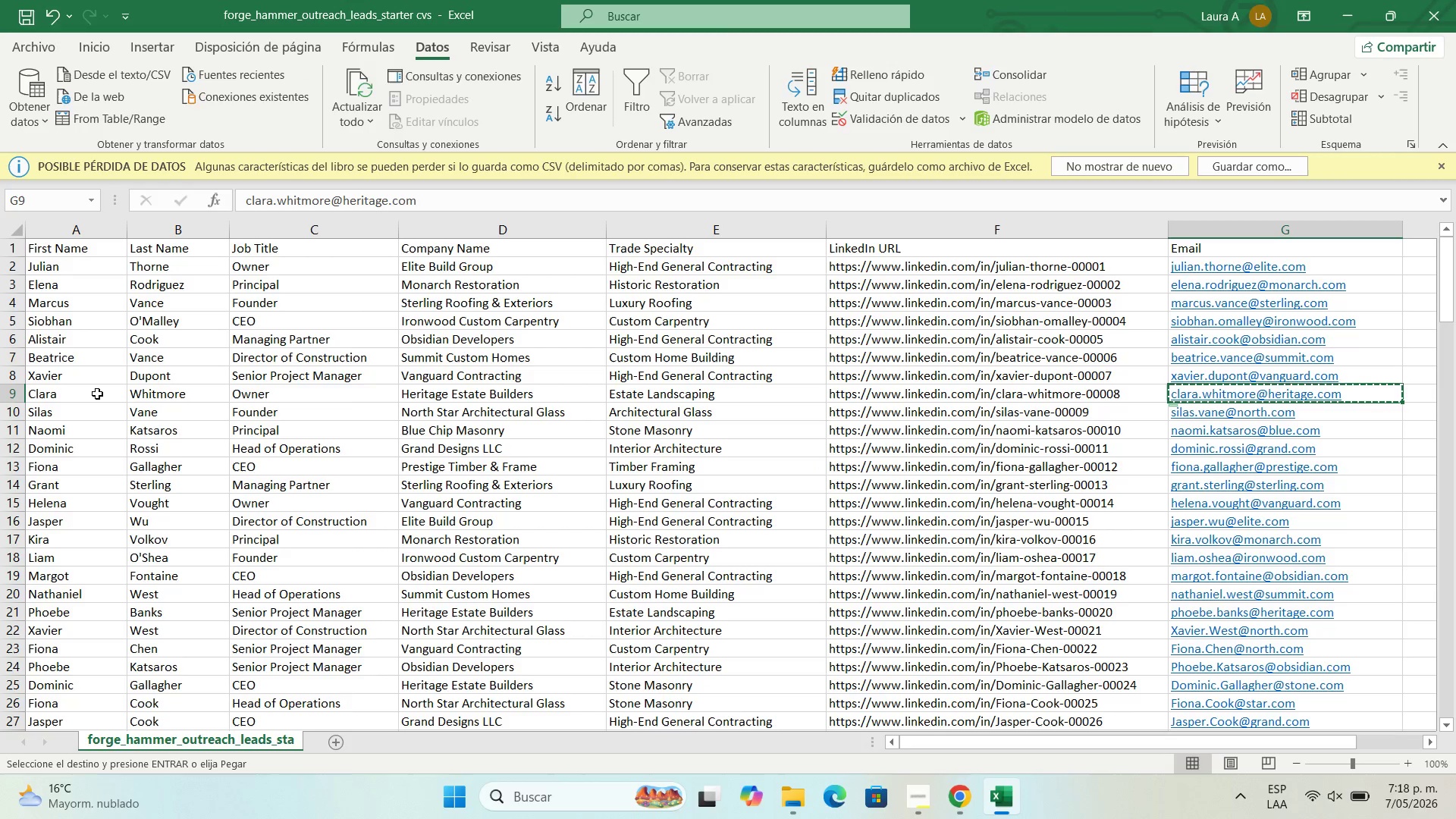 
left_click([89, 415])
 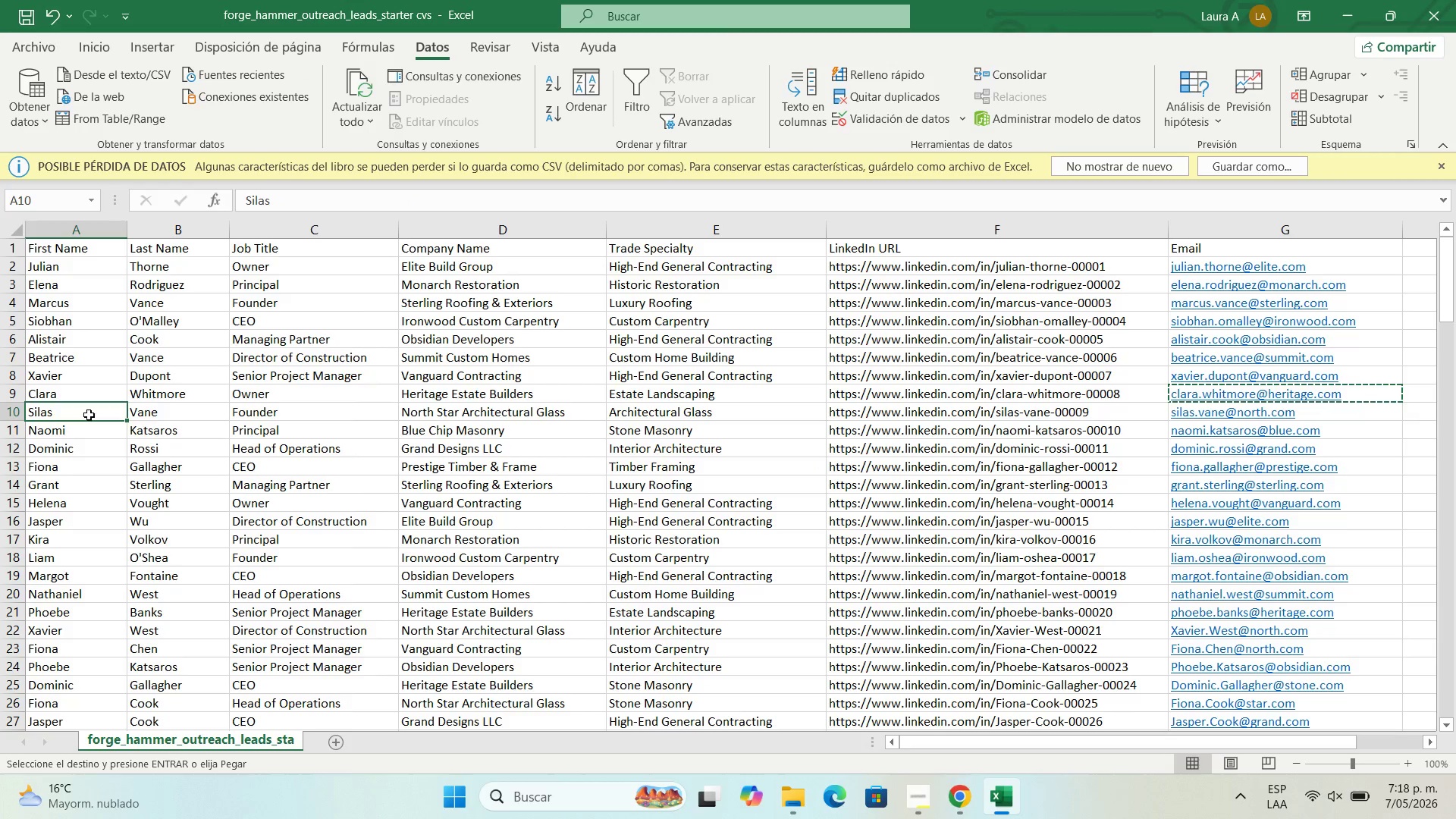 
key(Control+C)
 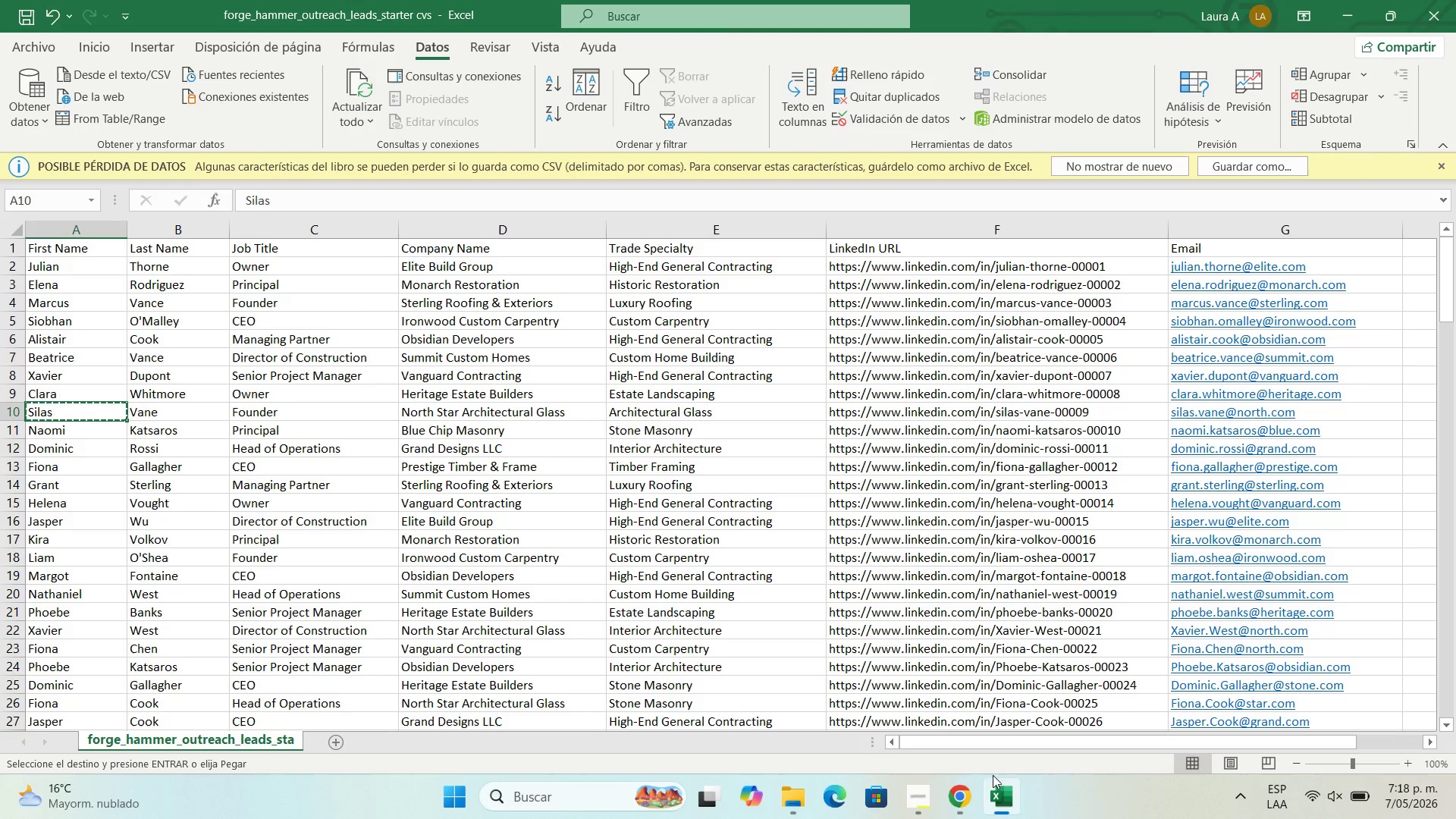 
left_click([967, 795])
 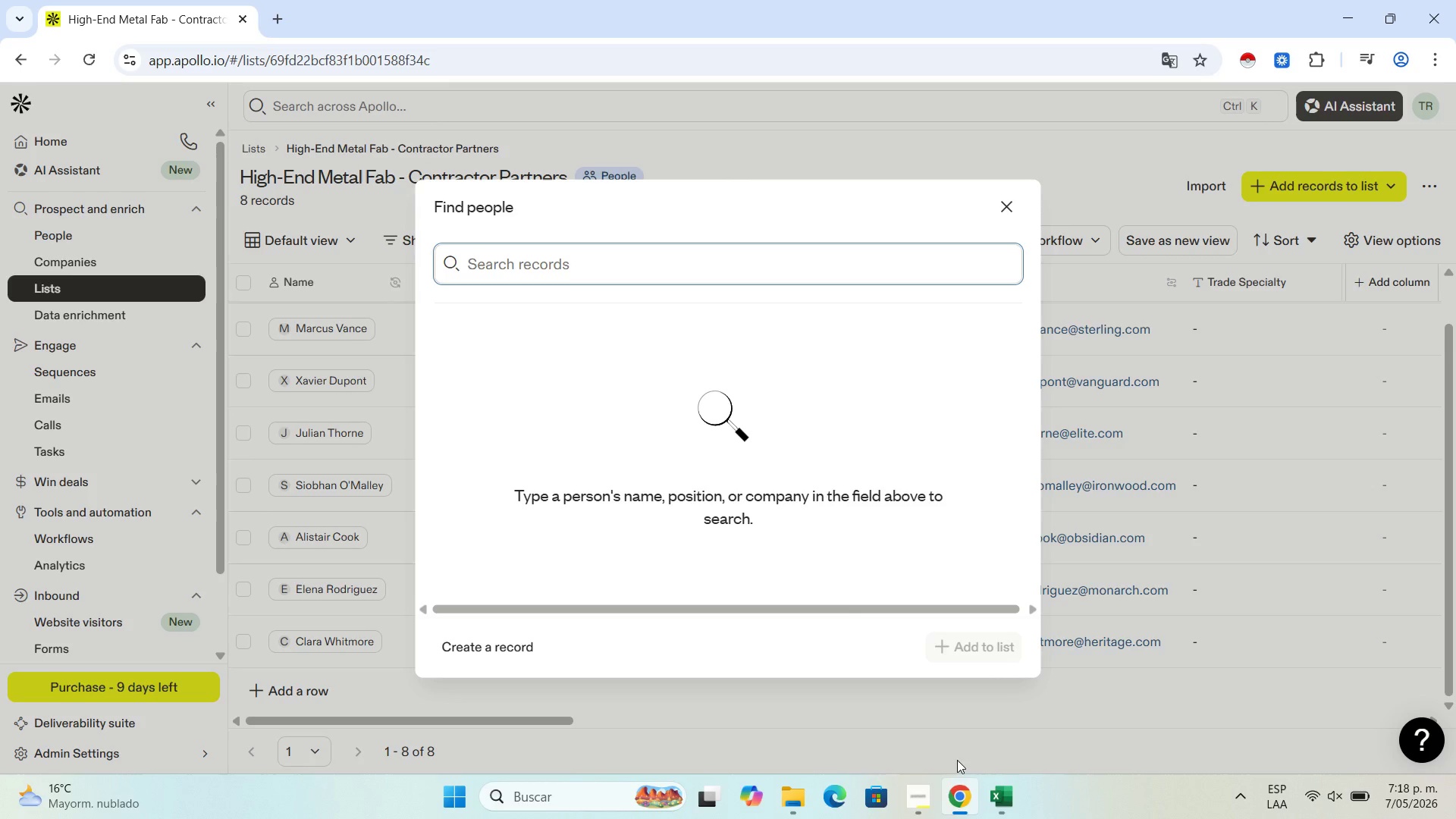 
wait(5.91)
 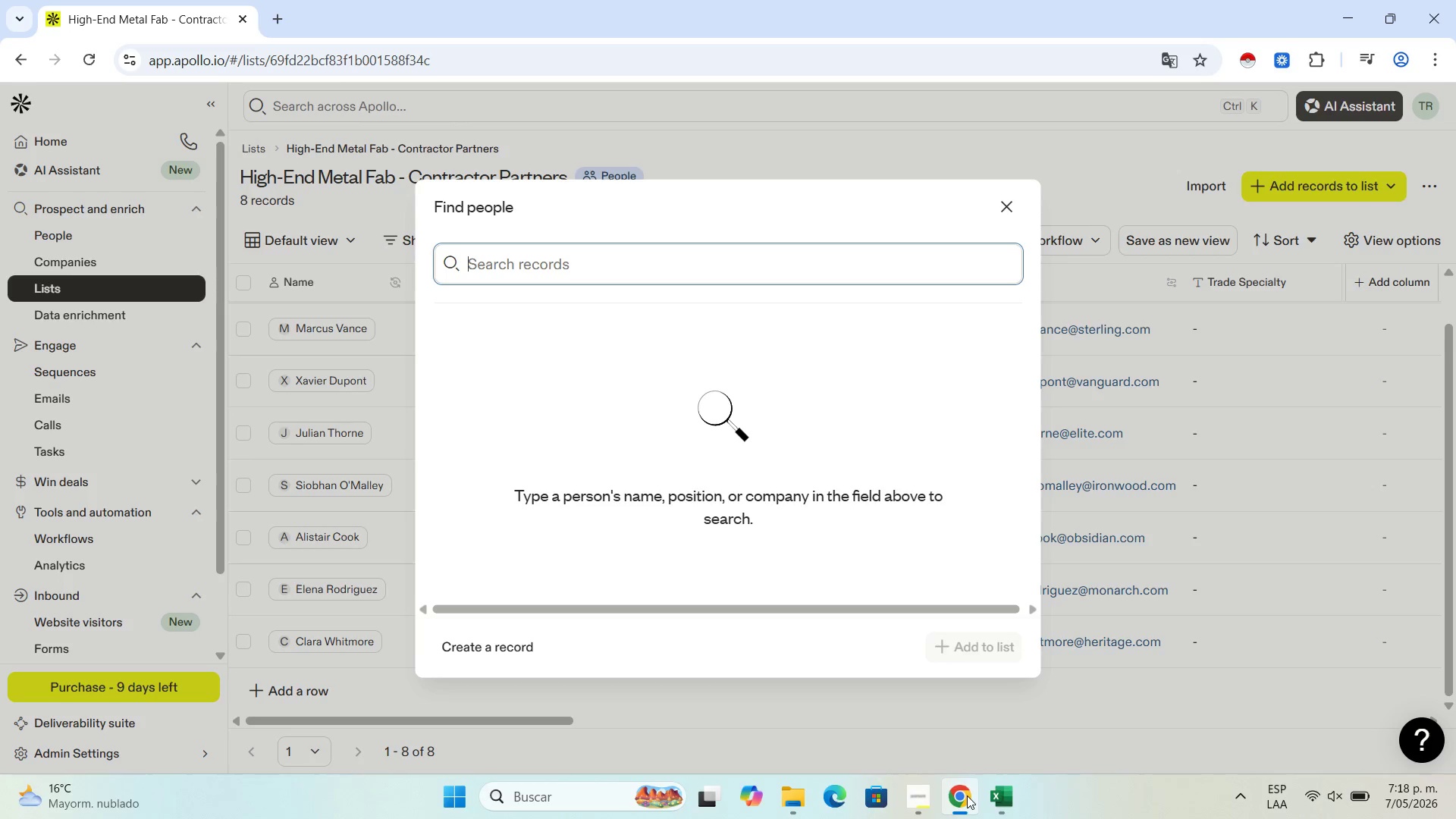 
left_click([520, 641])
 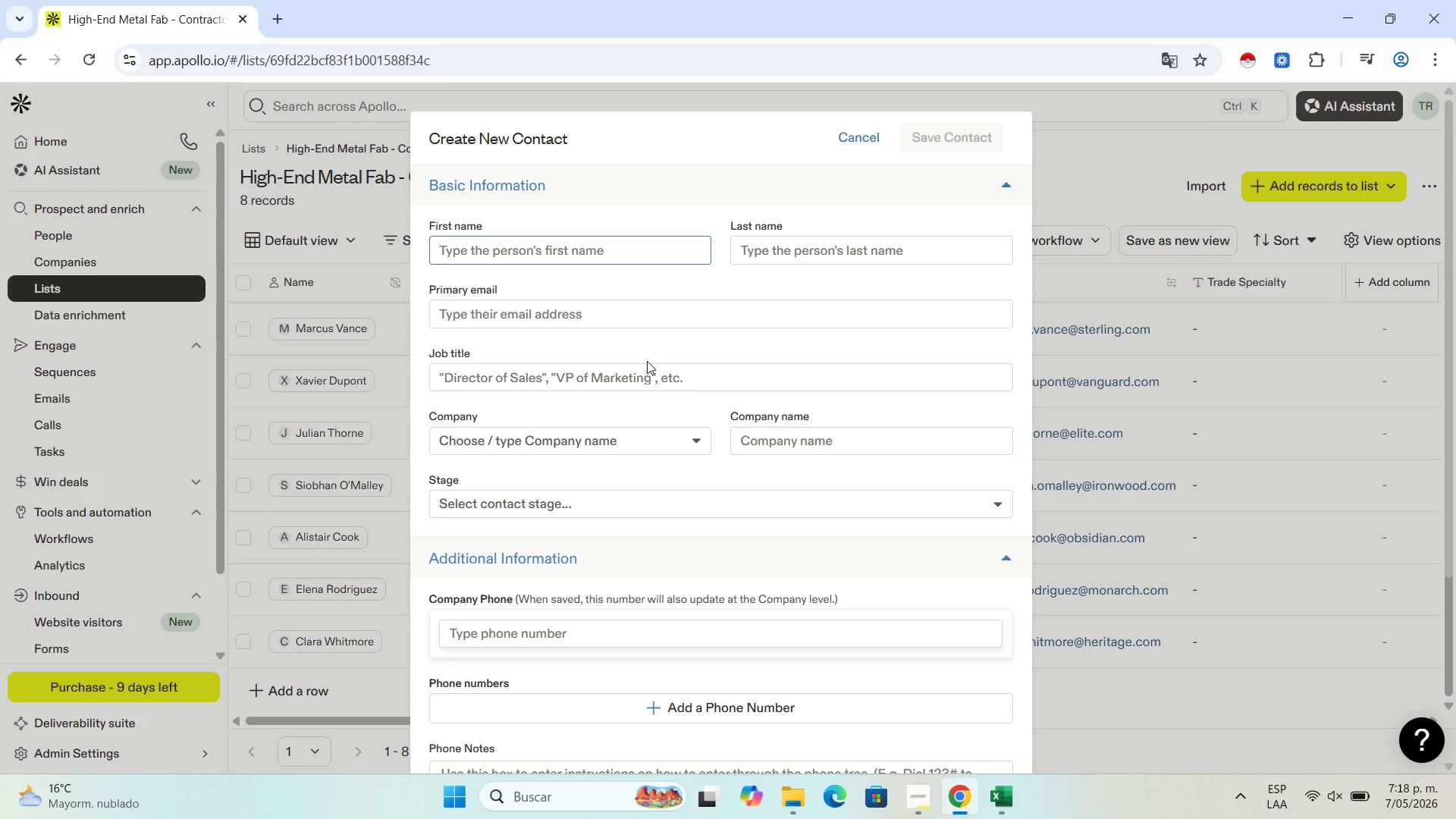 
wait(10.55)
 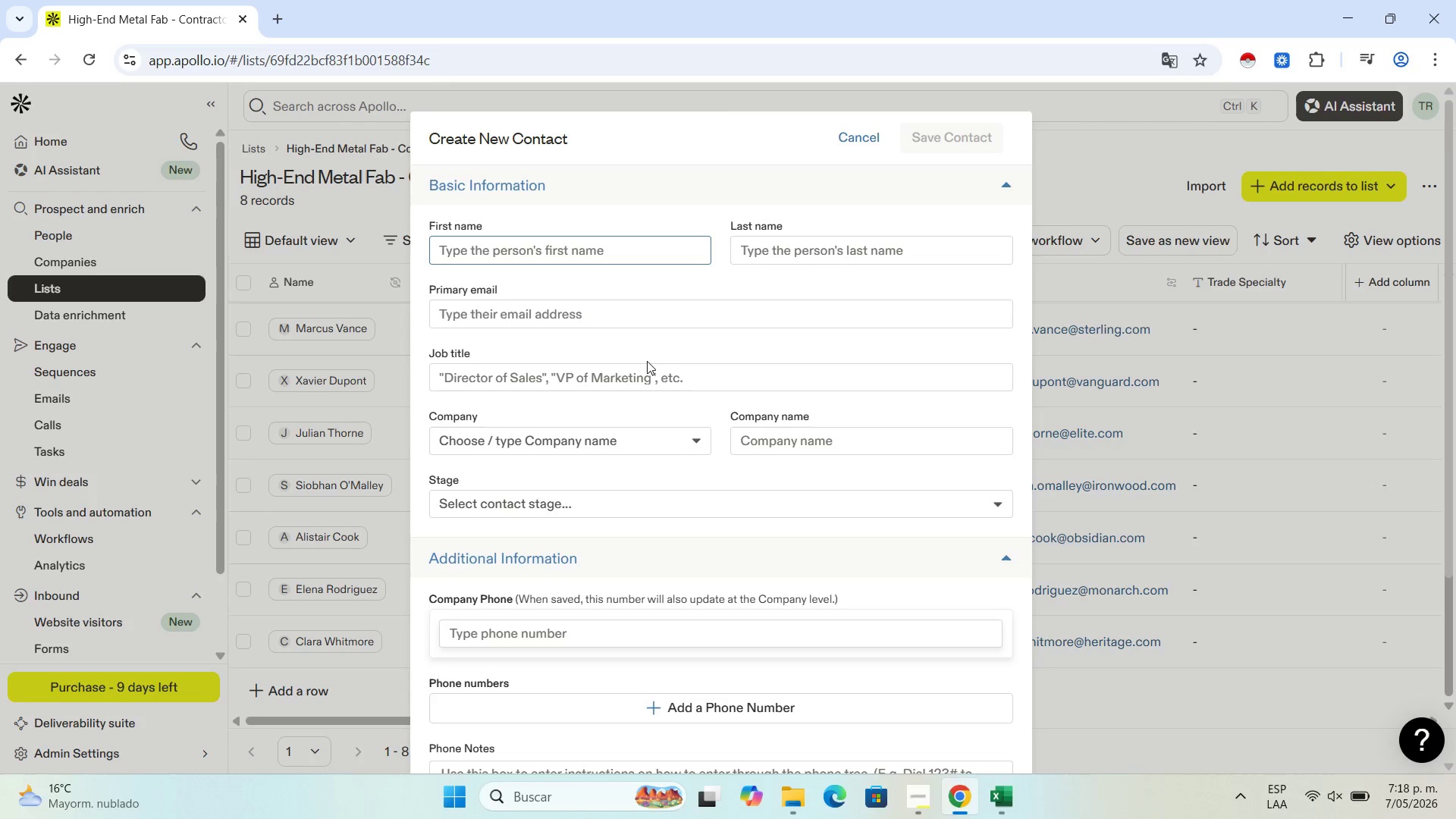 
left_click([555, 251])
 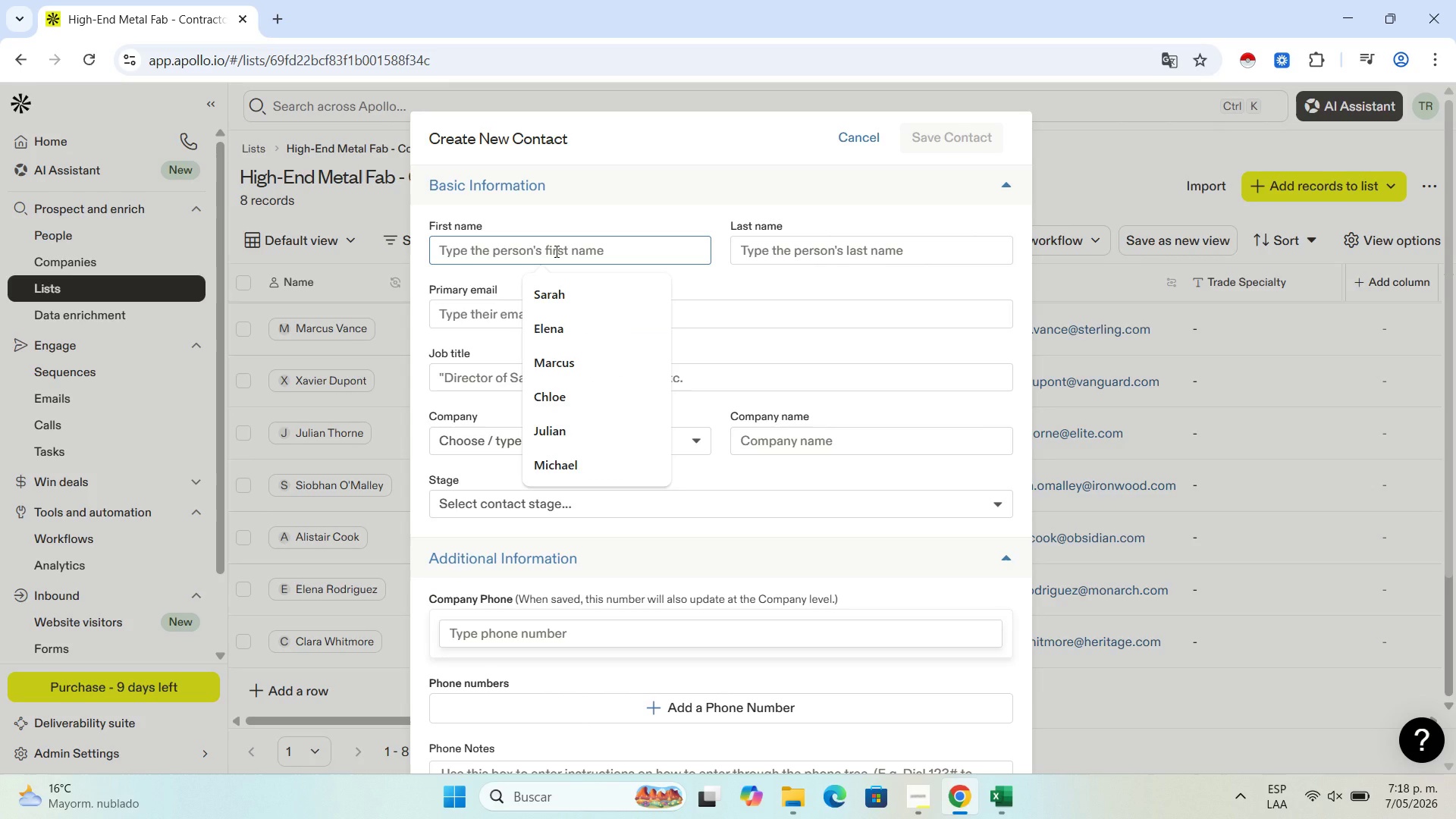 
key(Control+V)
 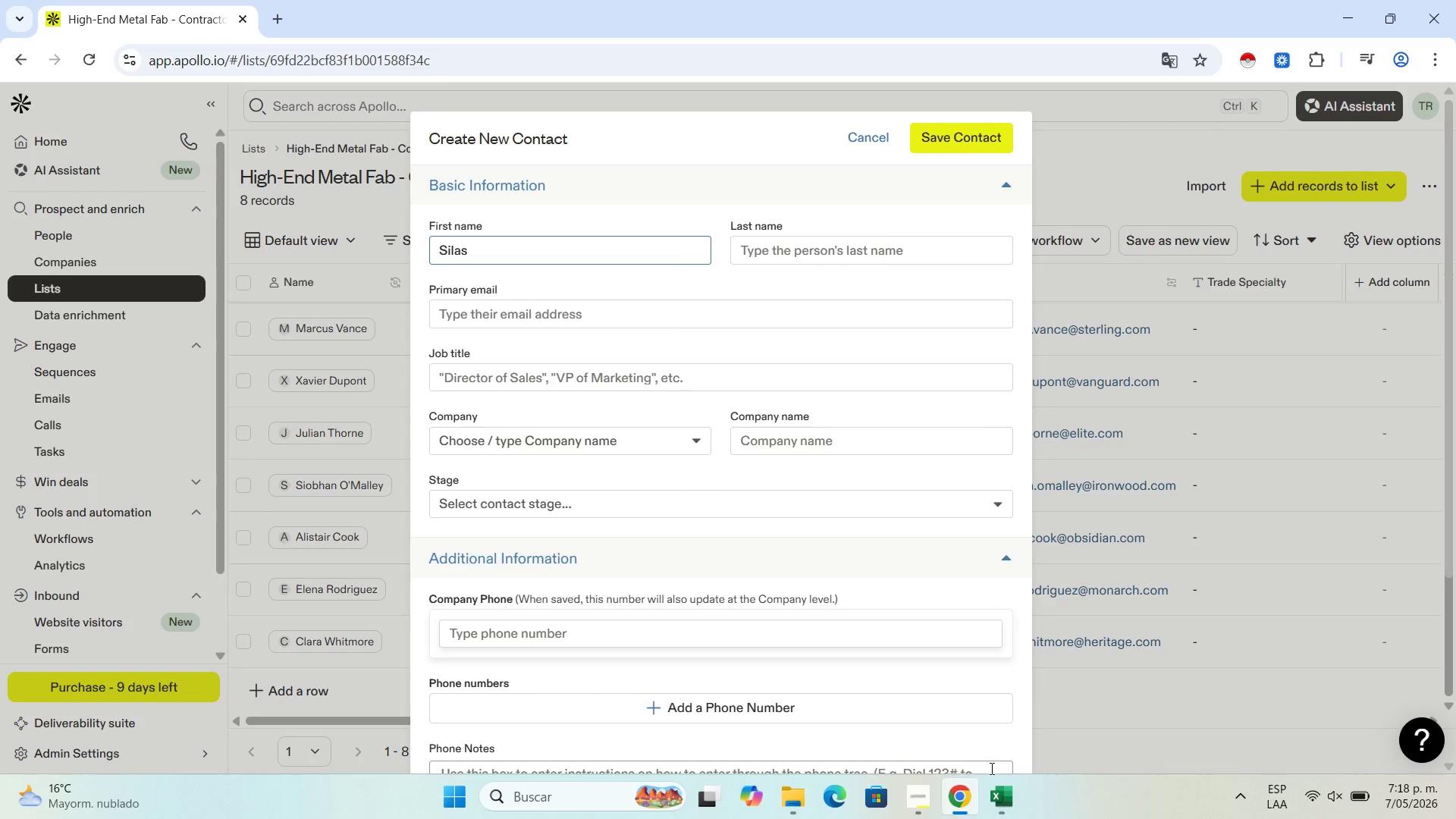 
left_click([1000, 795])
 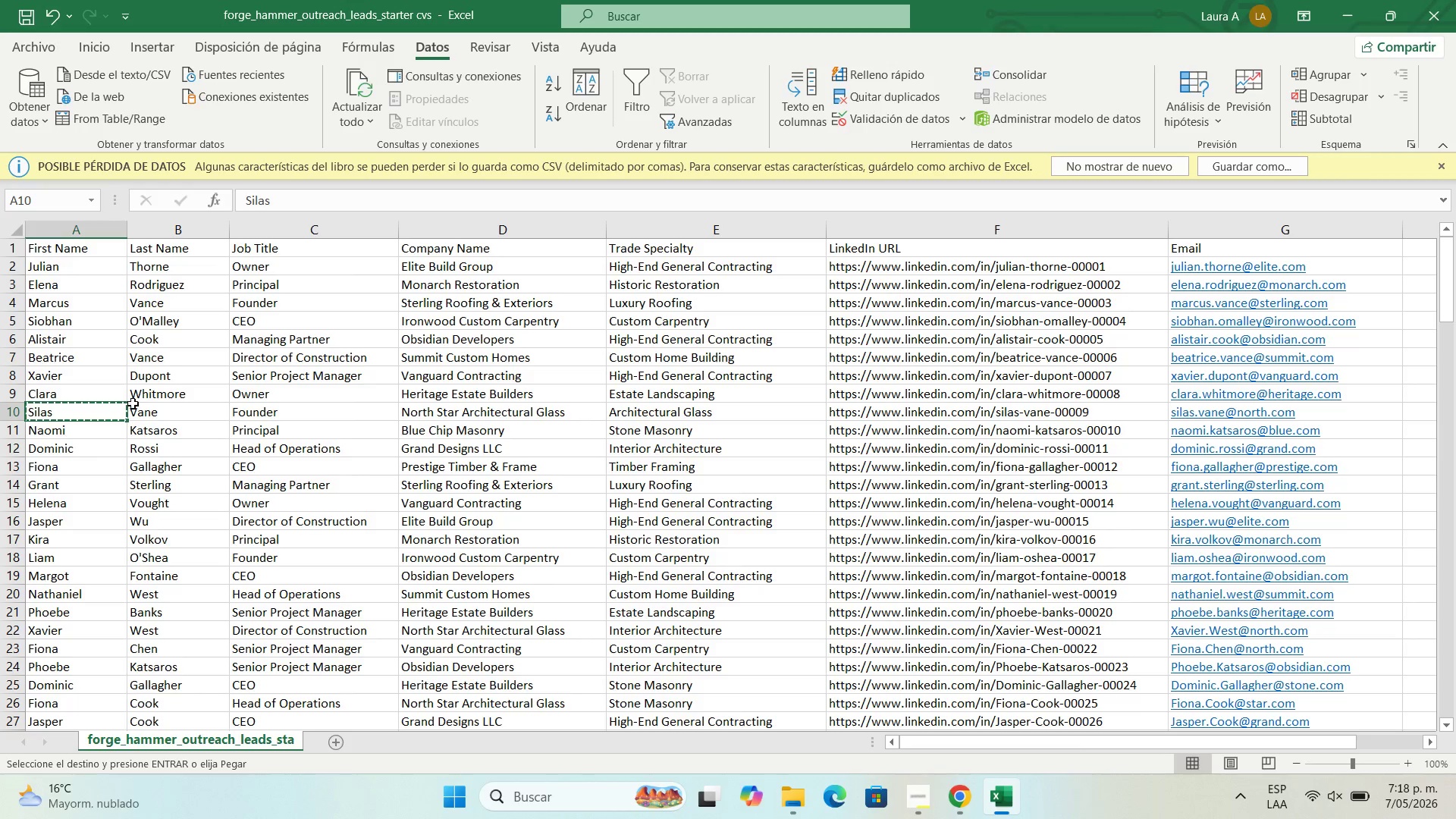 
left_click([140, 410])
 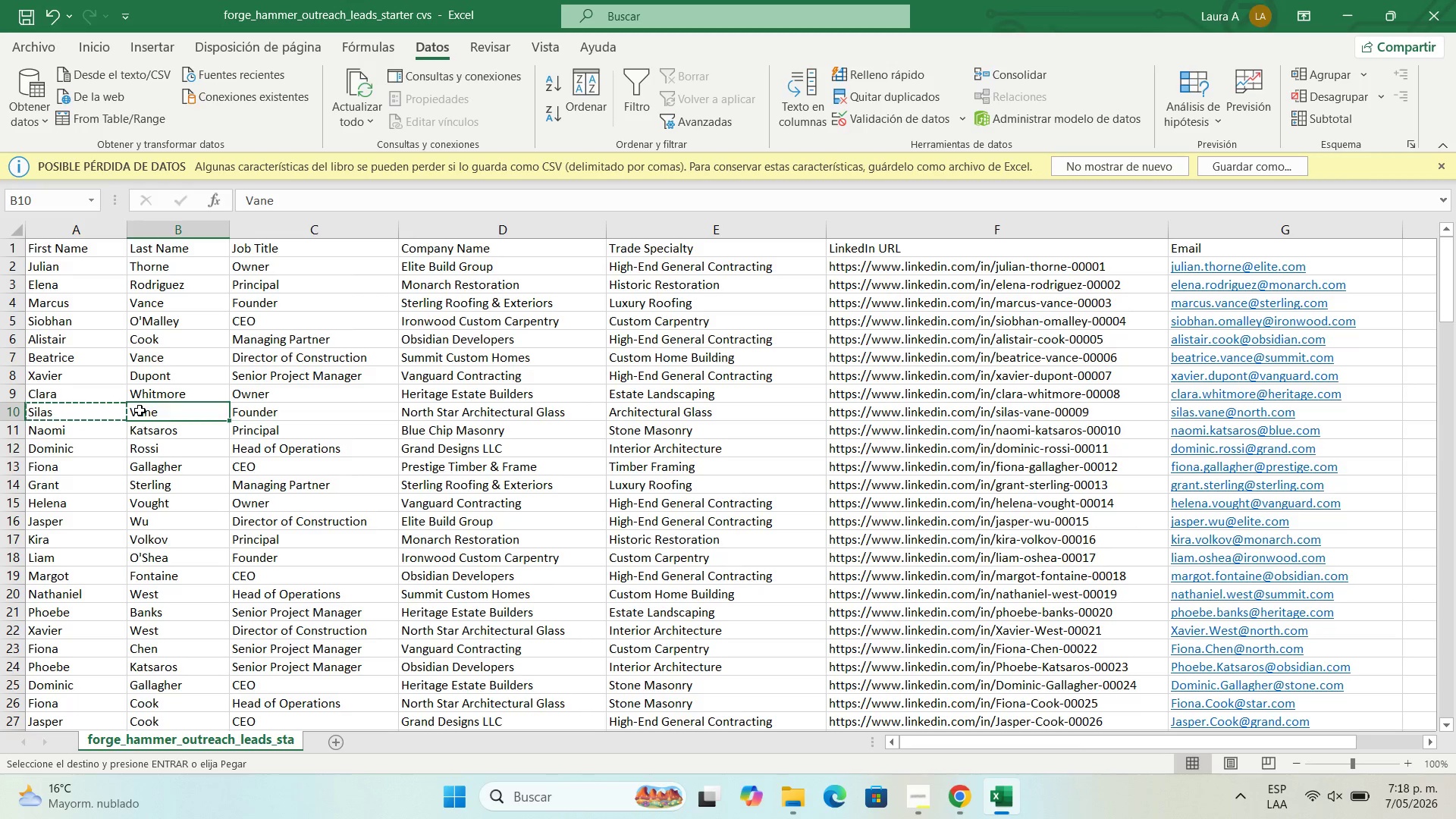 
key(Control+C)
 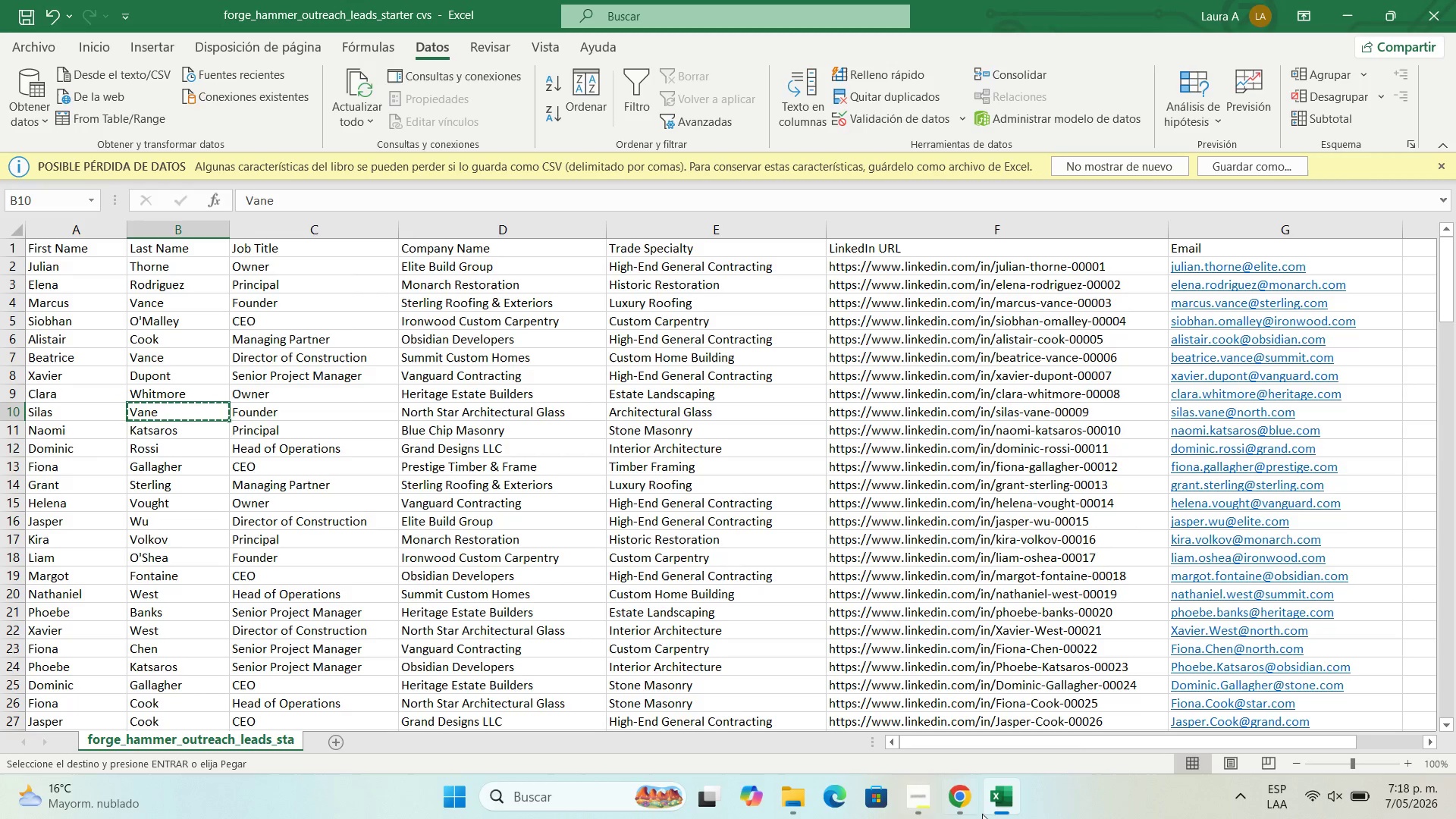 
left_click([969, 808])
 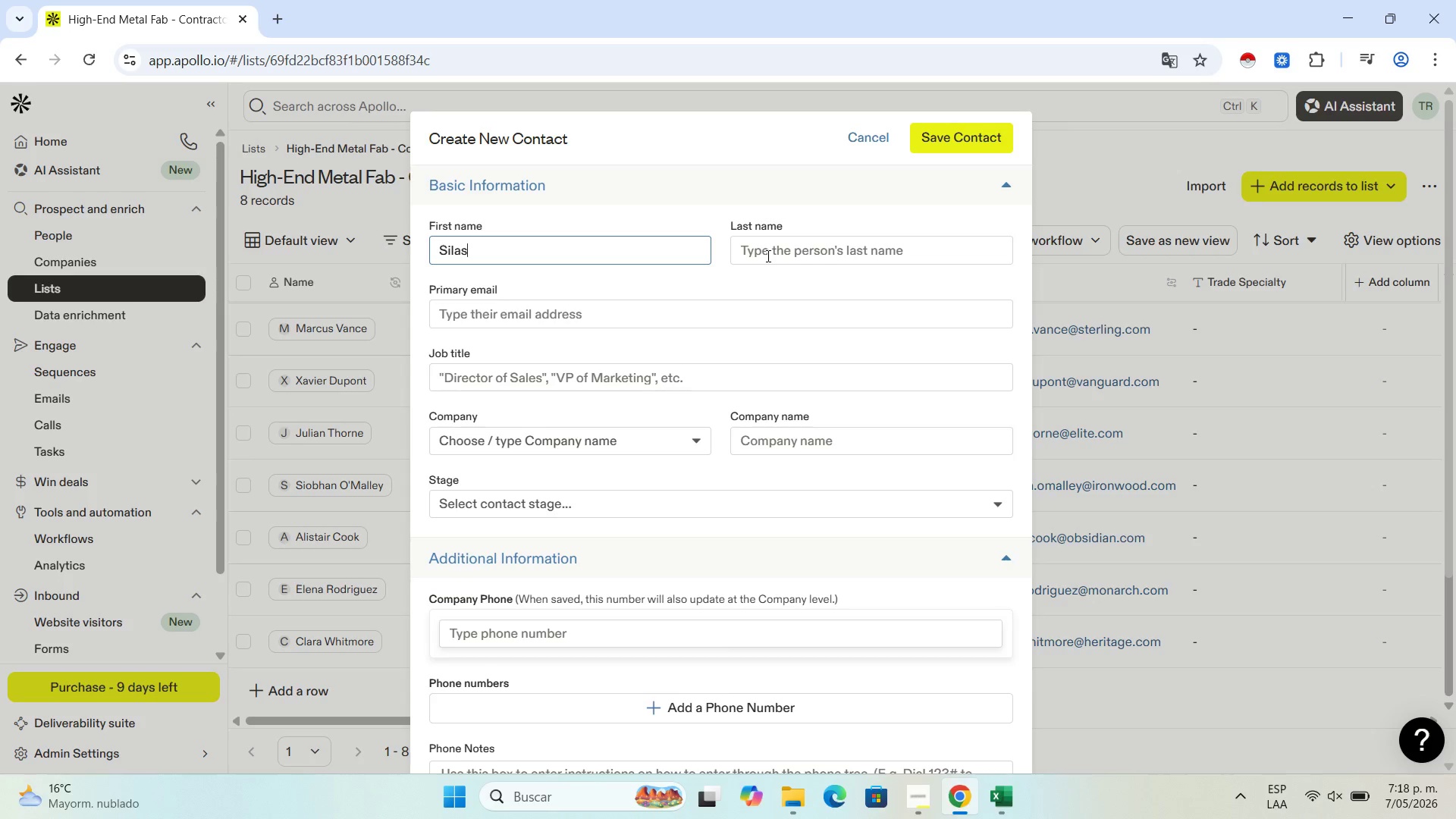 
left_click([770, 248])
 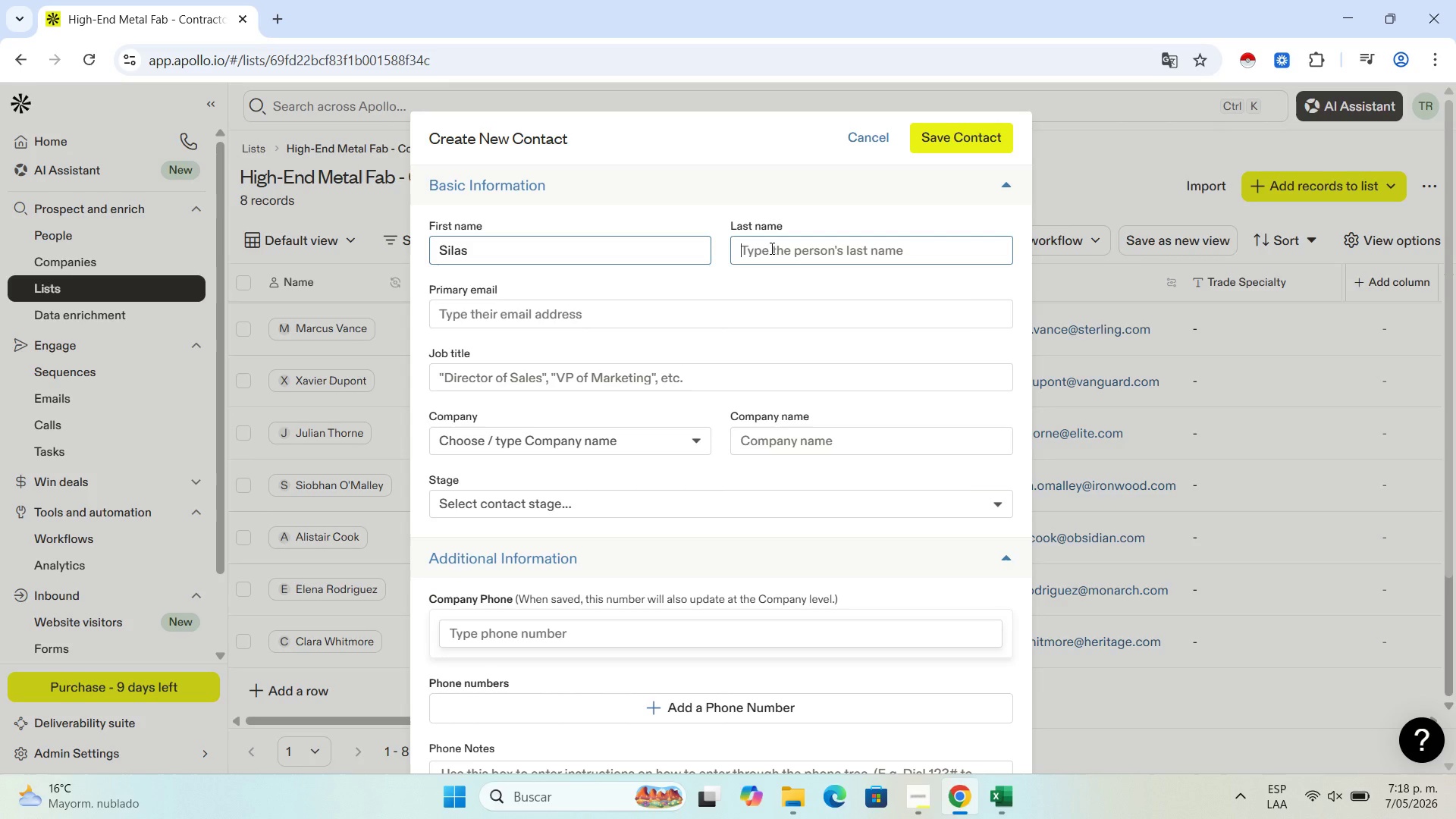 
key(Control+V)
 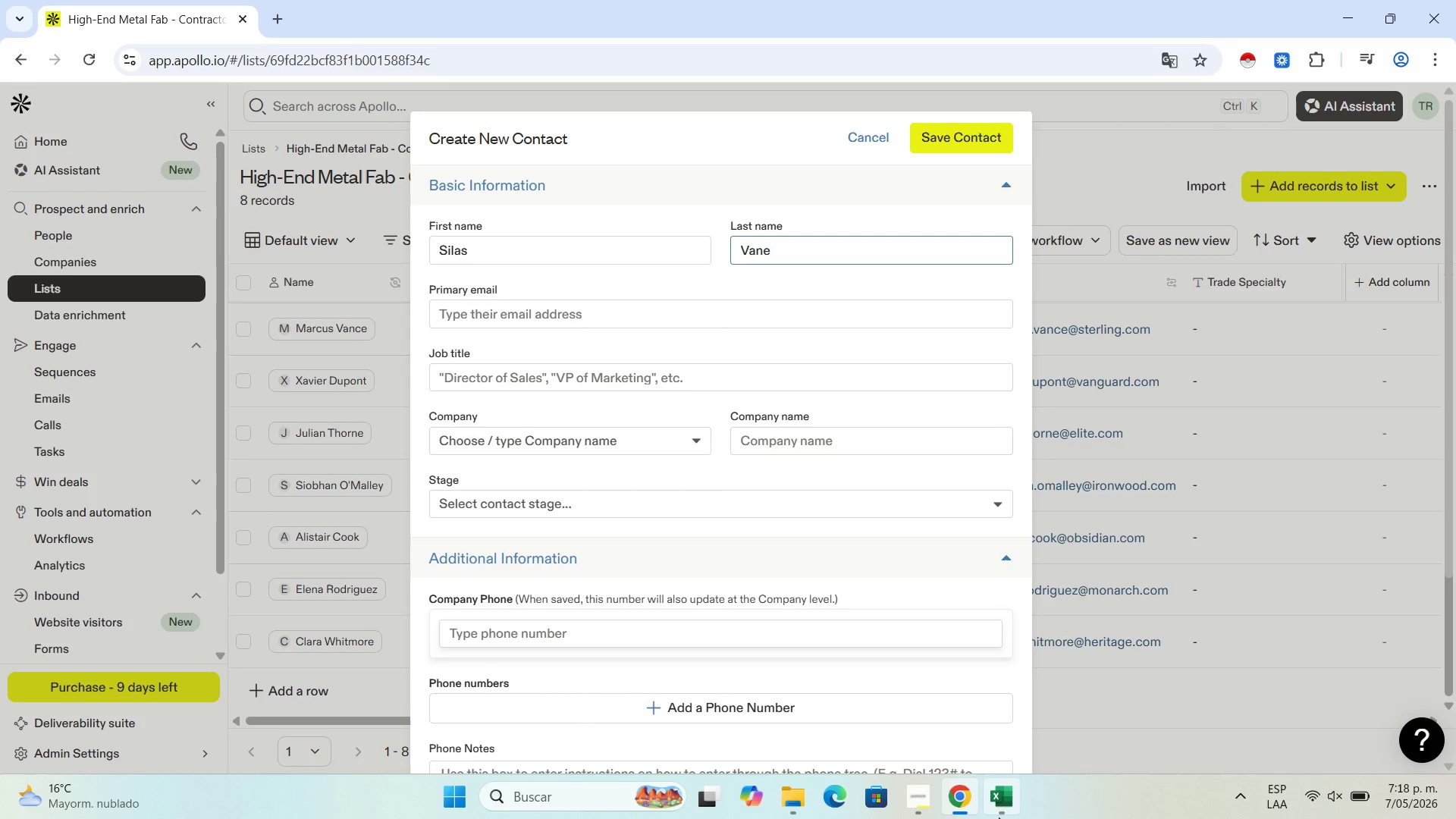 
left_click([999, 811])
 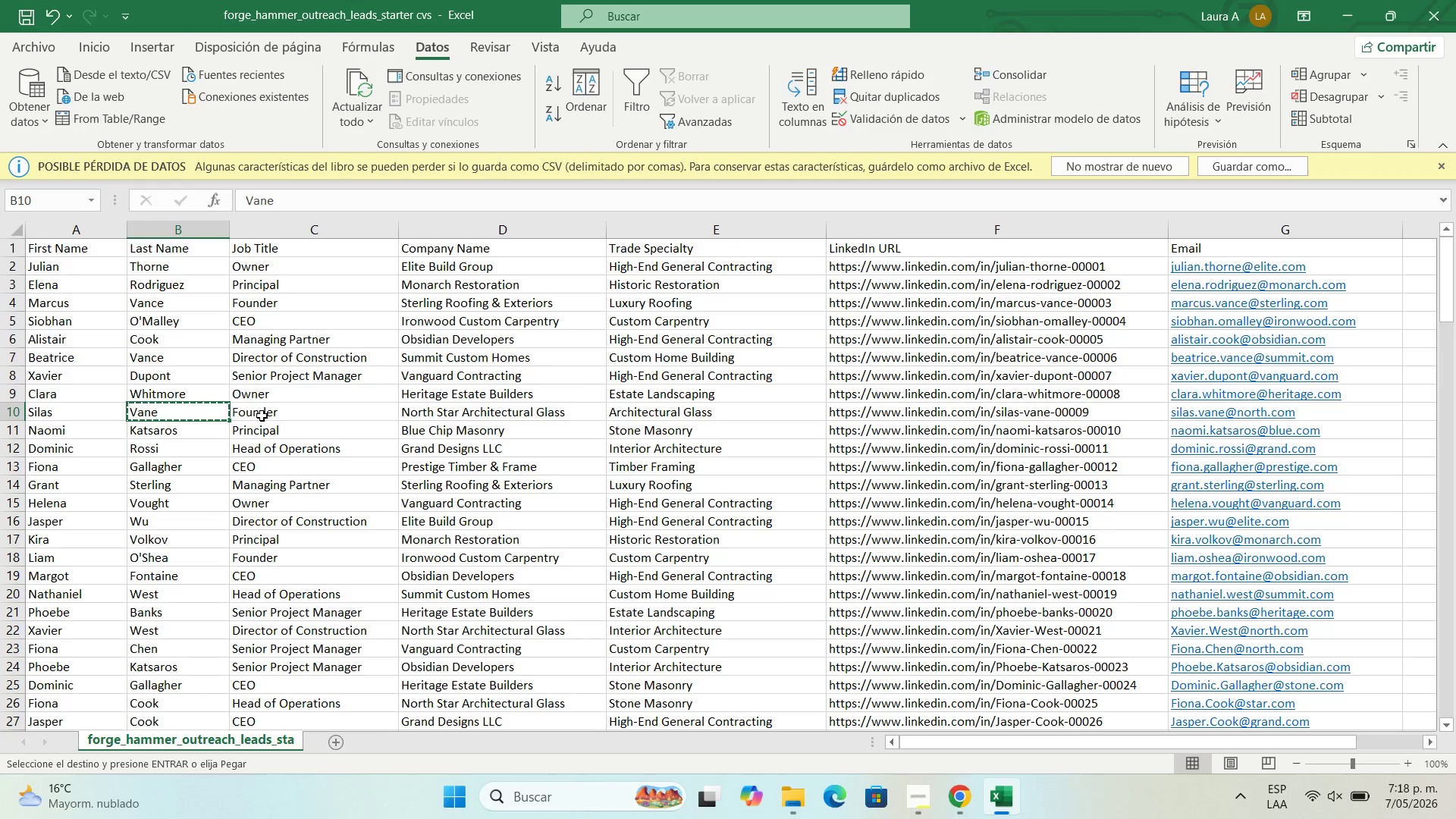 
left_click([265, 413])
 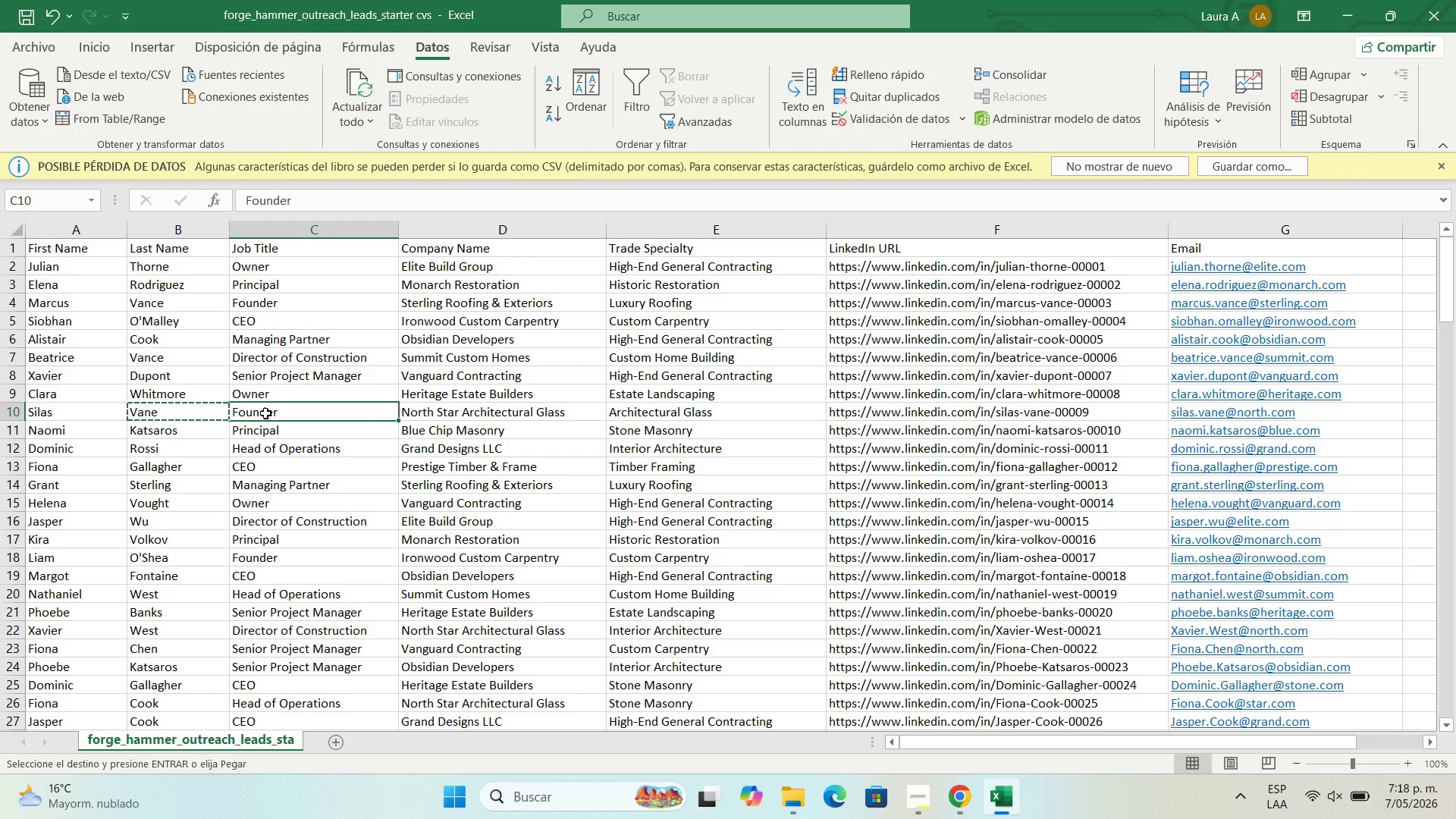 
key(Control+C)
 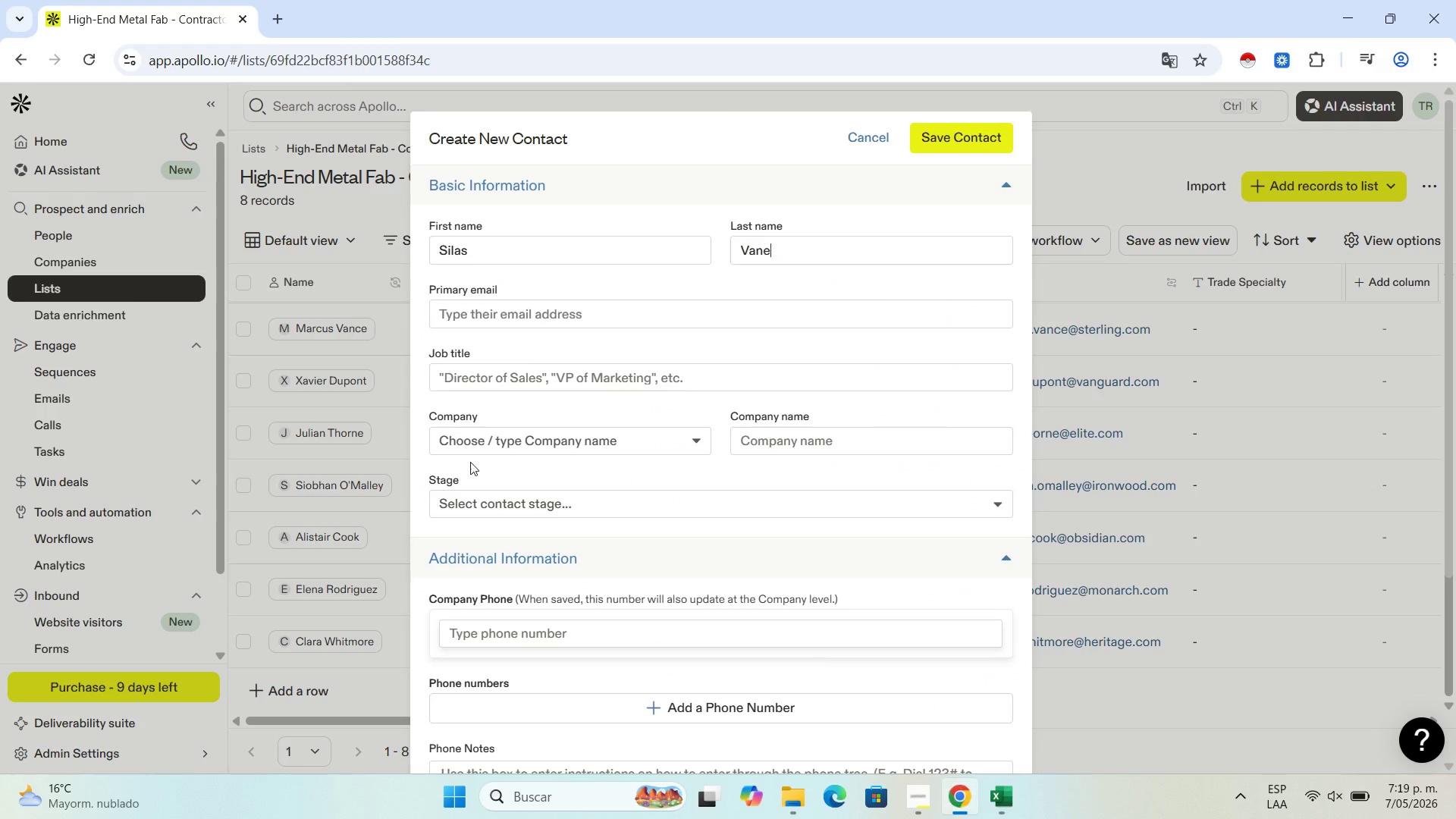 
left_click([490, 373])
 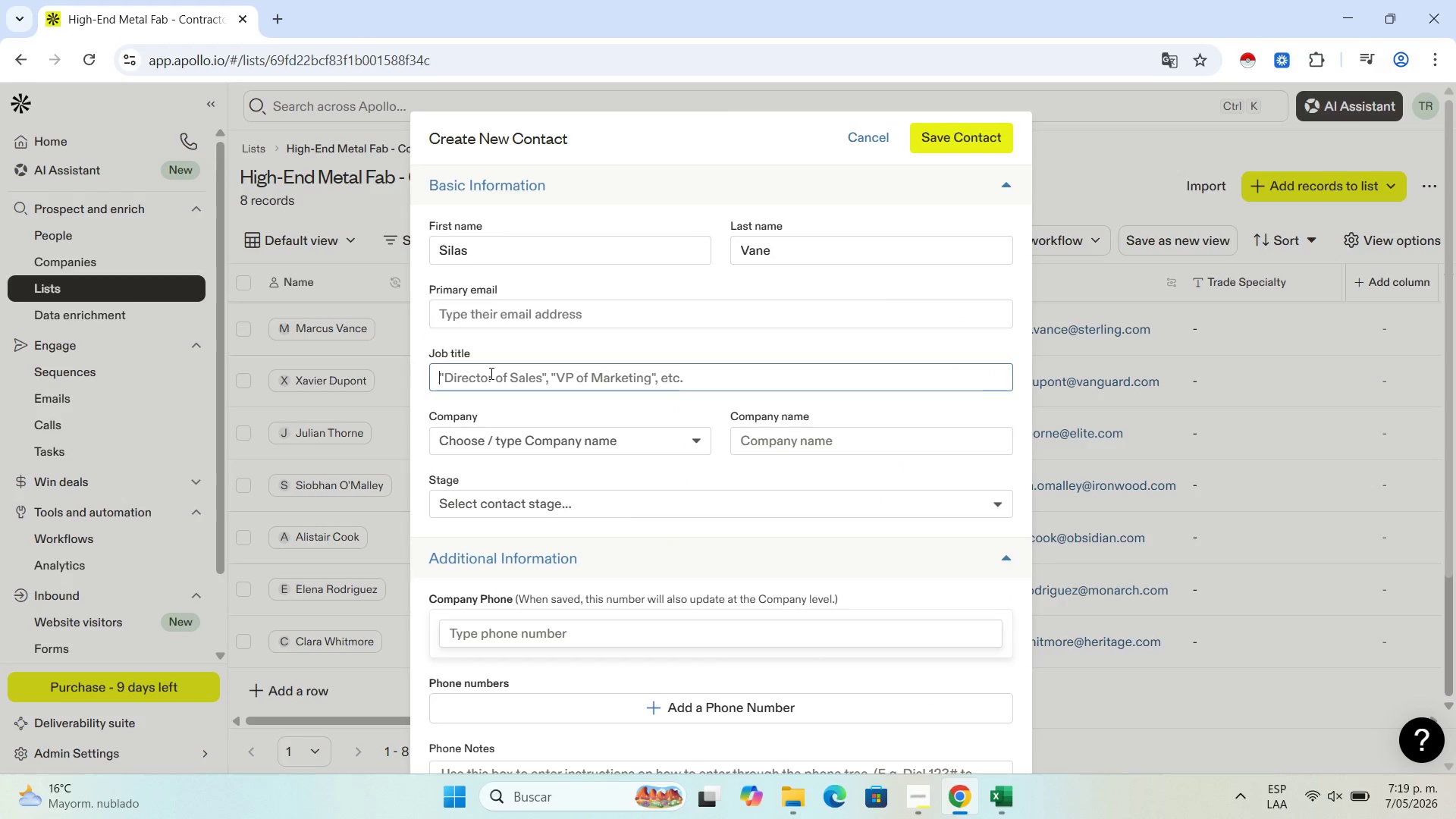 
key(Control+V)
 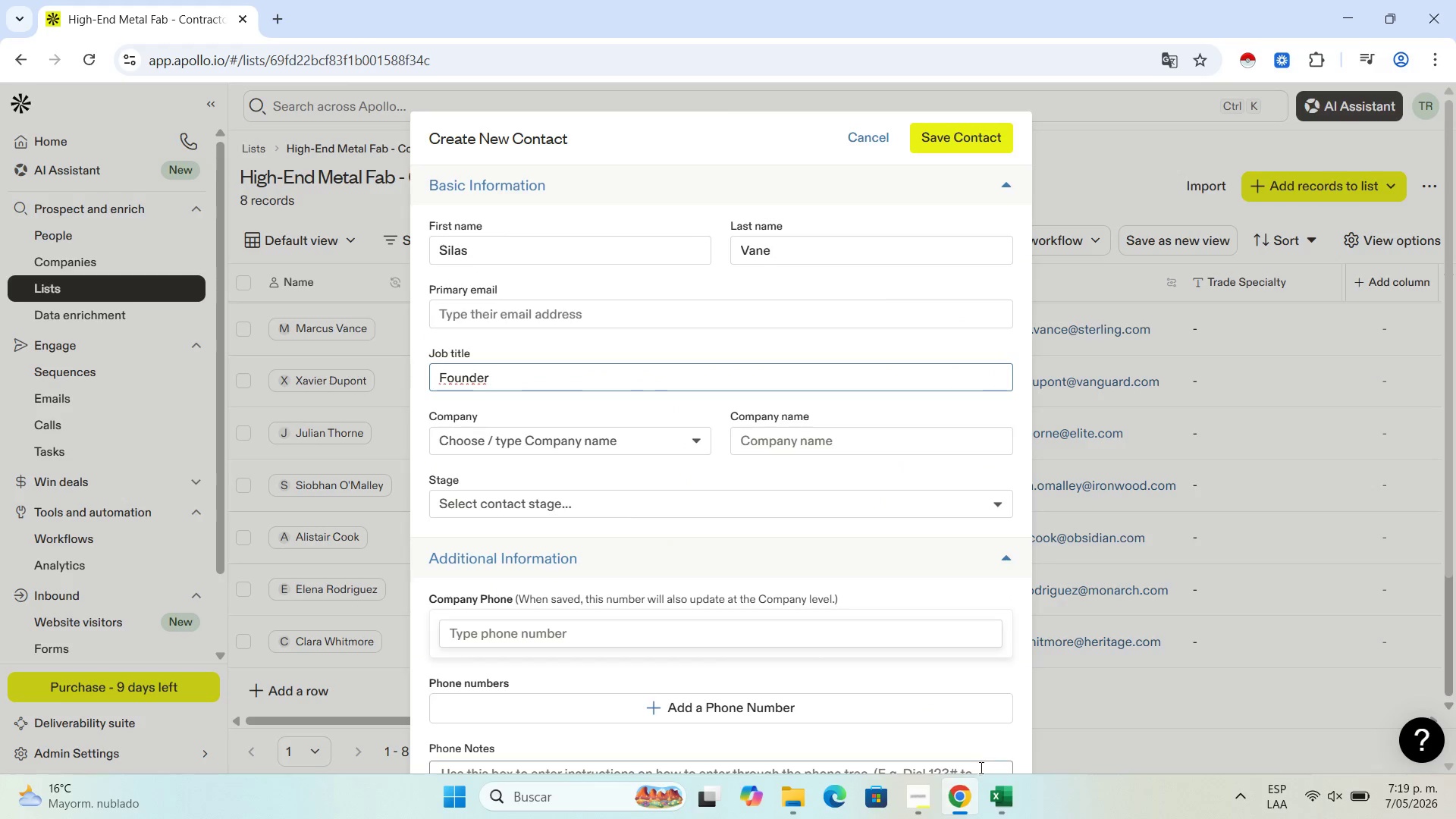 
left_click([996, 794])
 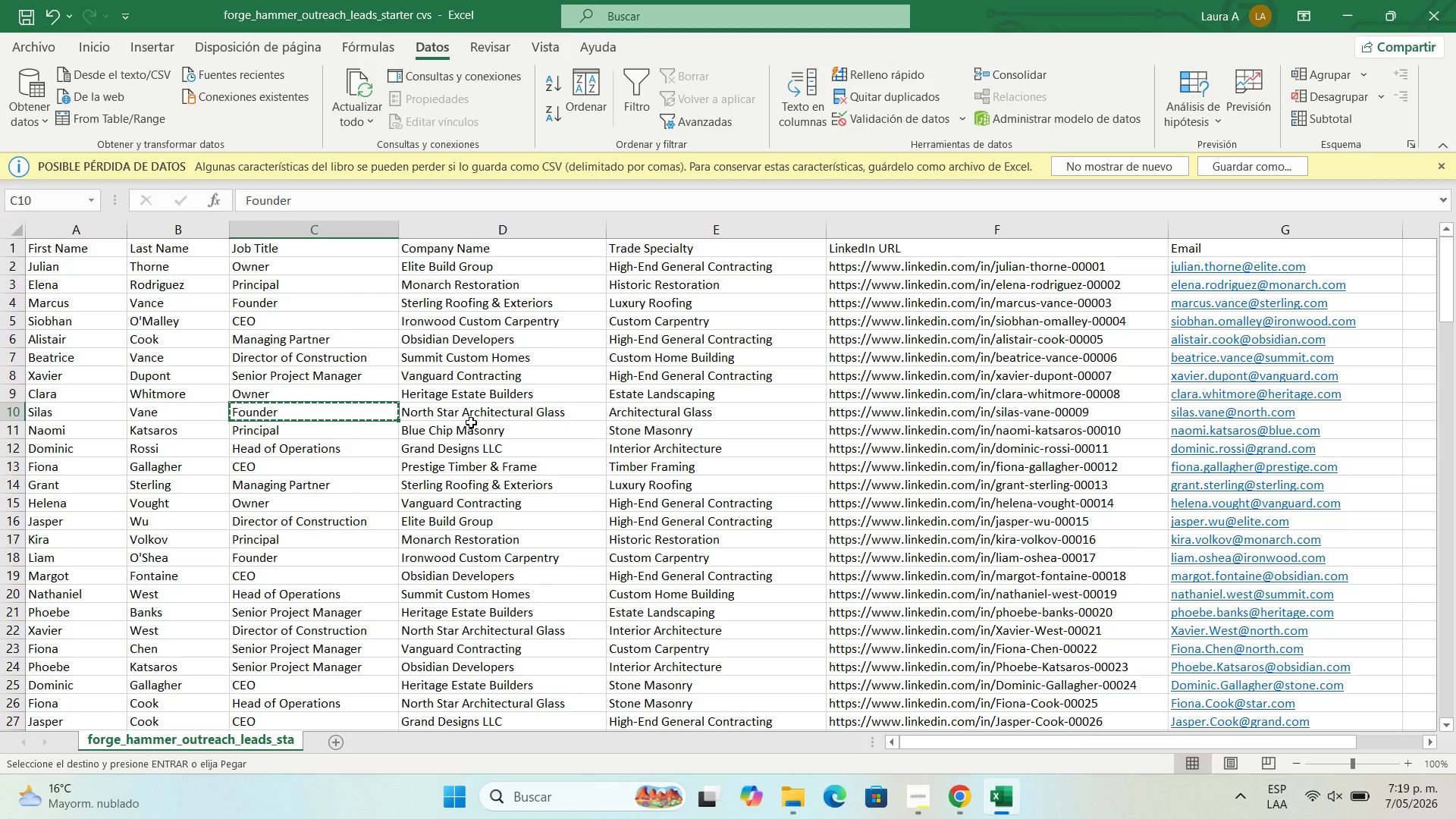 
left_click([469, 406])
 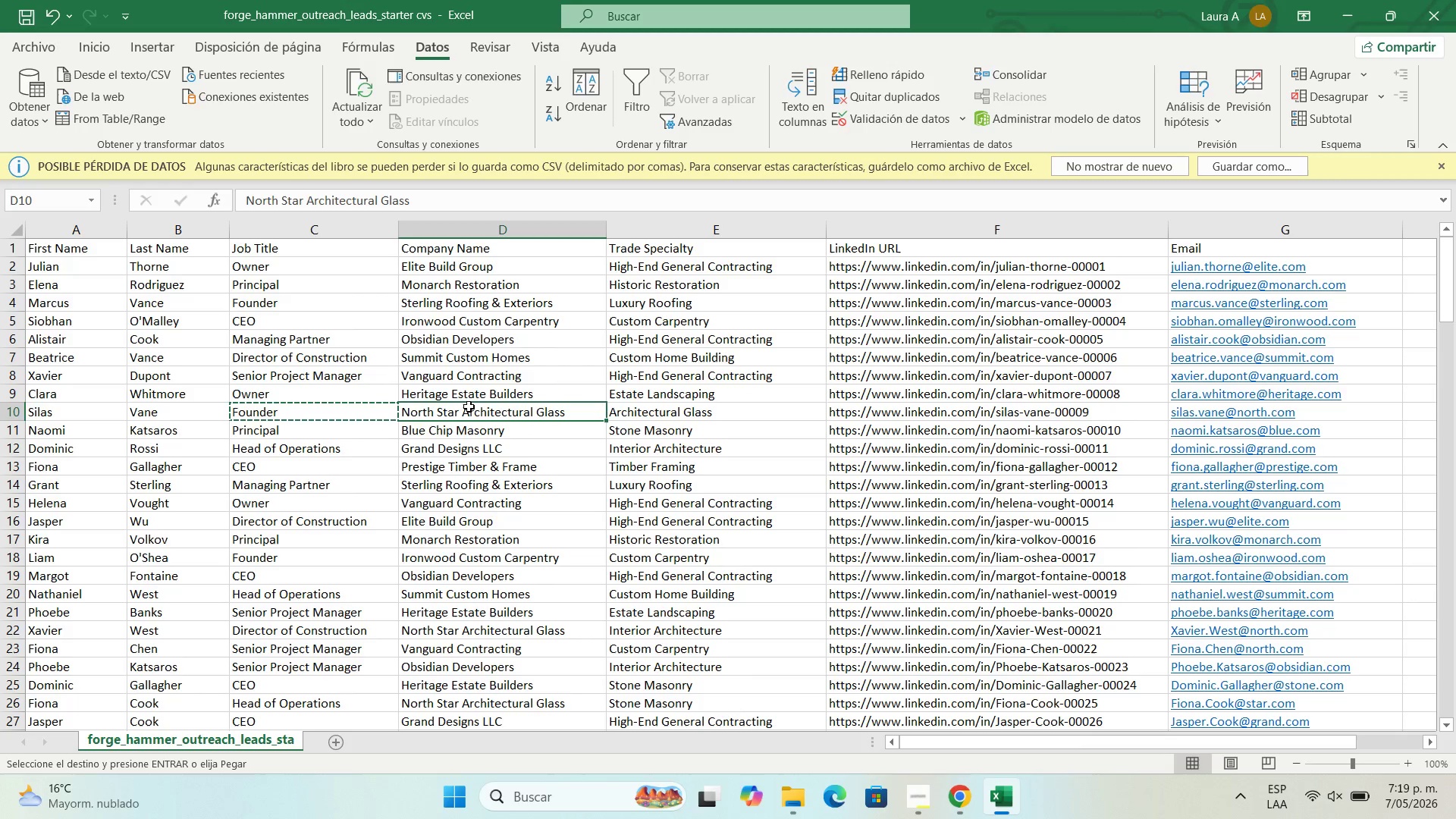 
key(Control+C)
 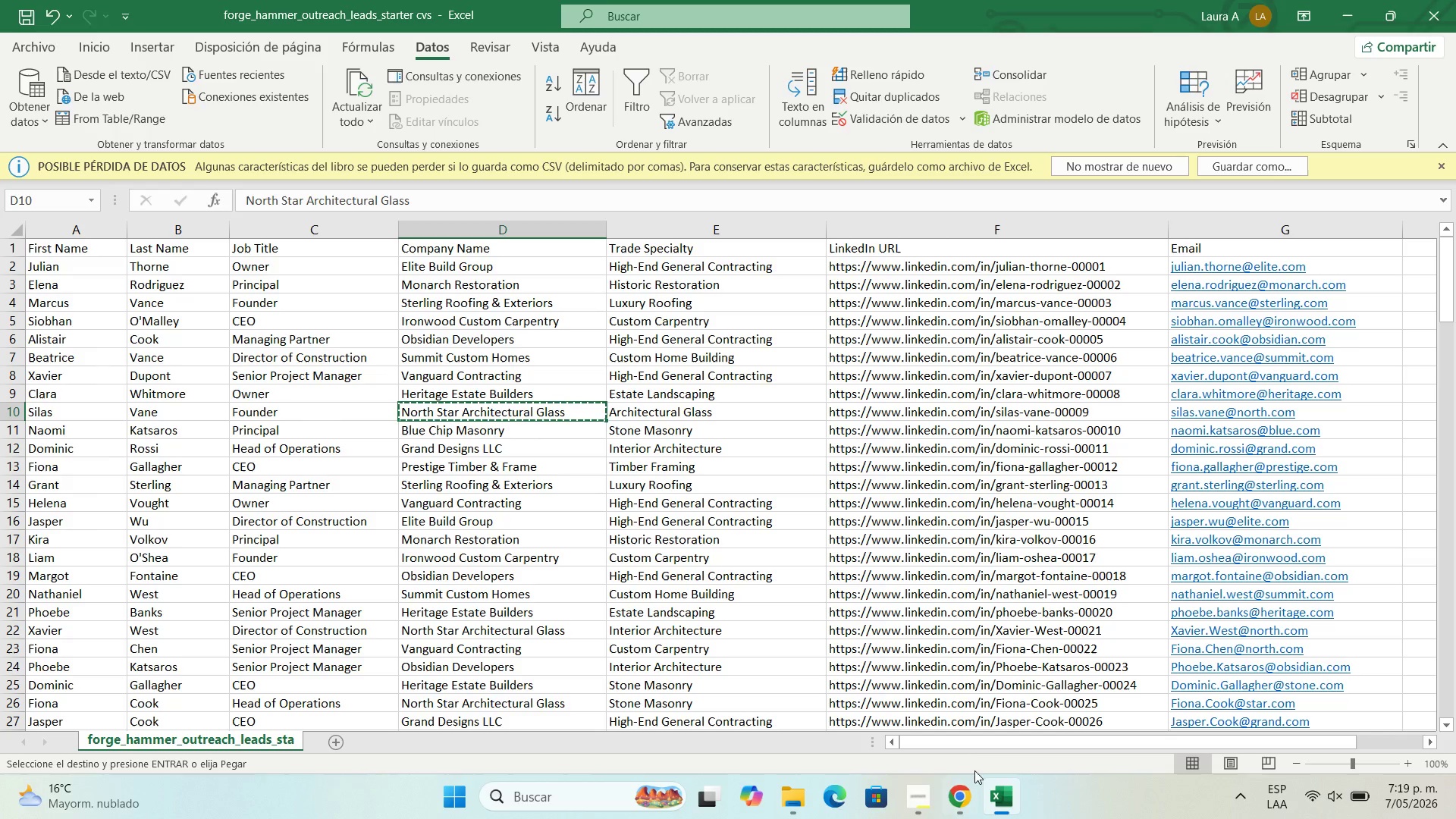 
left_click([962, 797])
 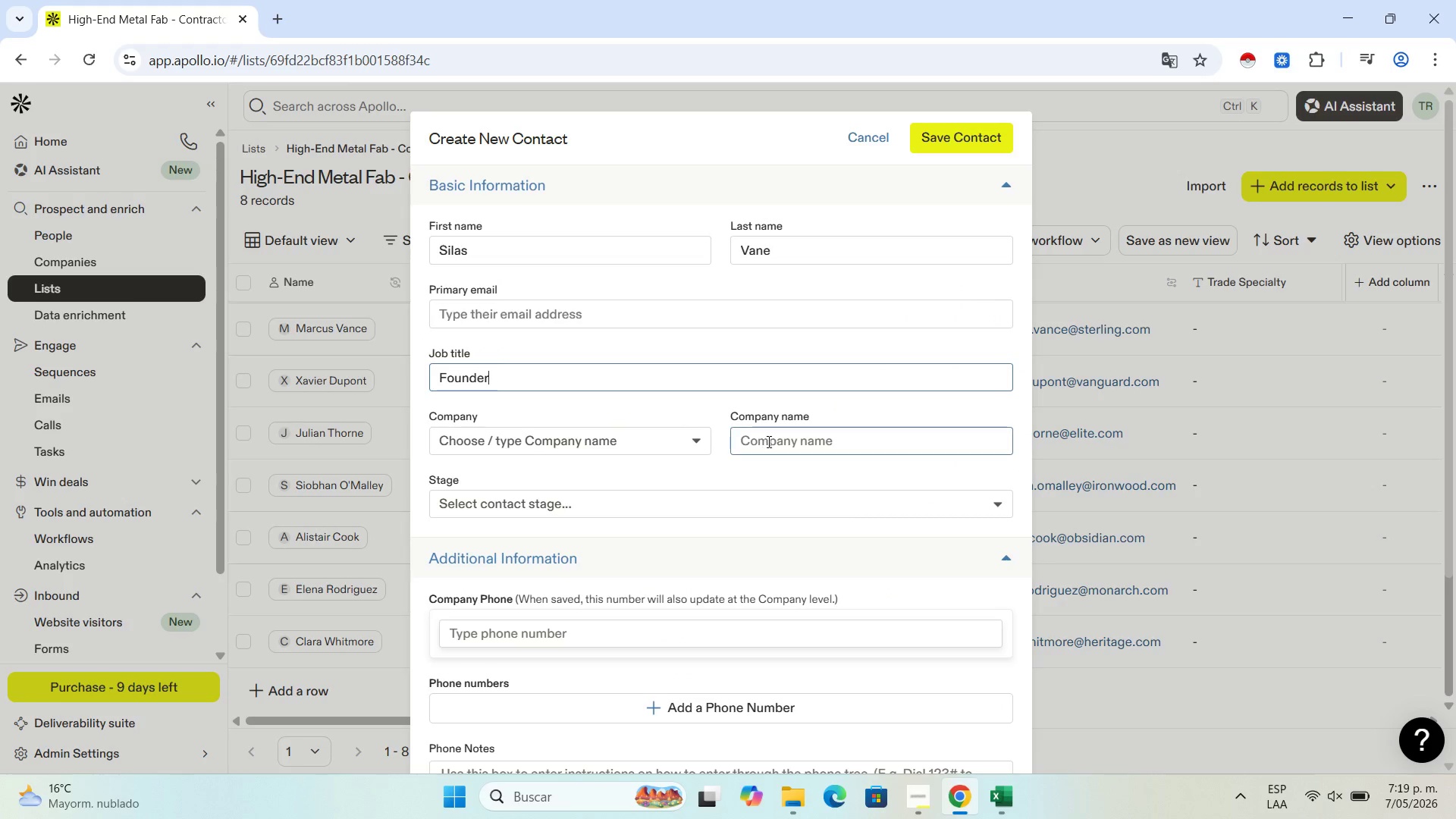 
left_click([767, 441])
 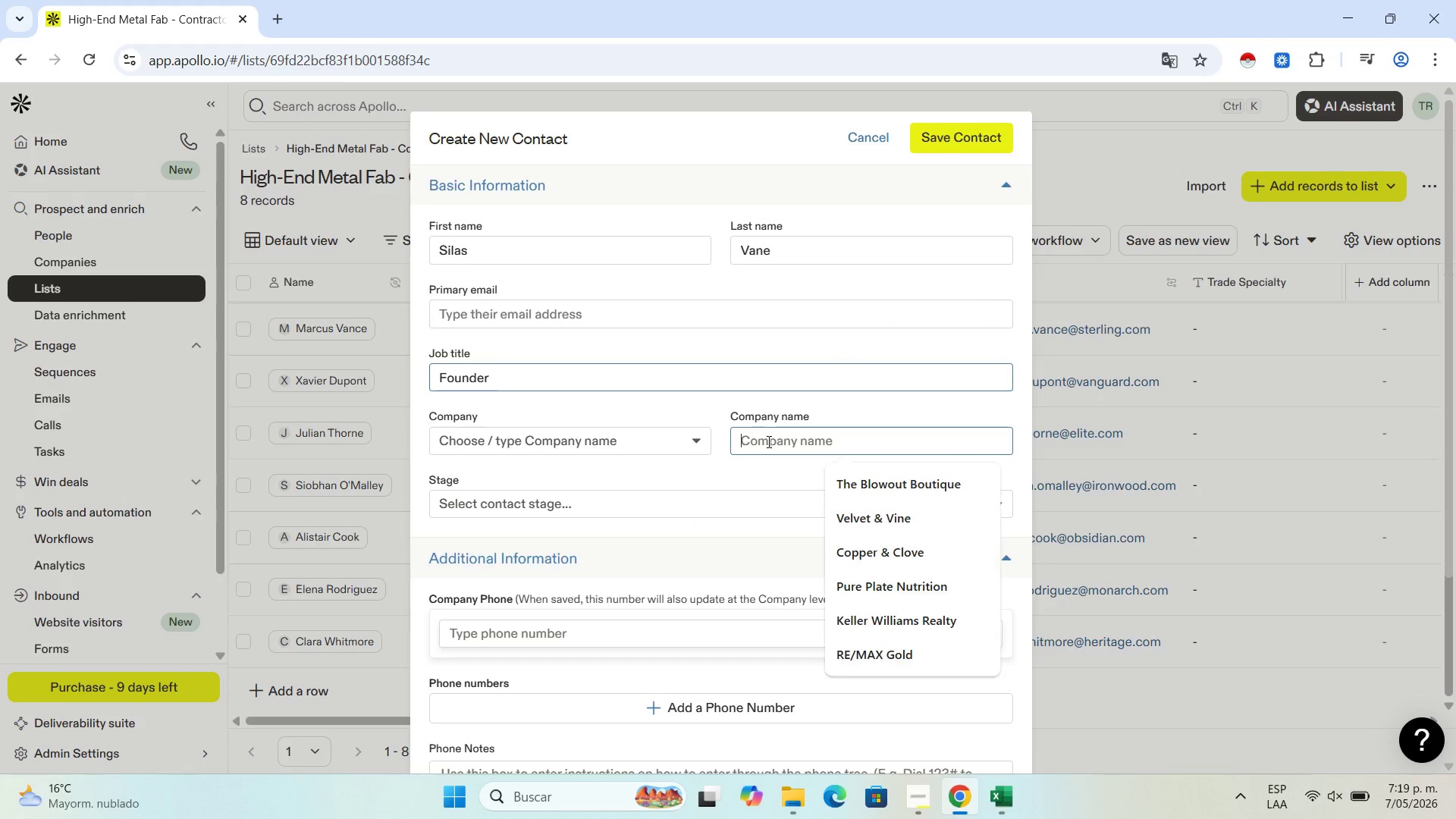 
key(Control+V)
 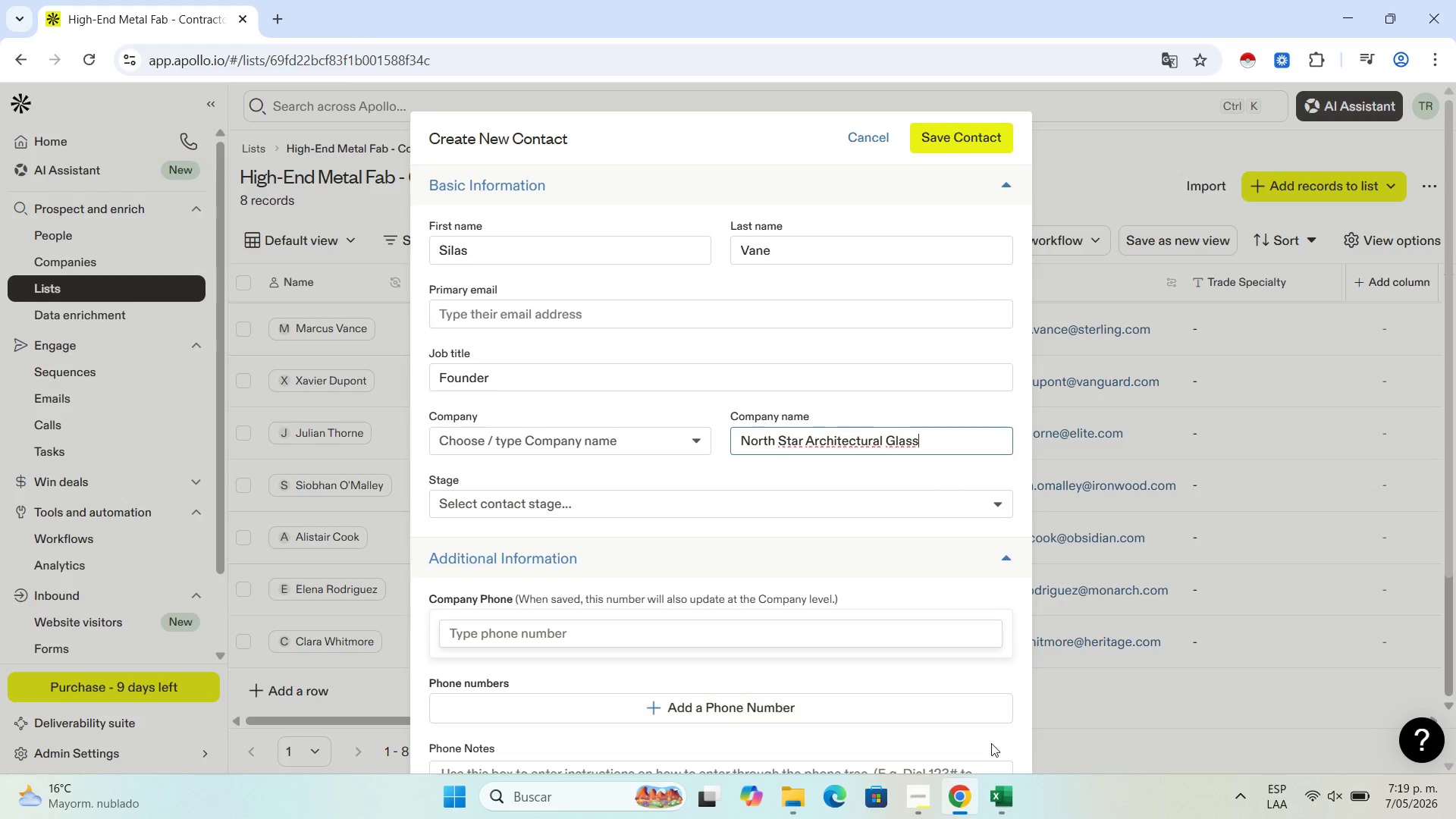 
left_click([995, 800])
 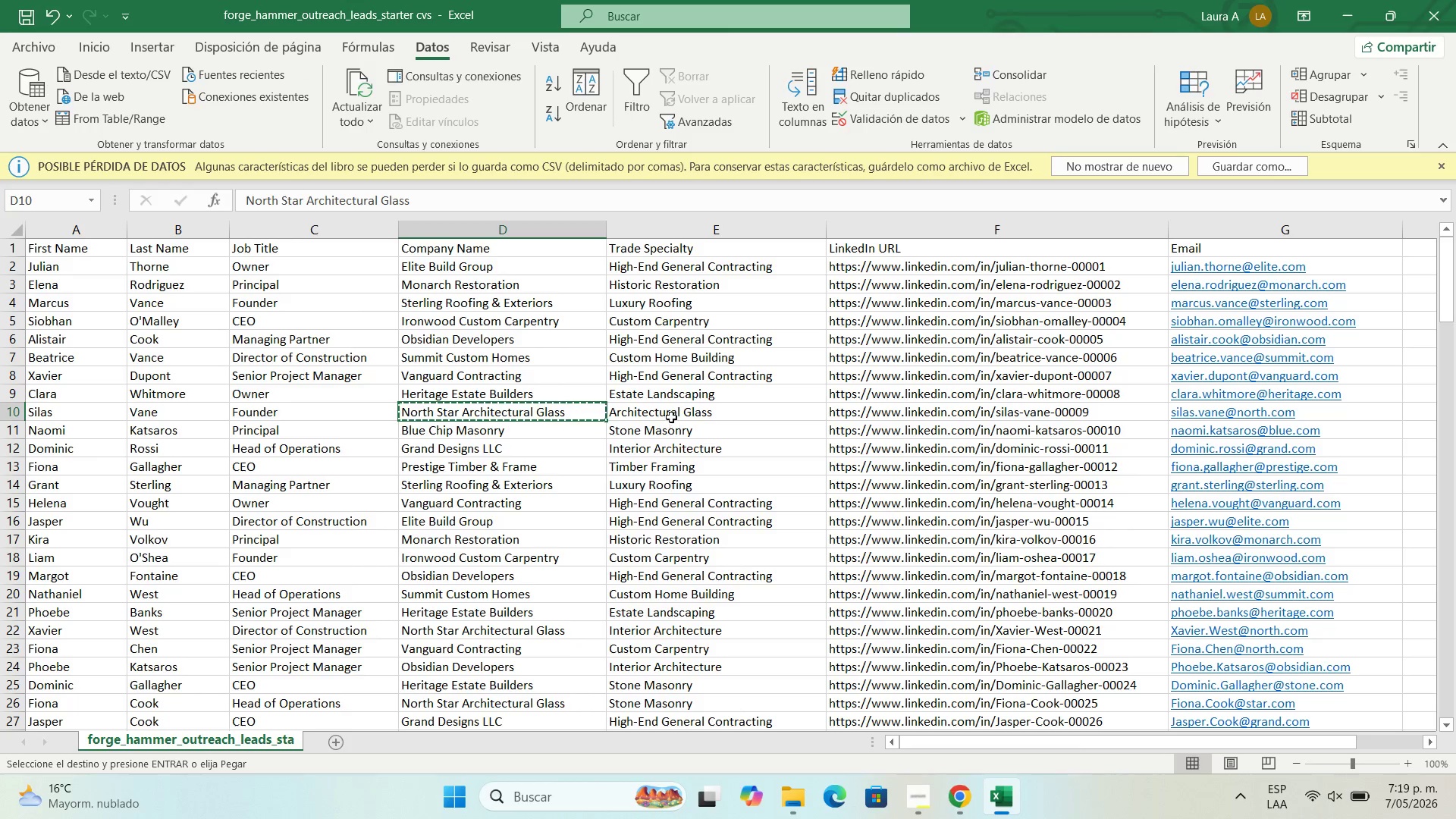 
left_click([670, 410])
 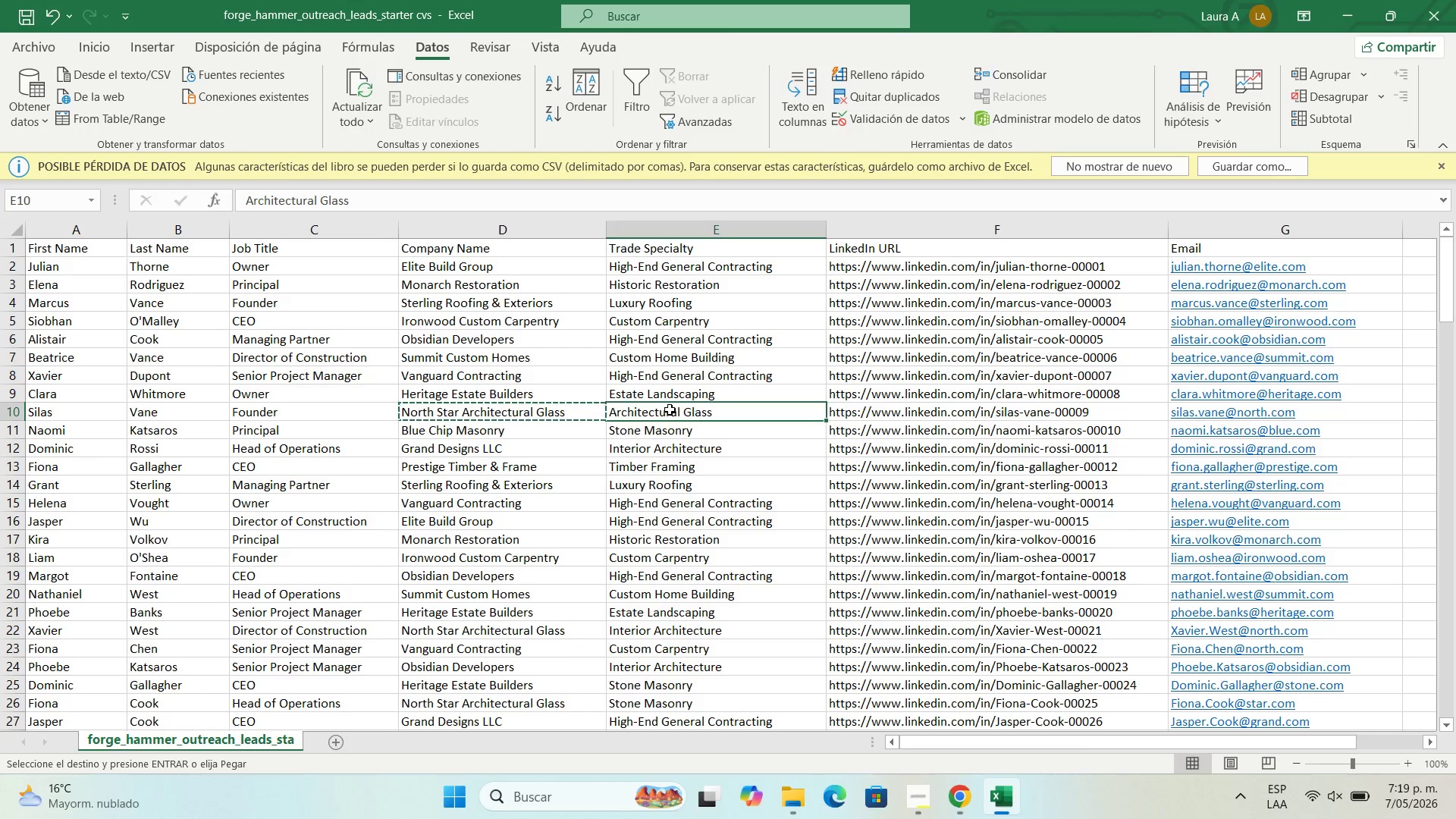 
key(Control+C)
 